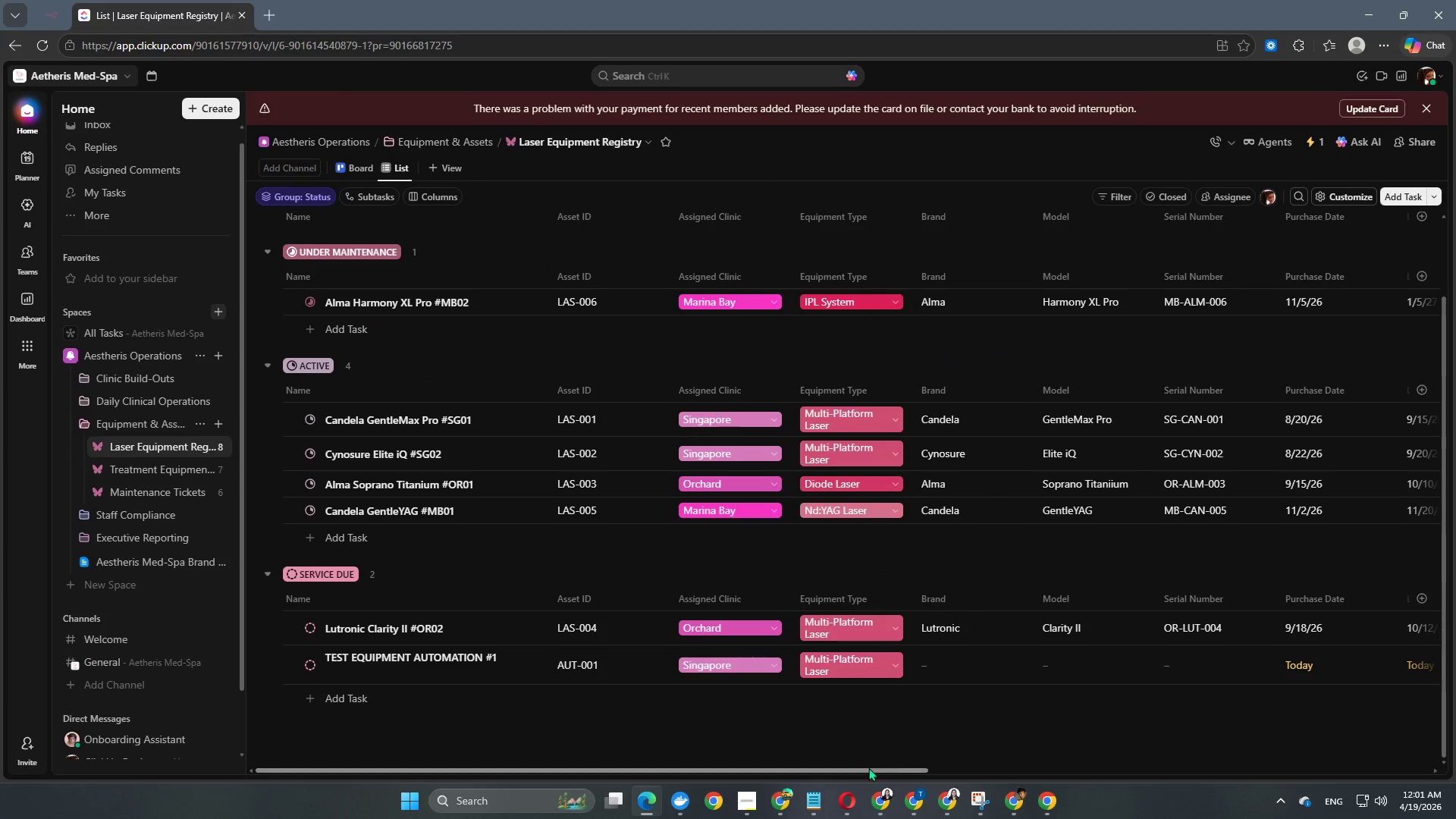 
left_click_drag(start_coordinate=[868, 767], to_coordinate=[1306, 757])
 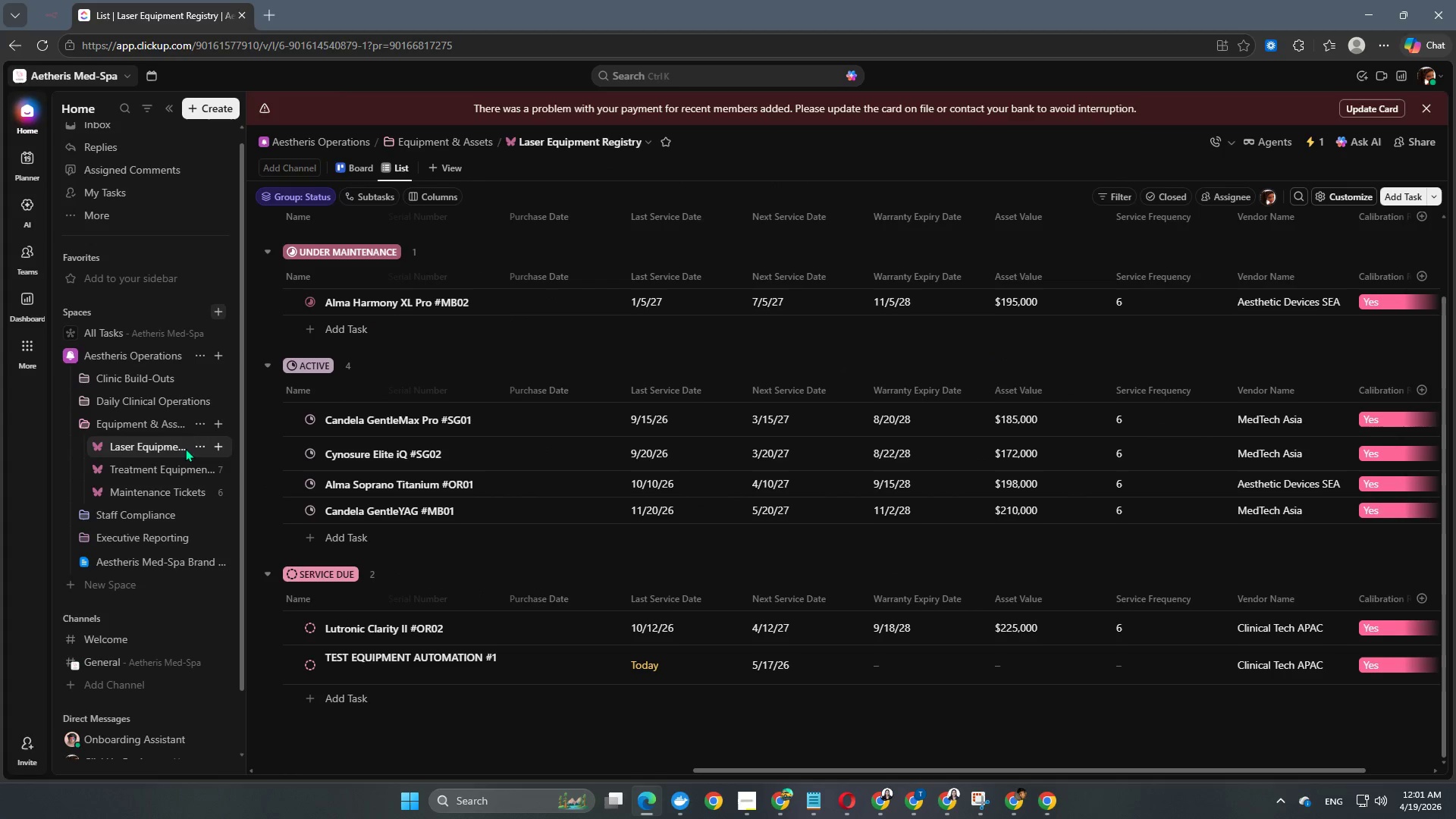 
left_click([201, 443])
 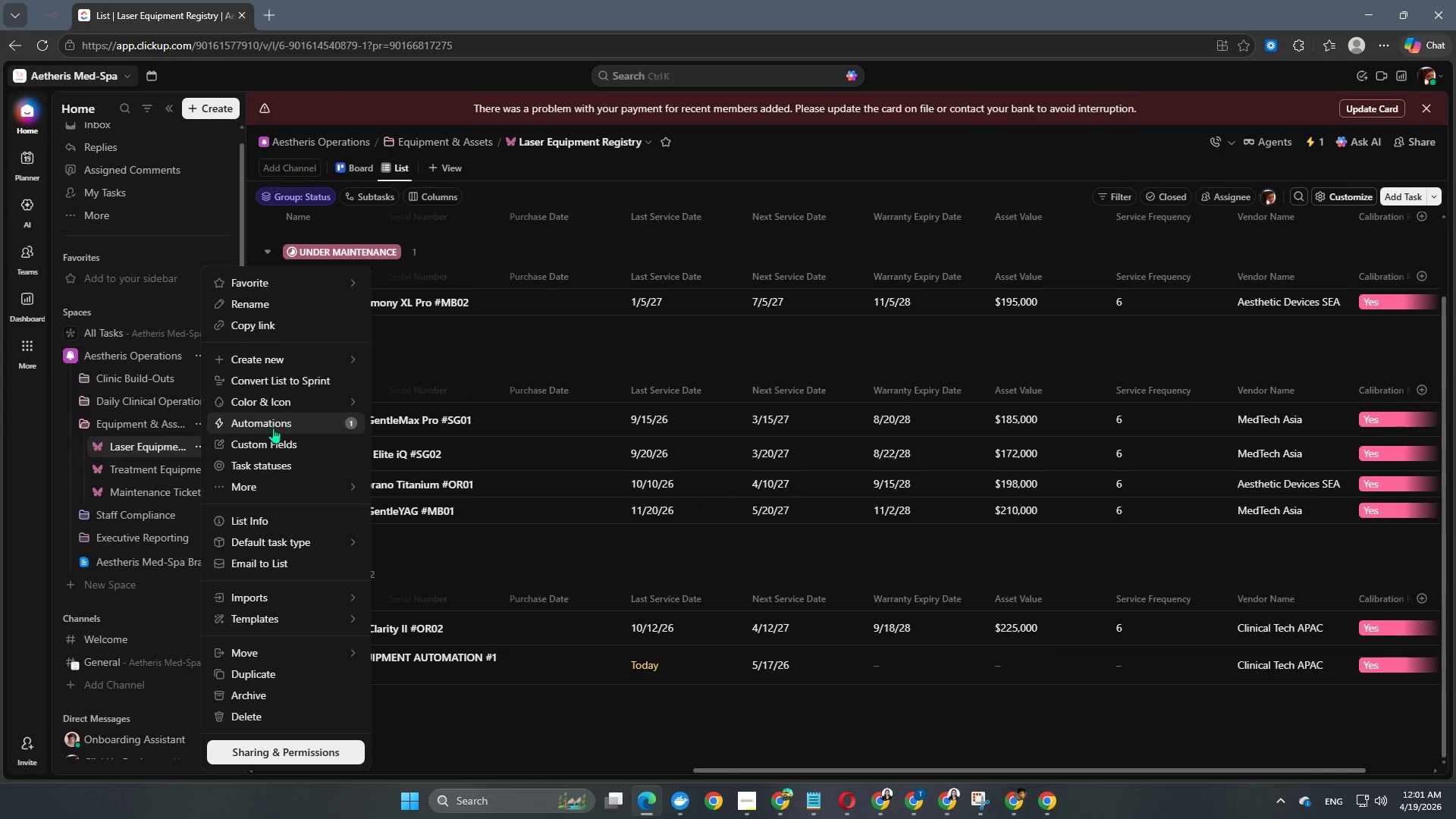 
left_click([271, 443])
 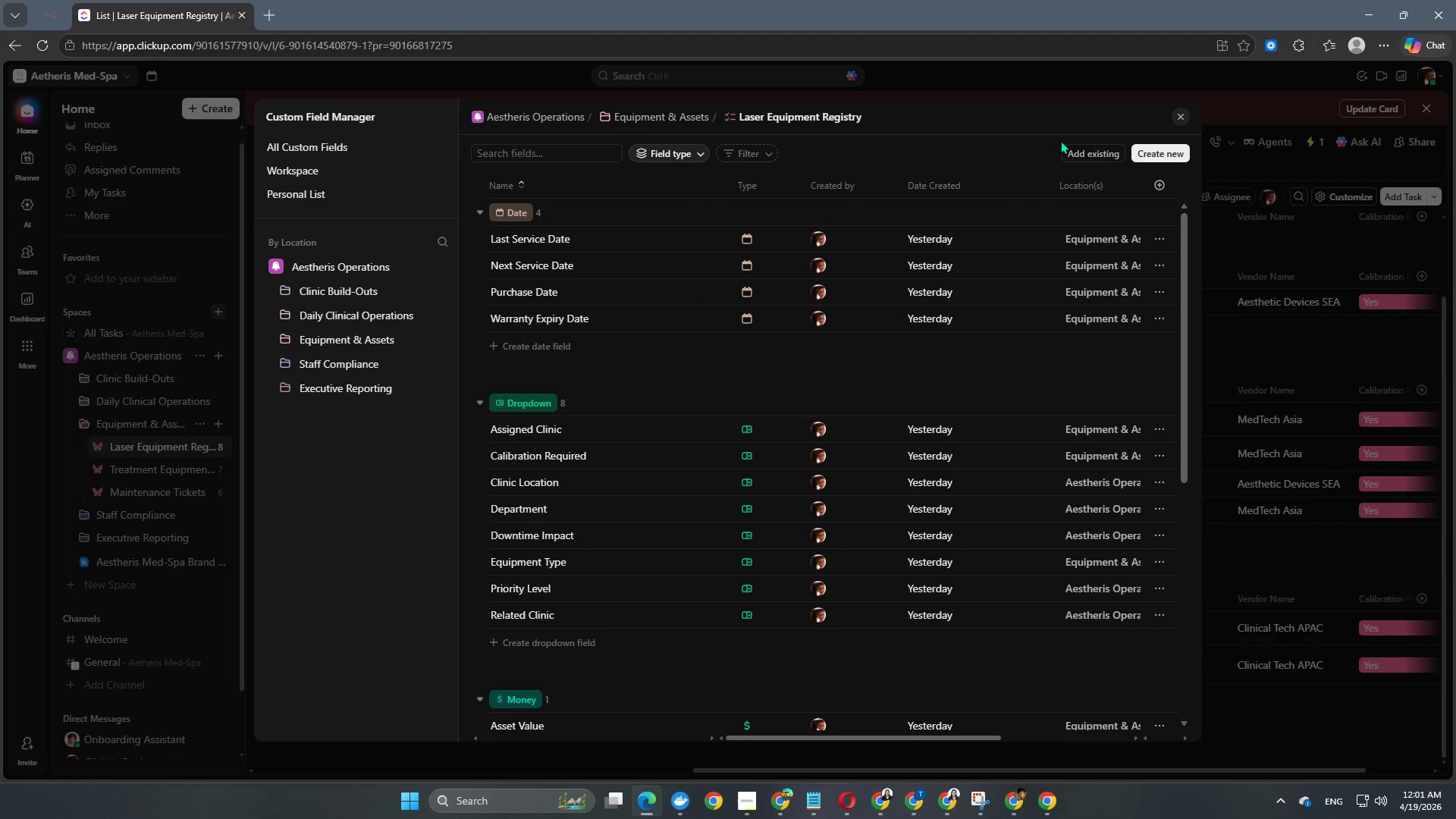 
left_click([1146, 154])
 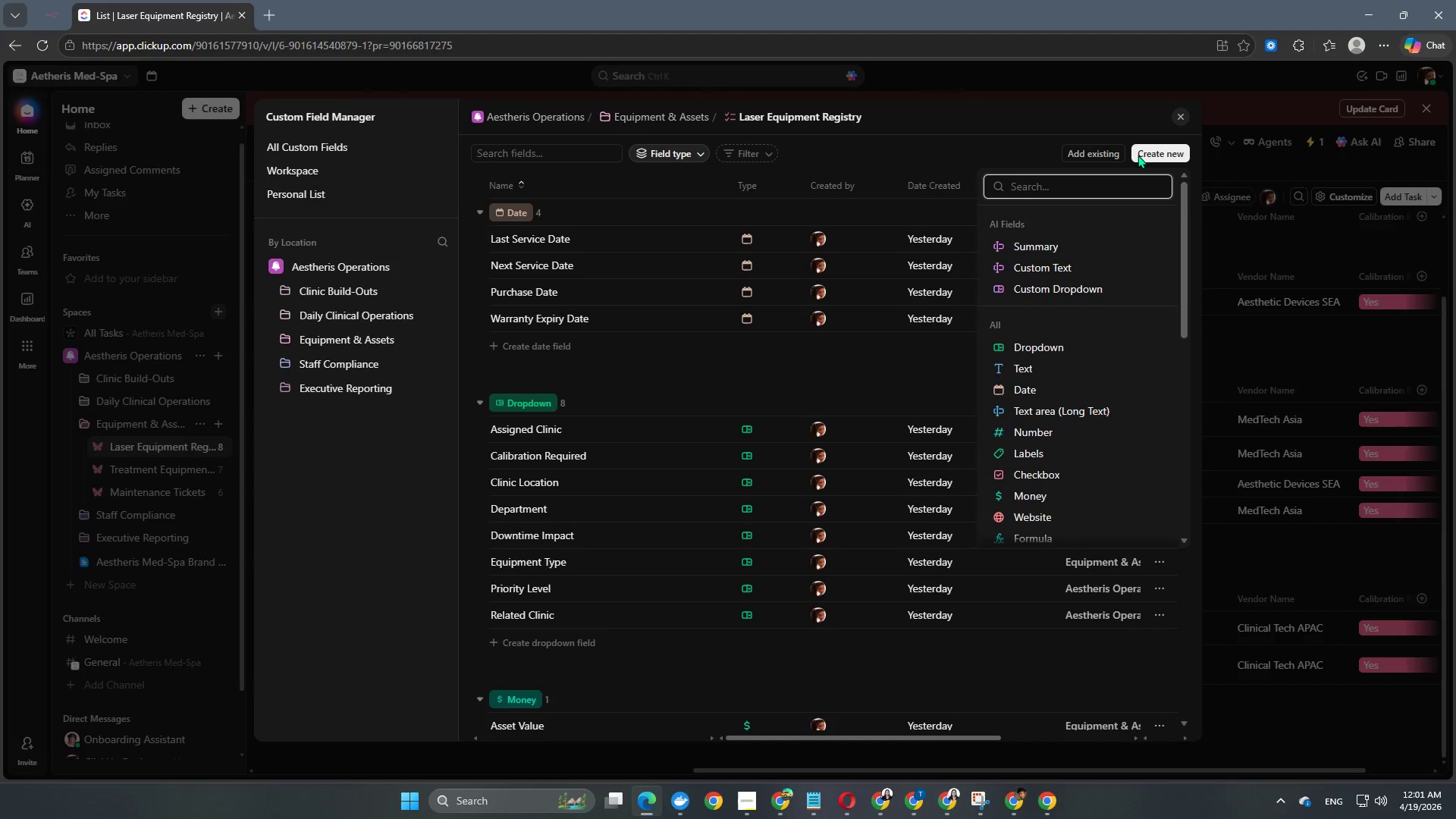 
scroll: coordinate [1045, 428], scroll_direction: down, amount: 11.0
 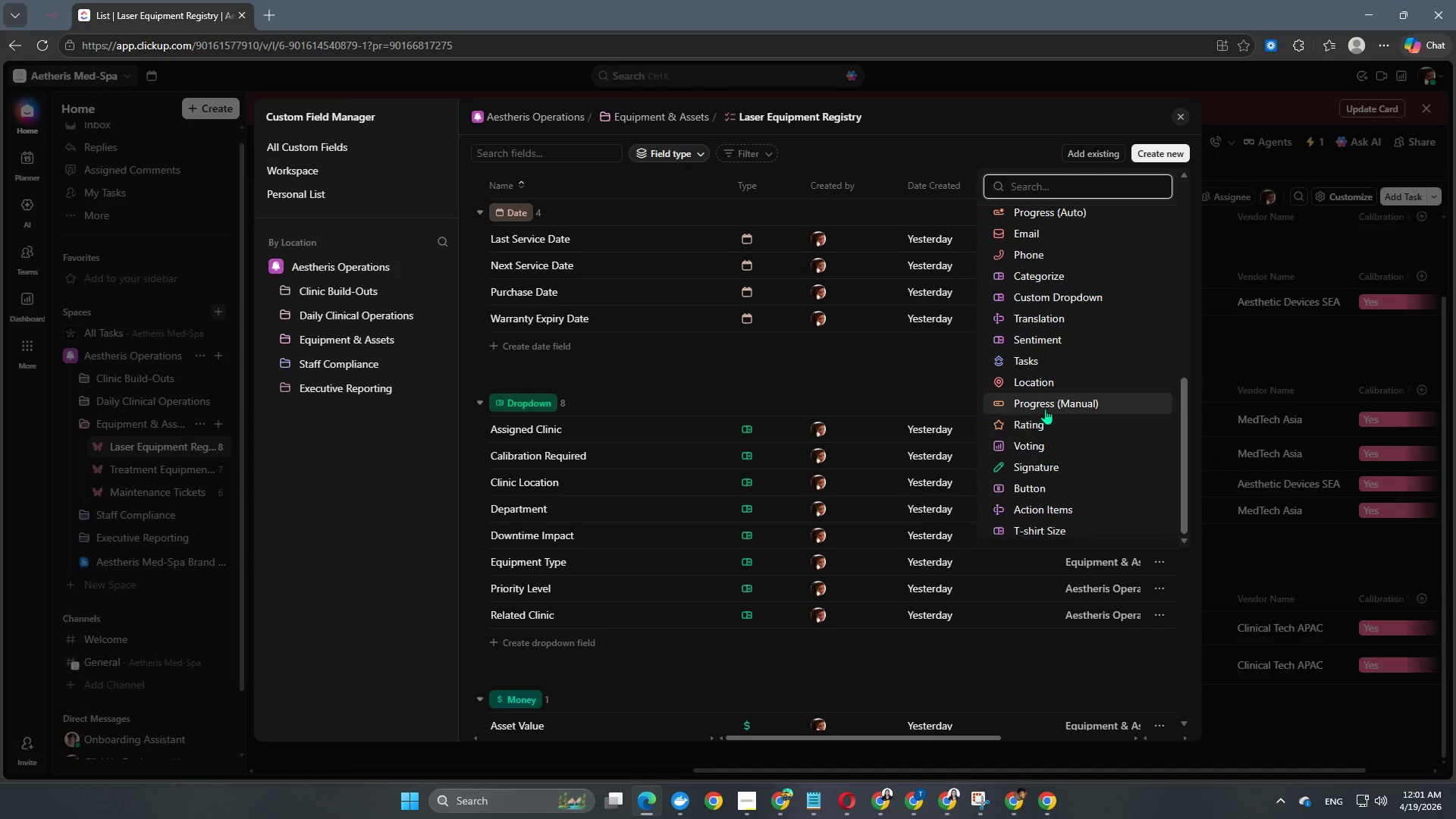 
type(DU)
 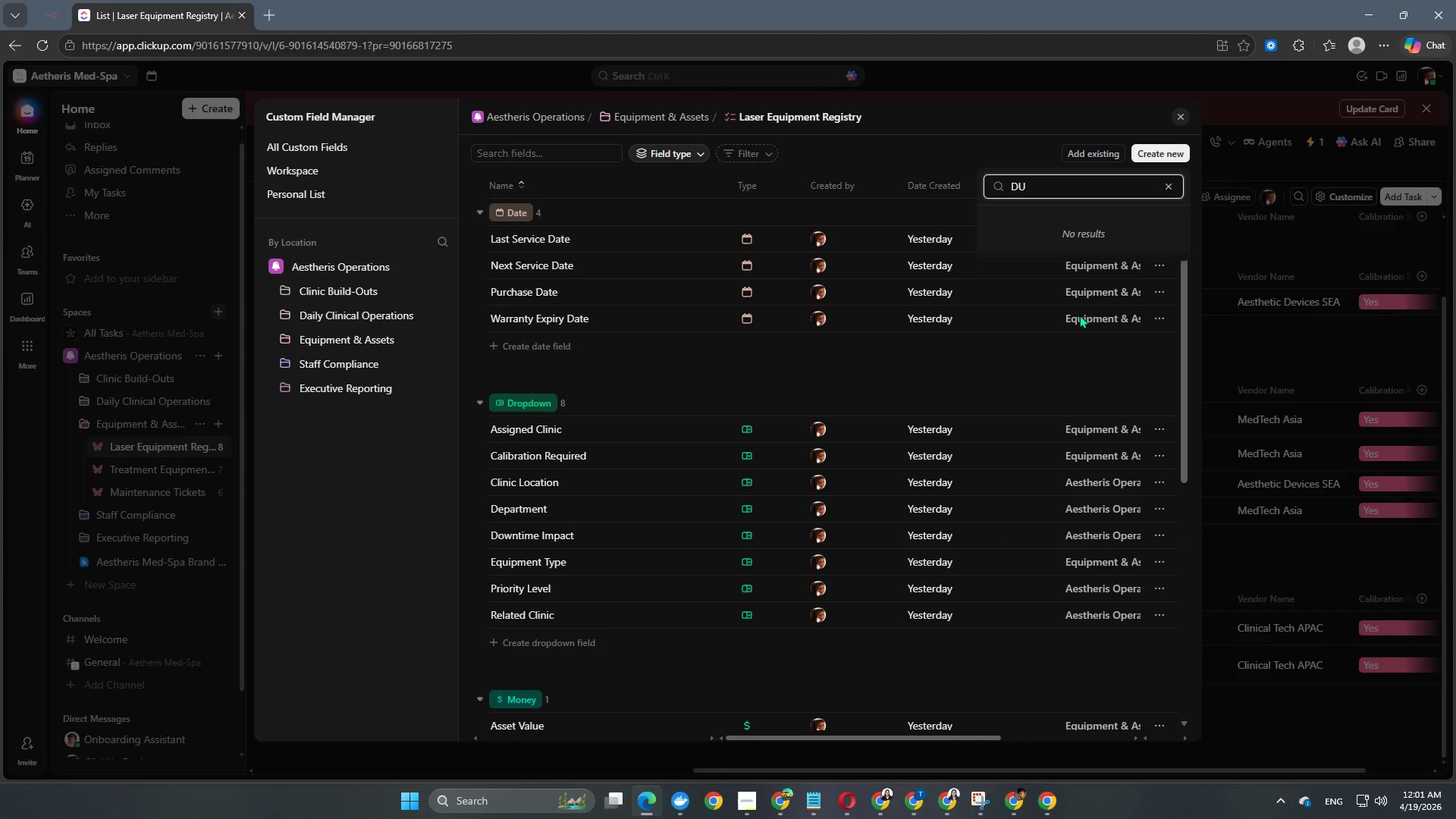 
key(E)
 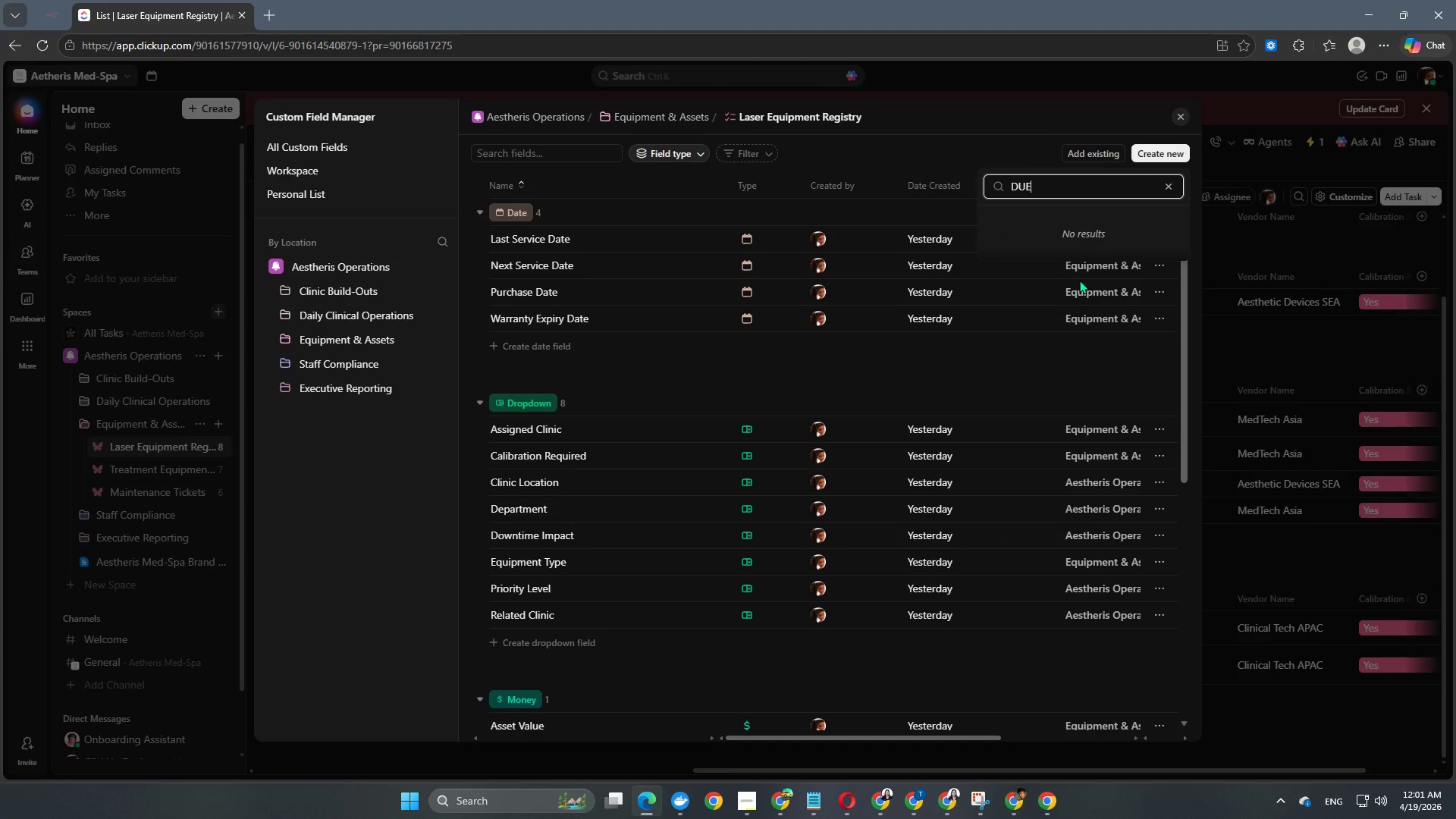 
key(Backspace)
 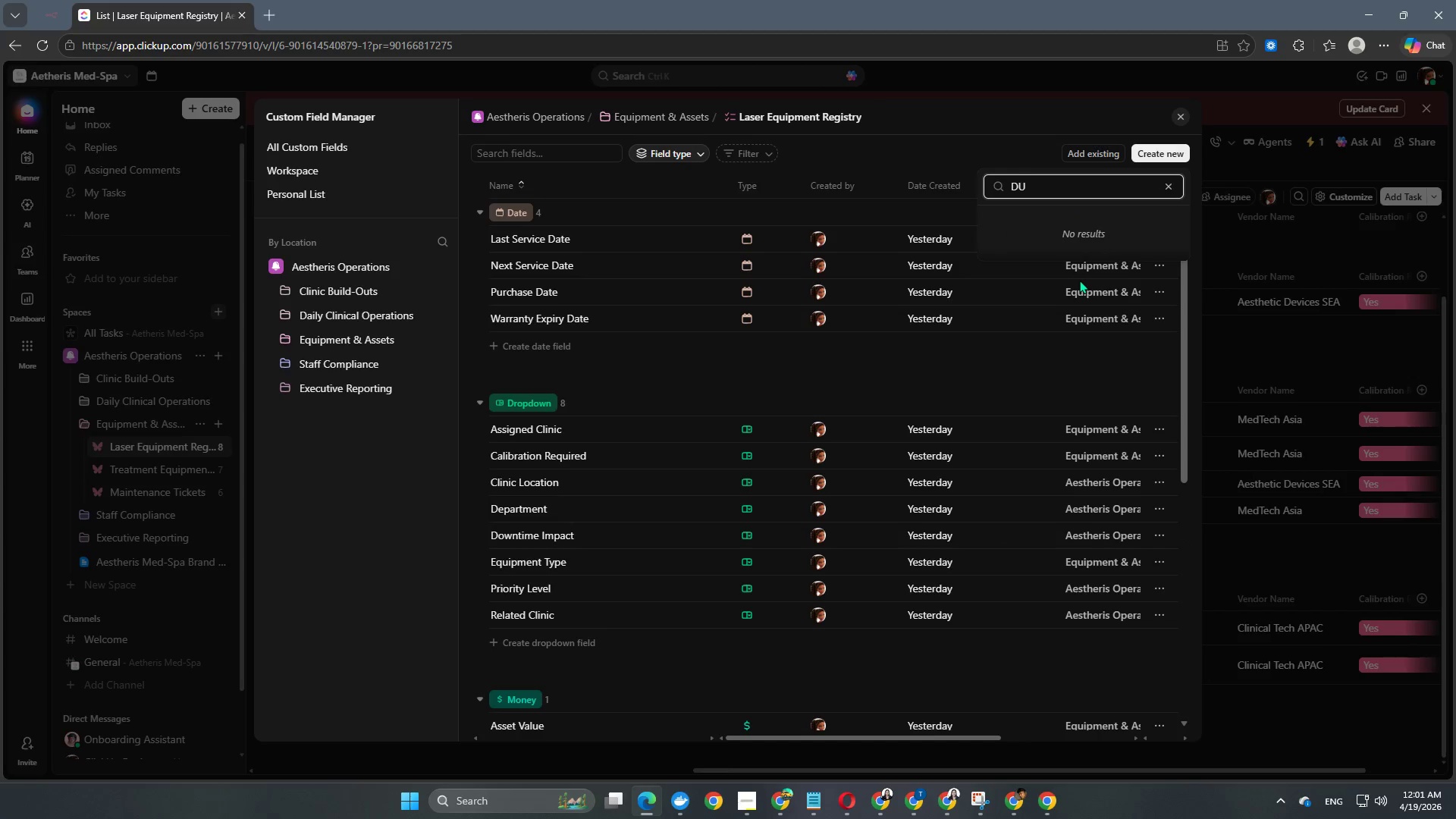 
key(Backspace)
 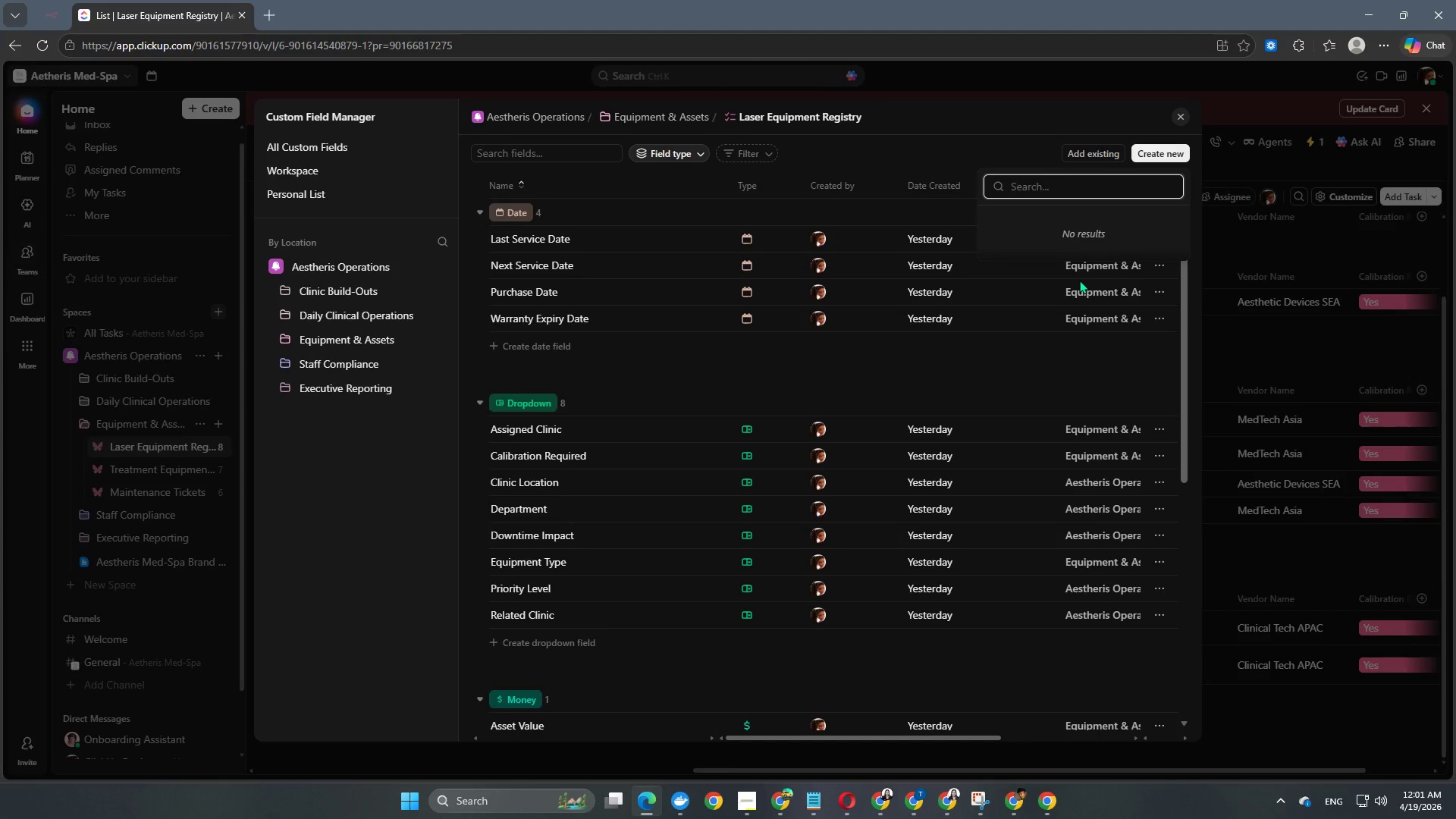 
key(Backspace)
 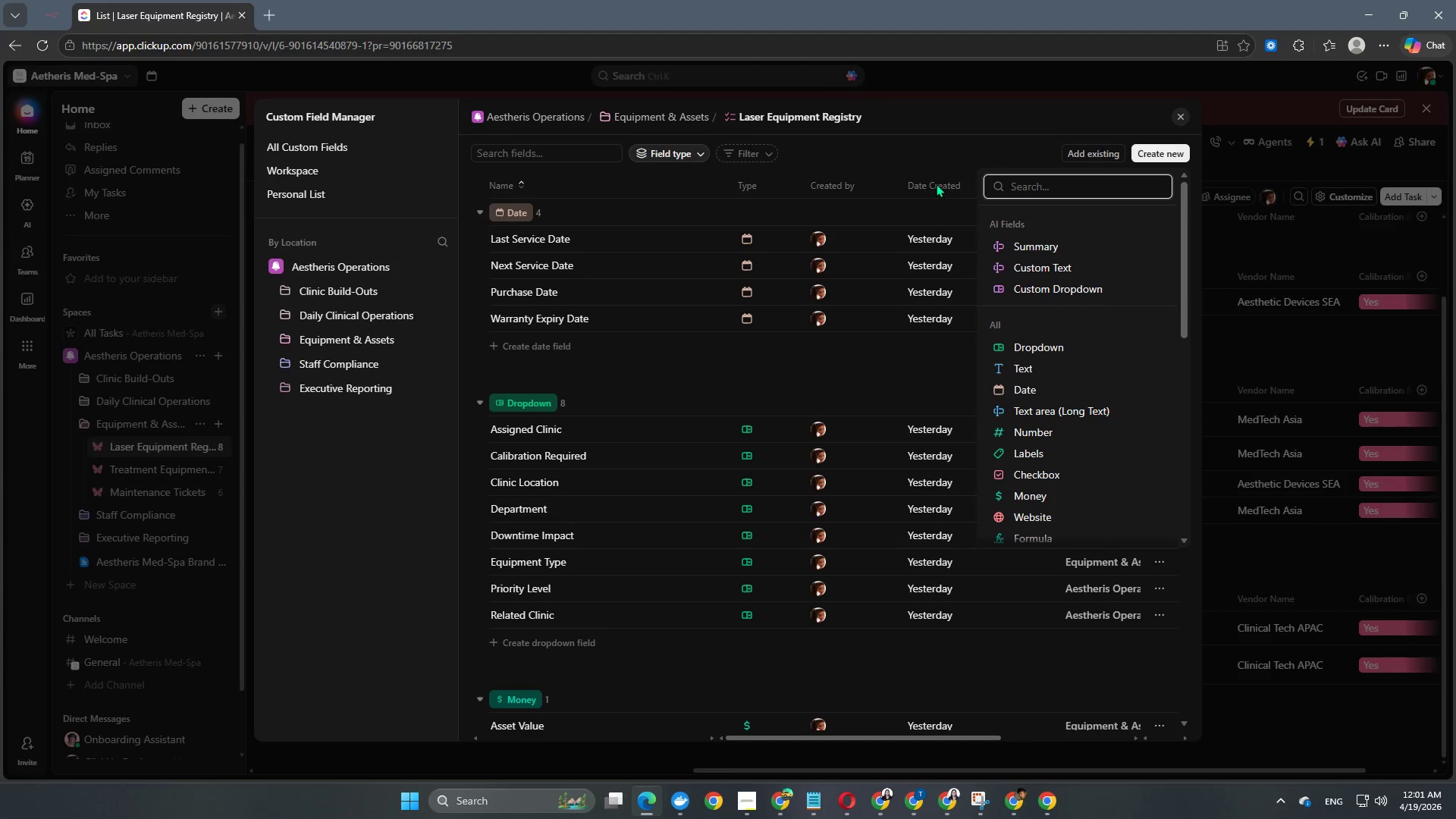 
left_click([935, 150])
 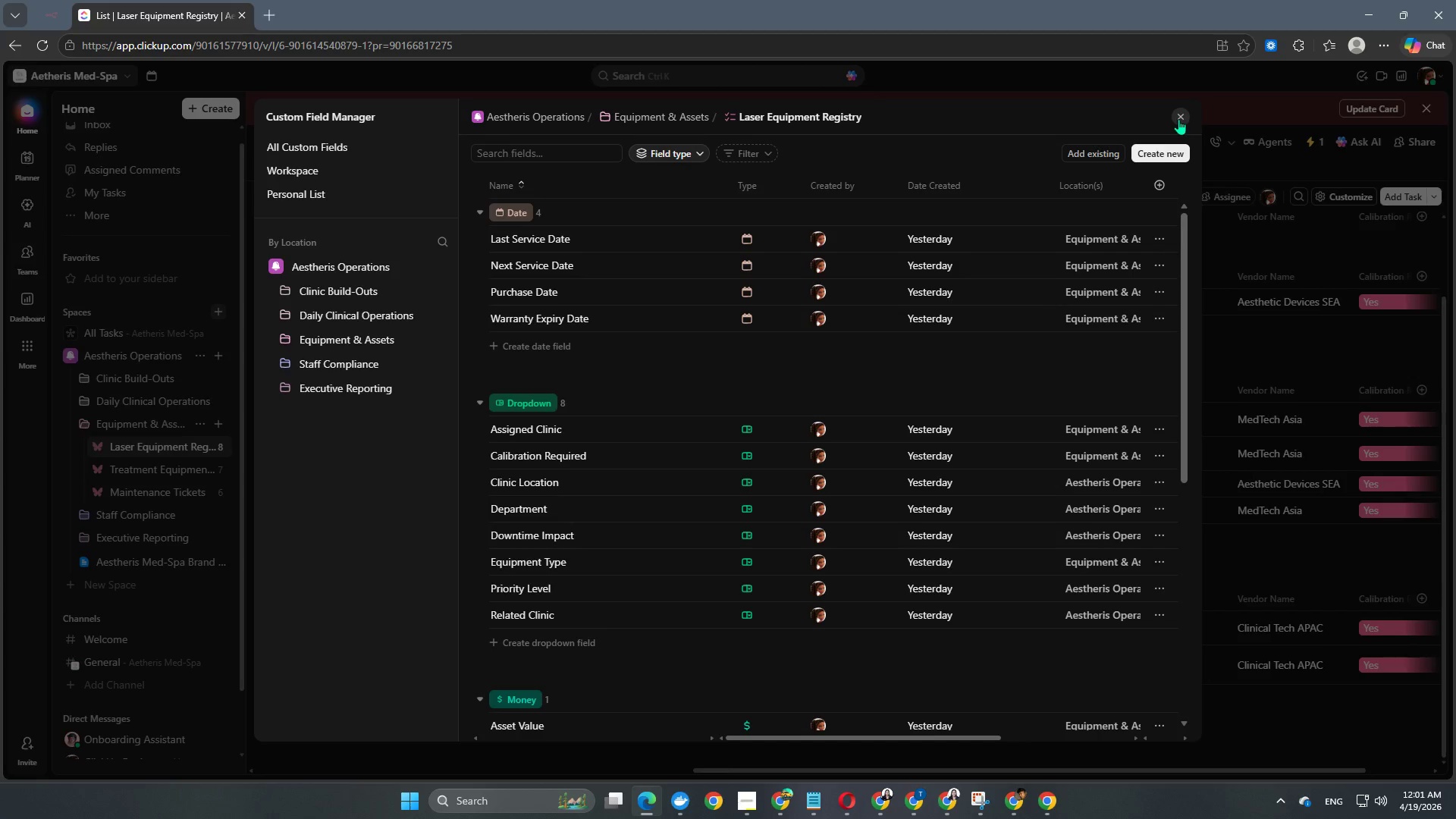 
left_click([1180, 118])
 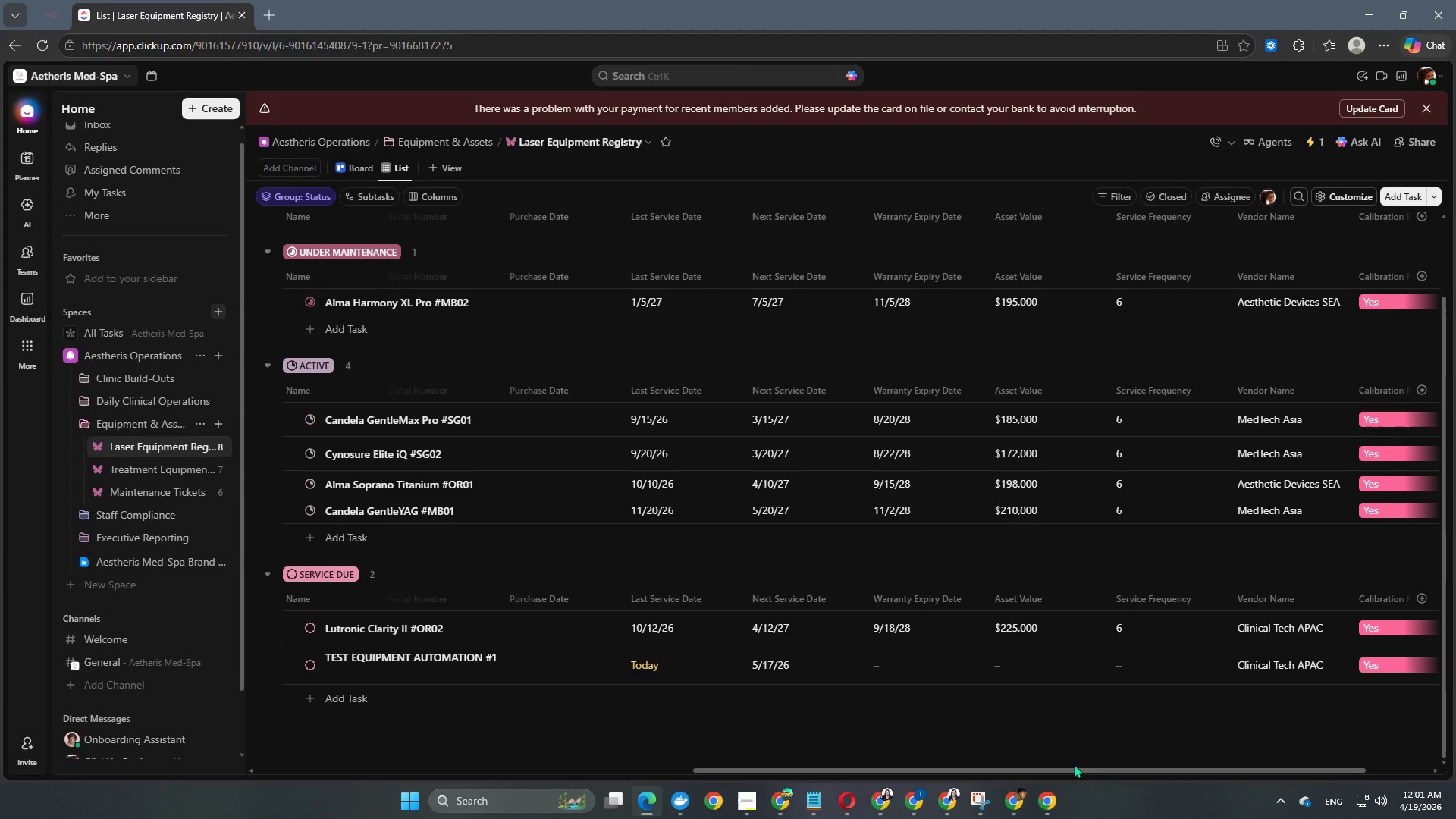 
left_click_drag(start_coordinate=[1073, 768], to_coordinate=[1412, 752])
 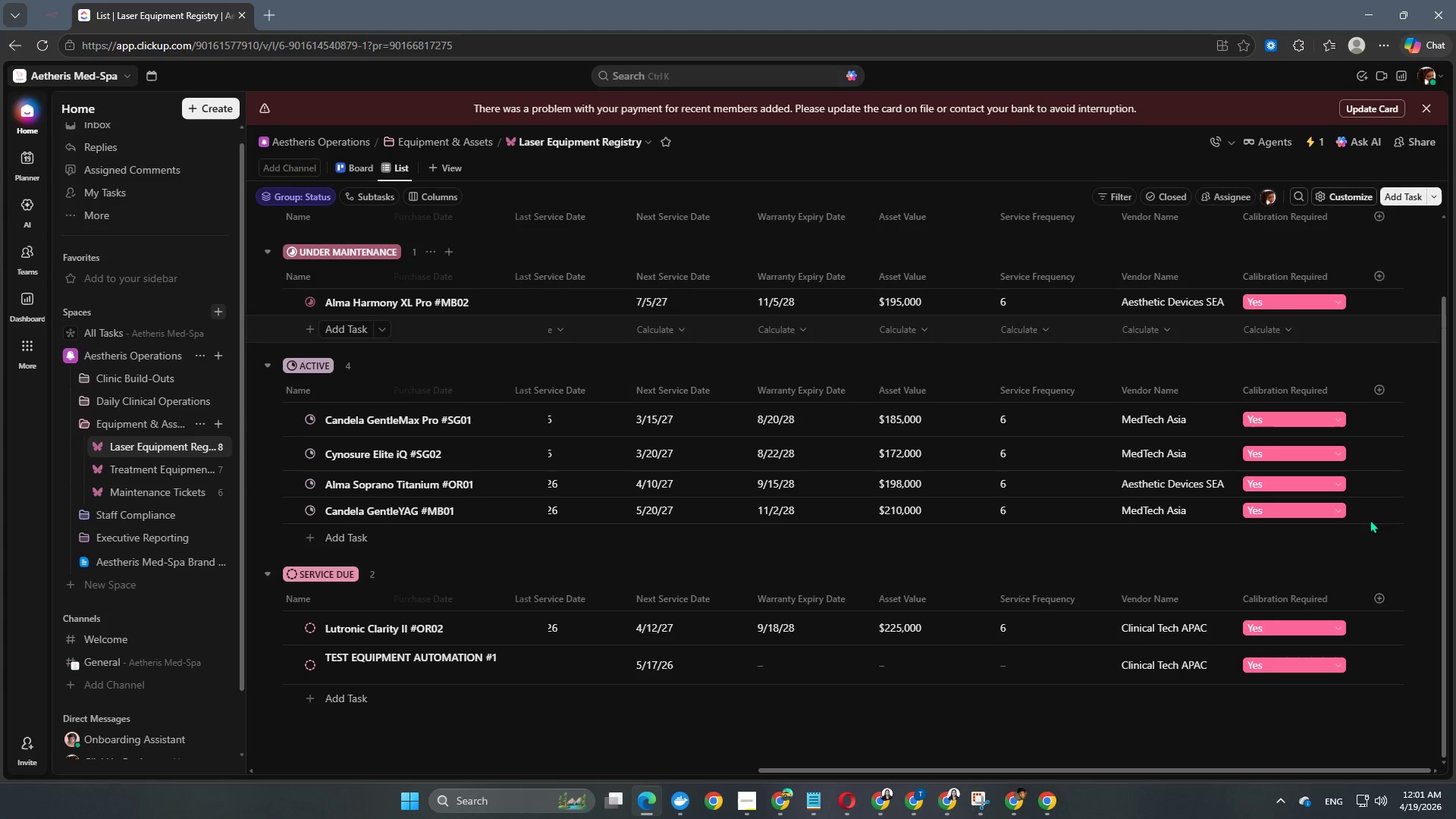 
left_click([1379, 597])
 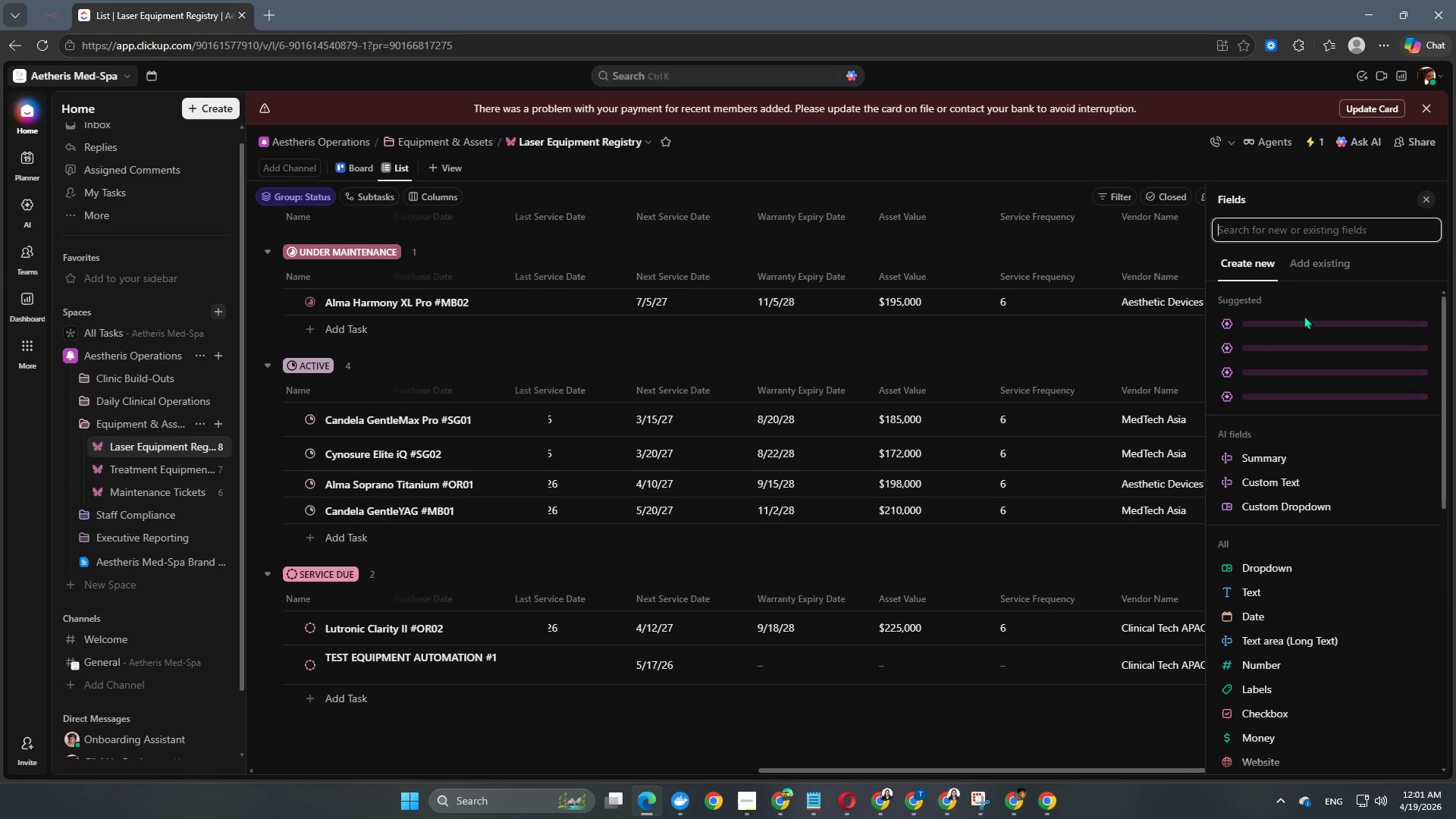 
scroll: coordinate [1315, 507], scroll_direction: up, amount: 1.0
 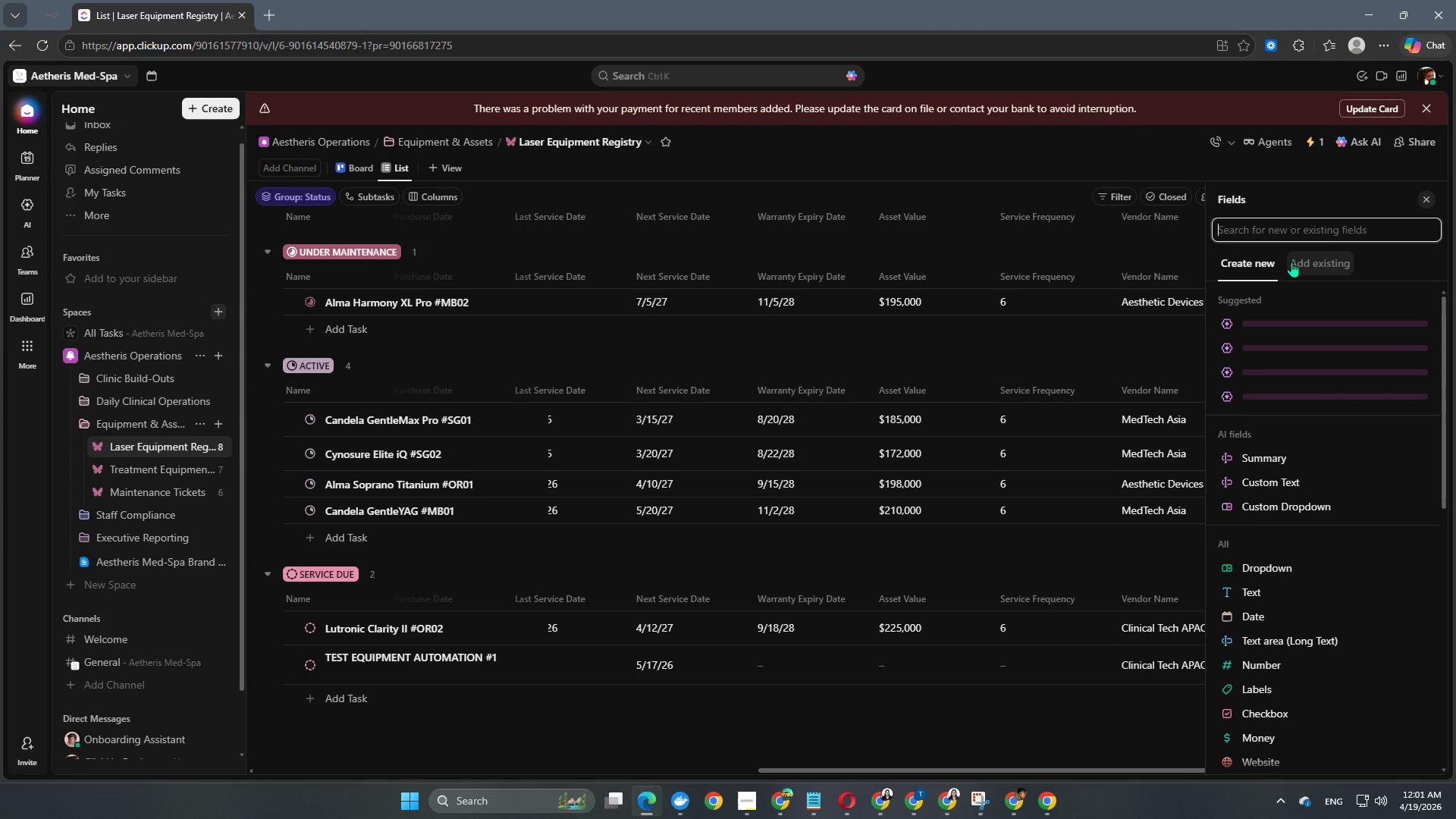 
left_click([1307, 265])
 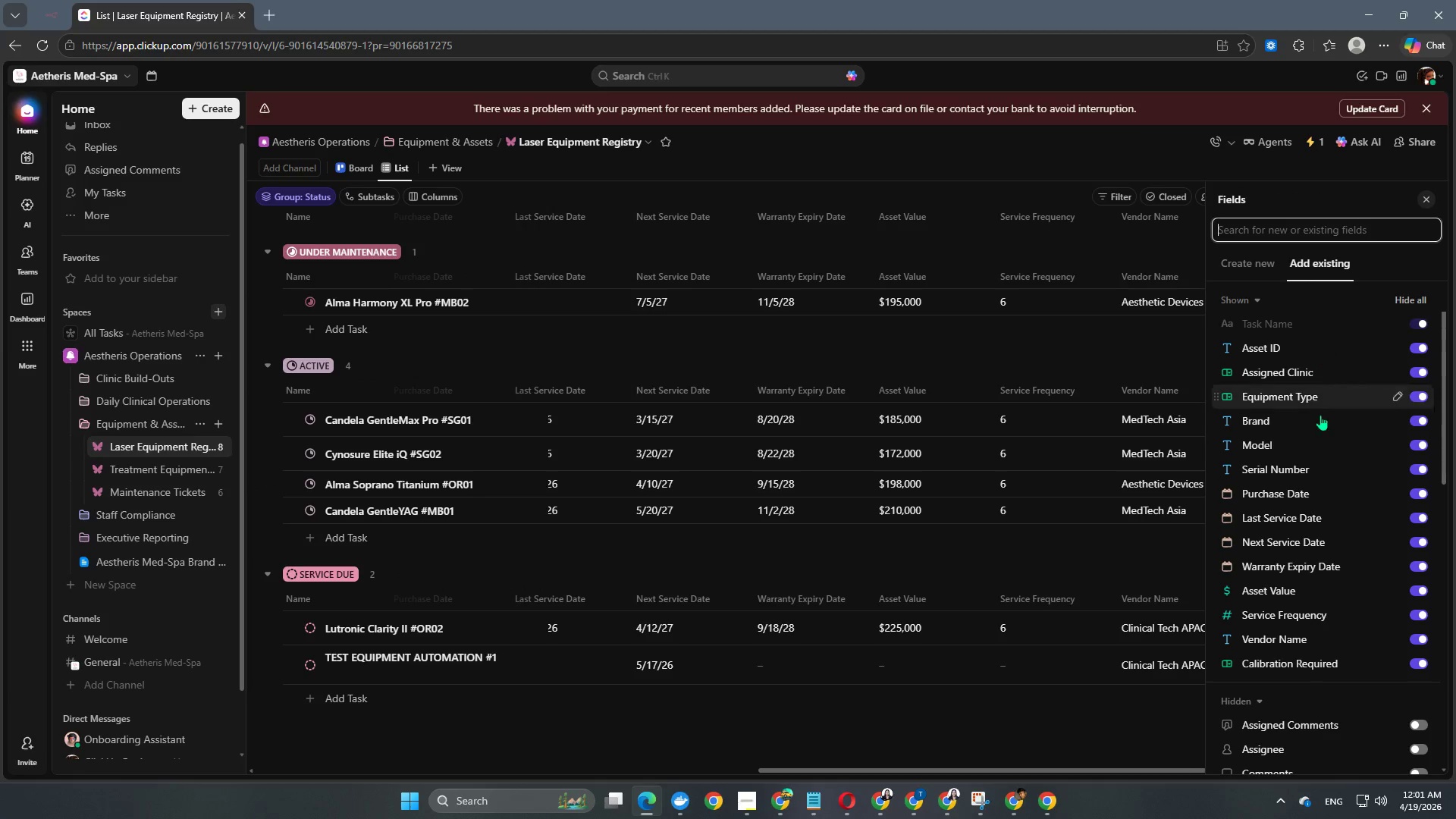 
scroll: coordinate [1319, 458], scroll_direction: down, amount: 4.0
 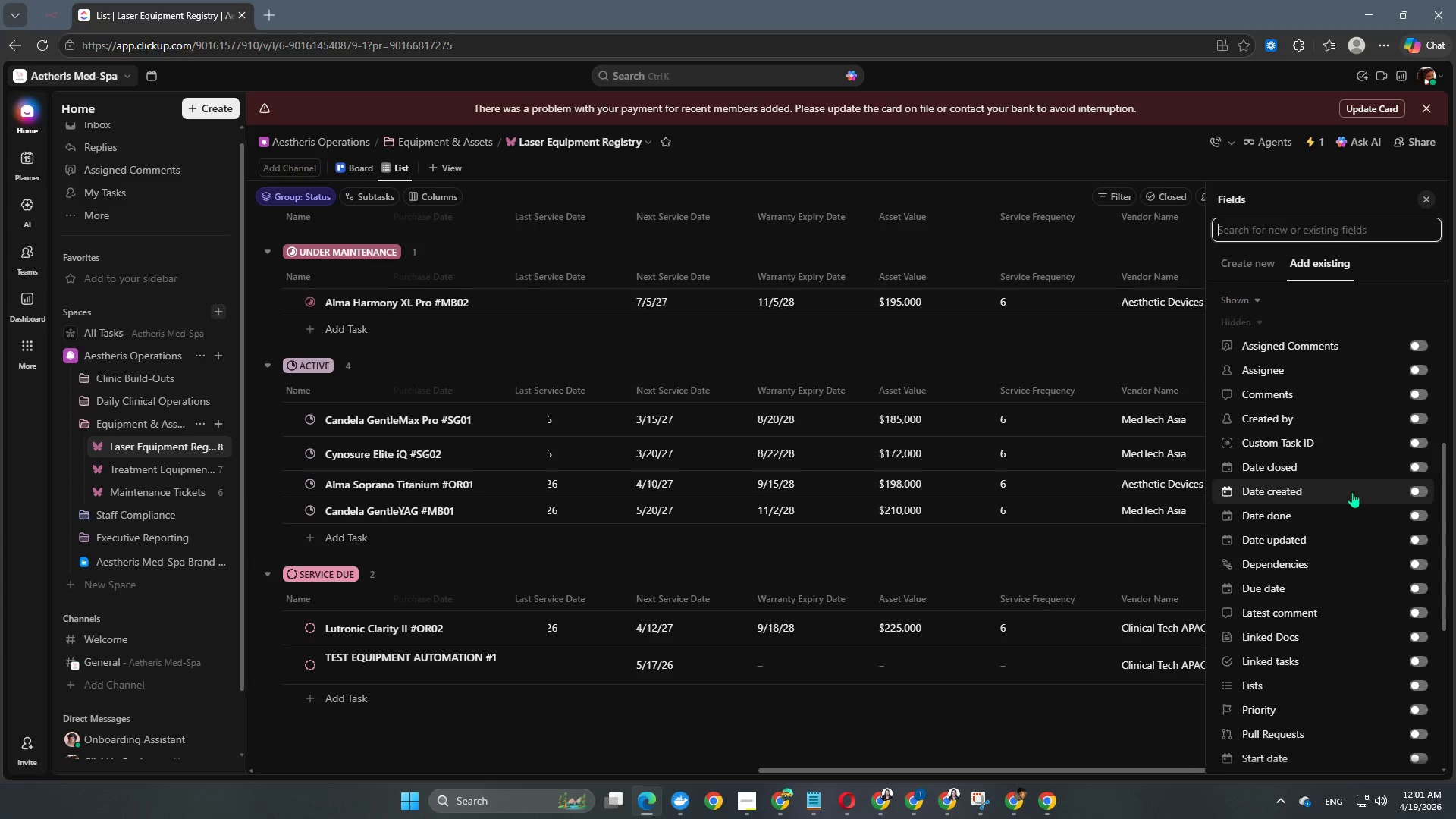 
left_click([1420, 588])
 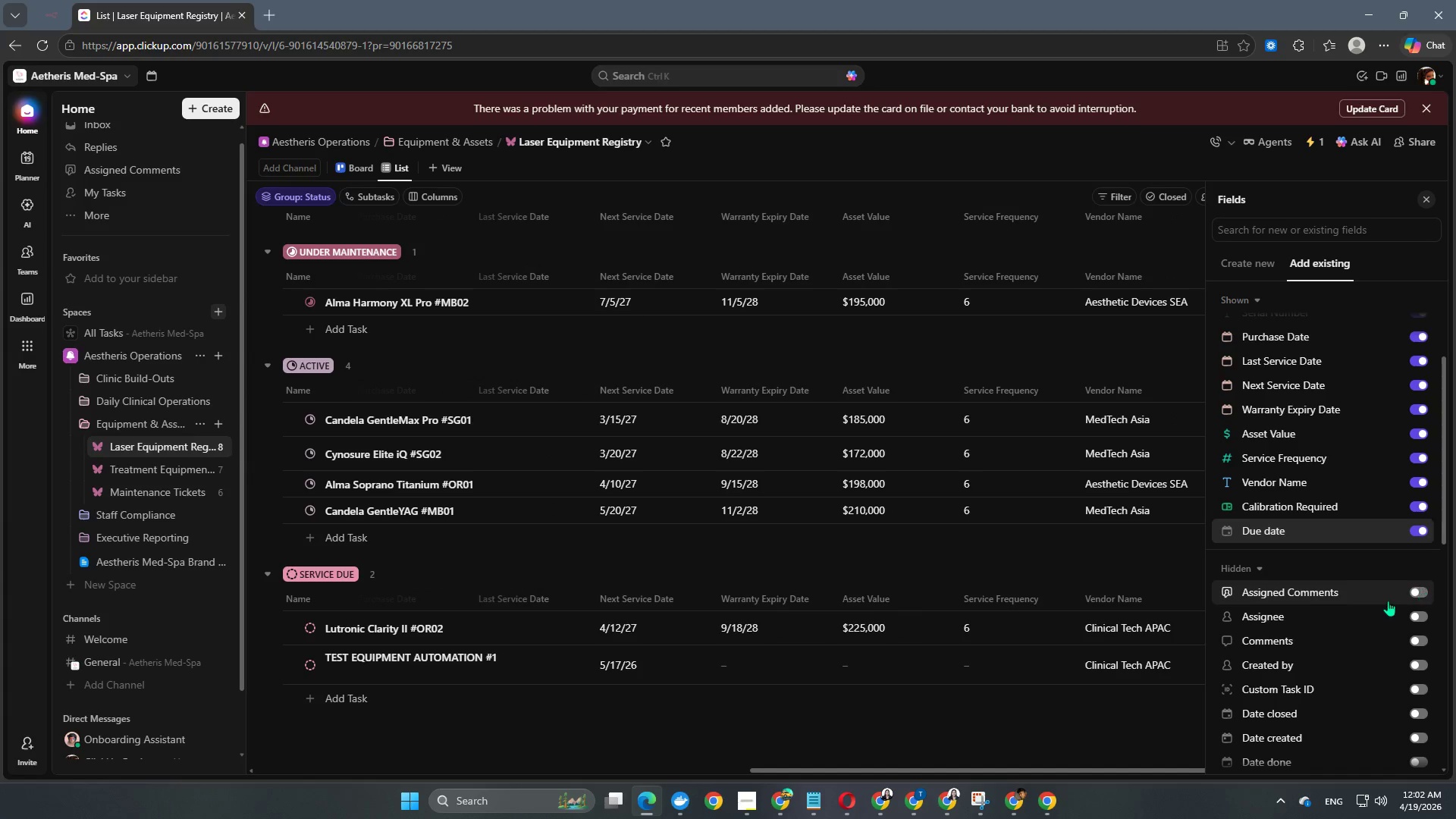 
left_click([982, 755])
 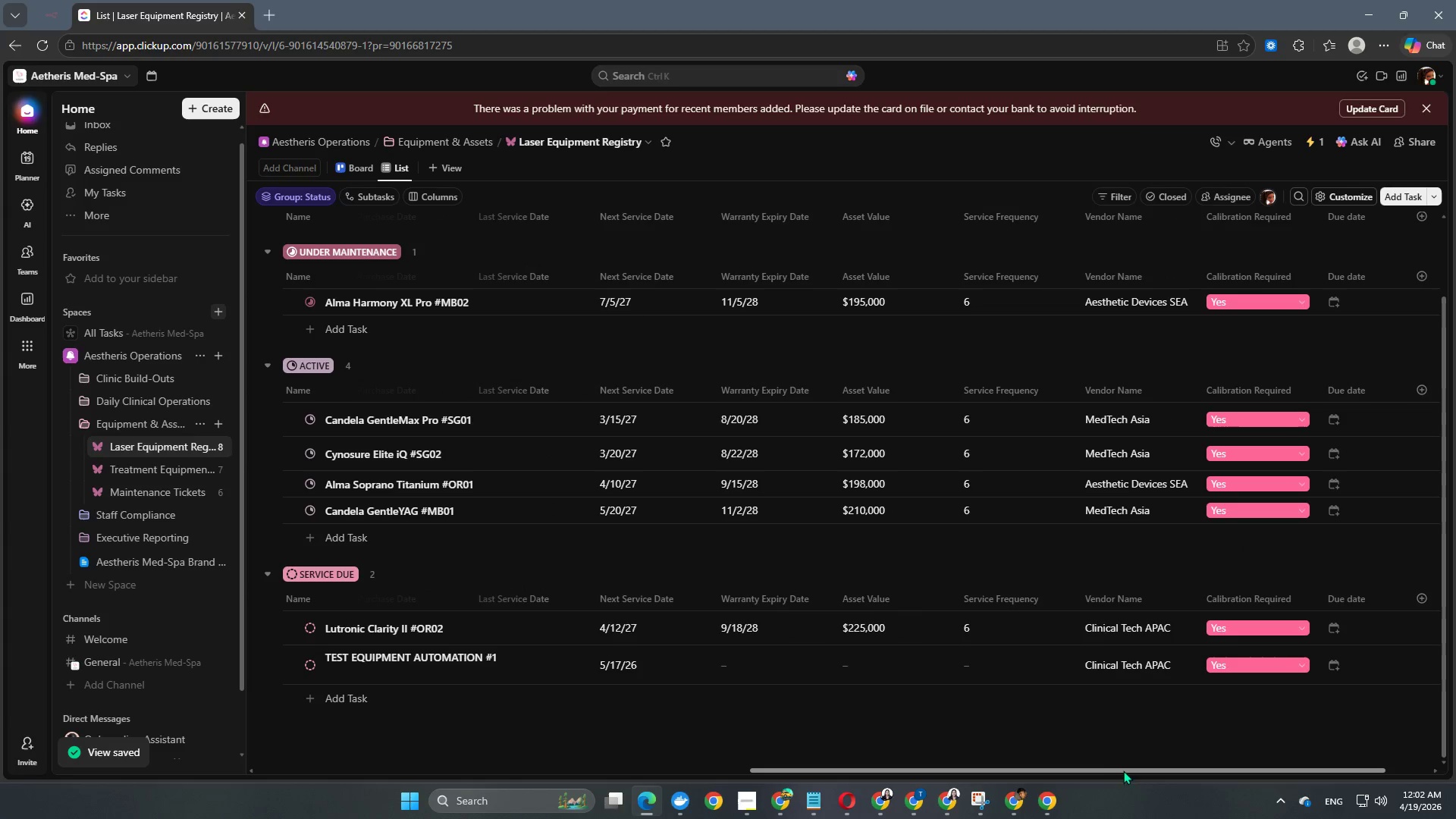 
left_click_drag(start_coordinate=[1129, 759], to_coordinate=[1318, 761])
 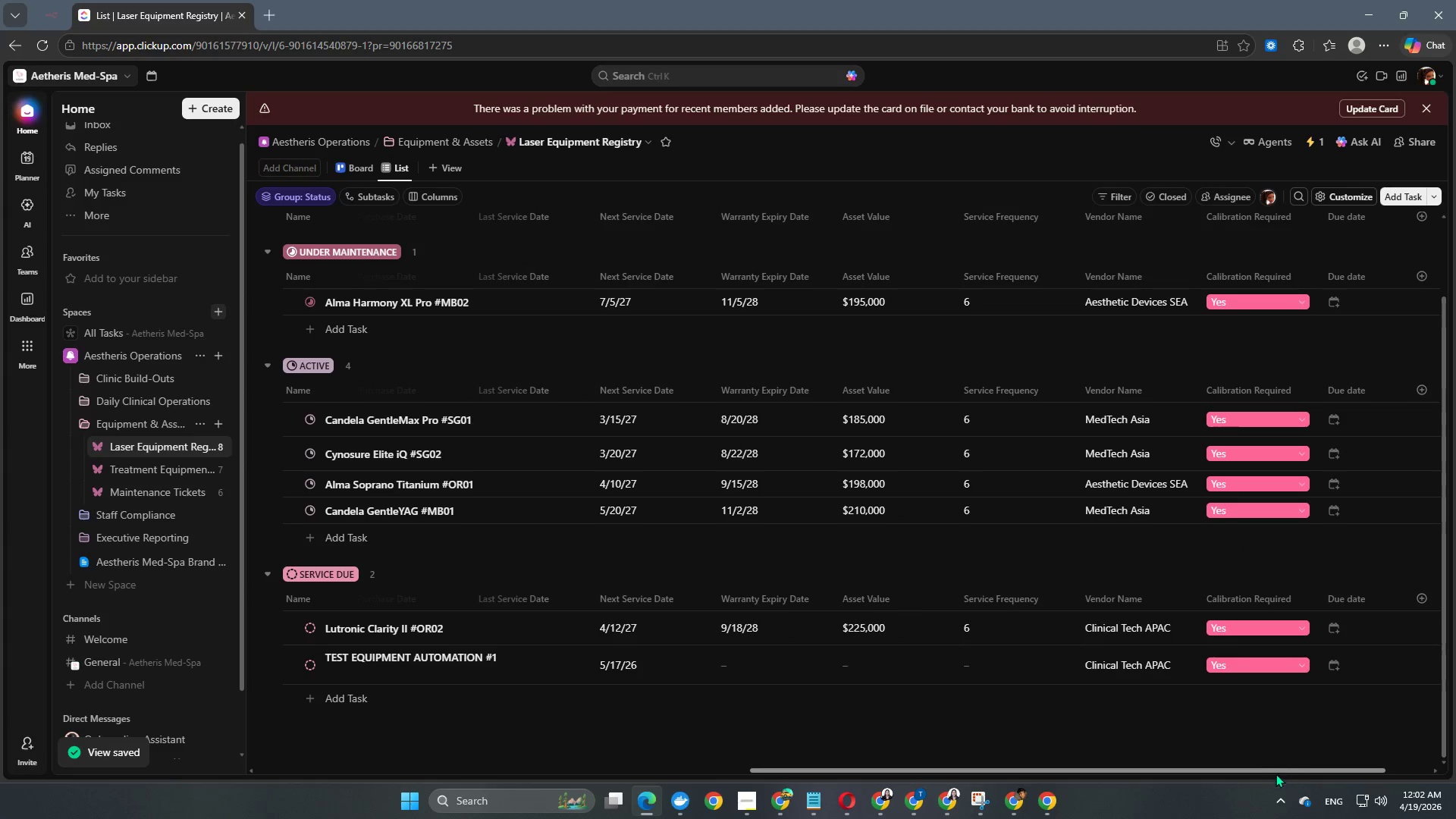 
left_click_drag(start_coordinate=[1276, 774], to_coordinate=[1125, 792])
 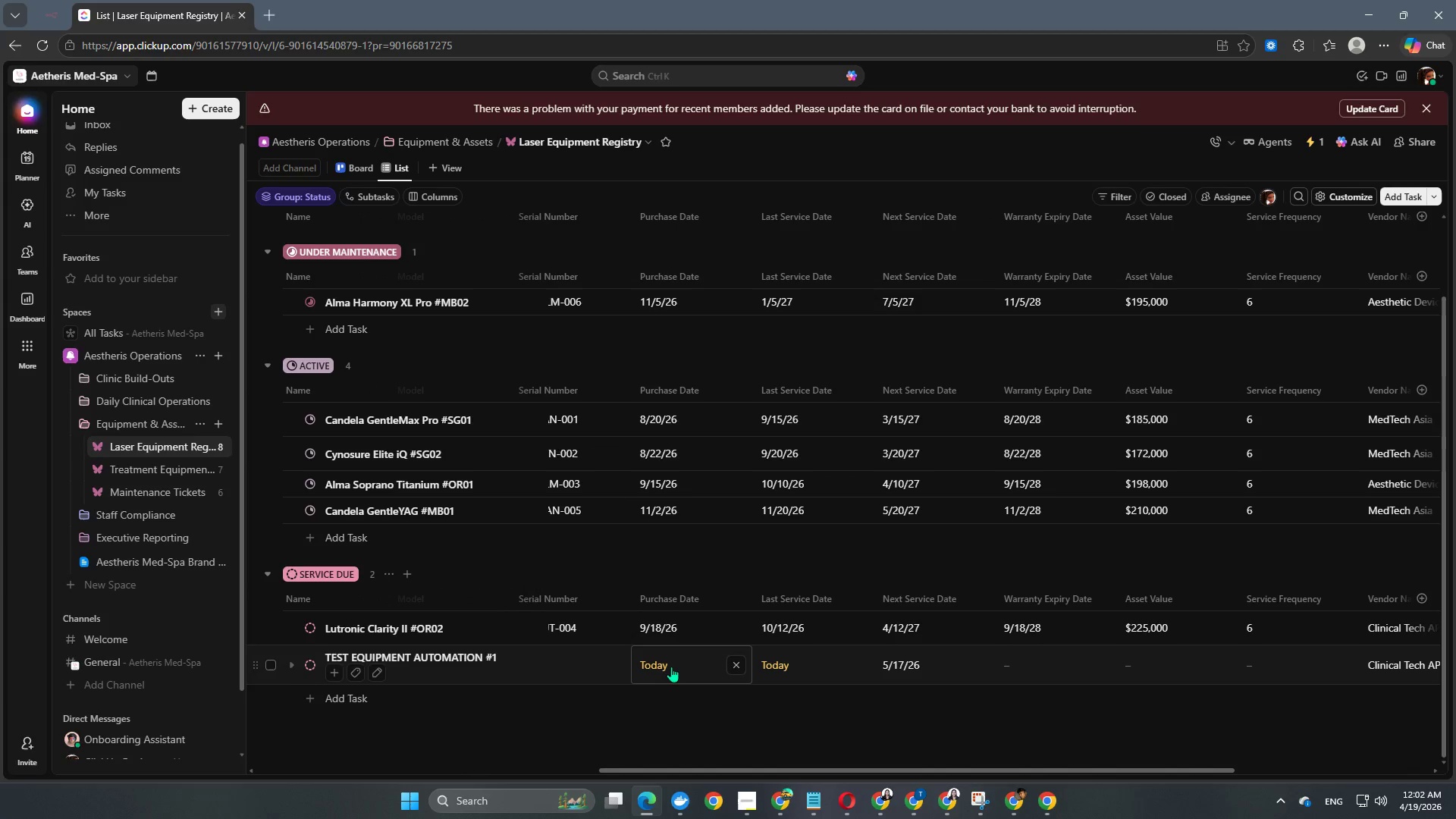 
left_click([666, 667])
 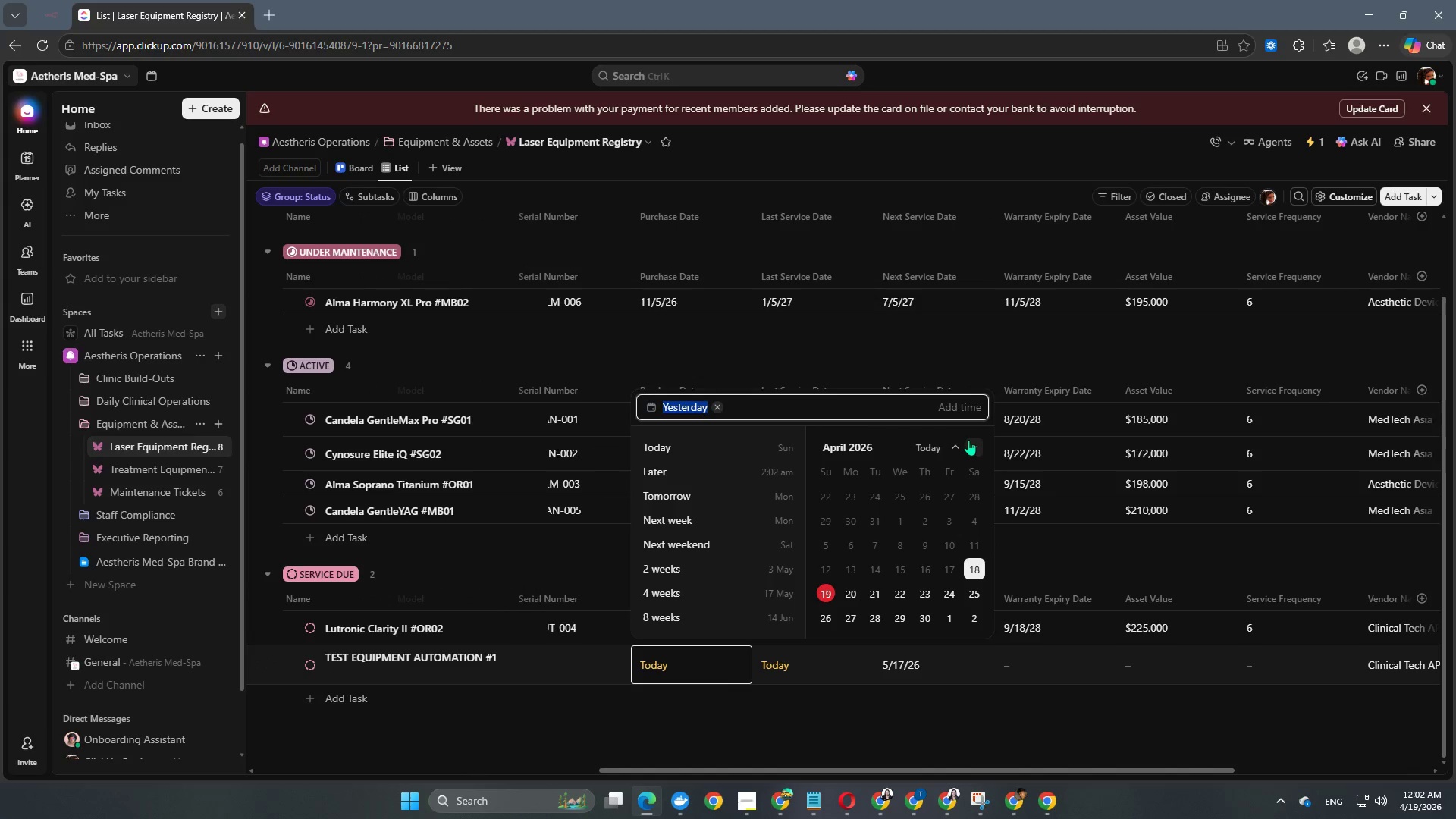 
left_click([956, 444])
 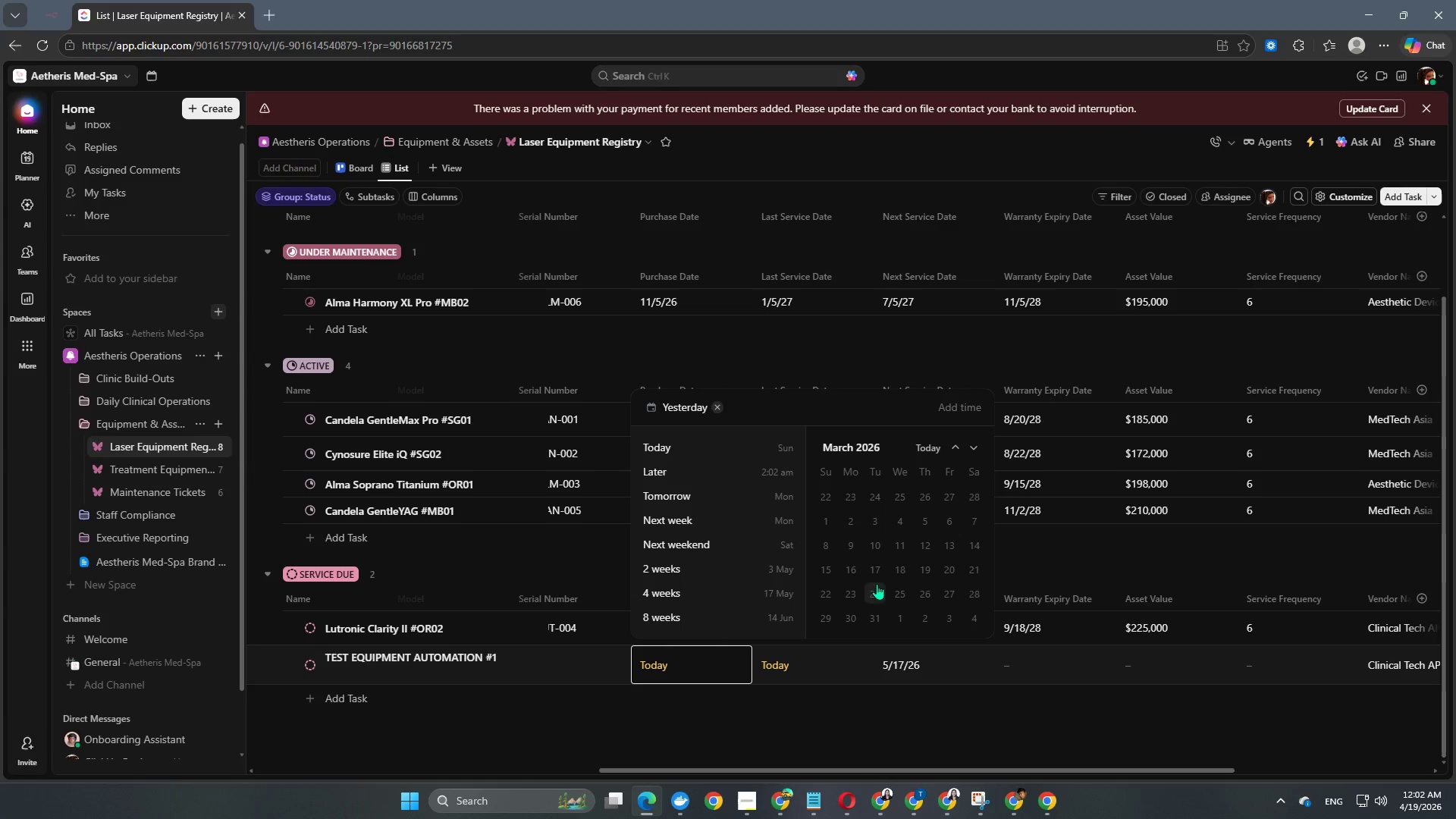 
left_click([899, 568])
 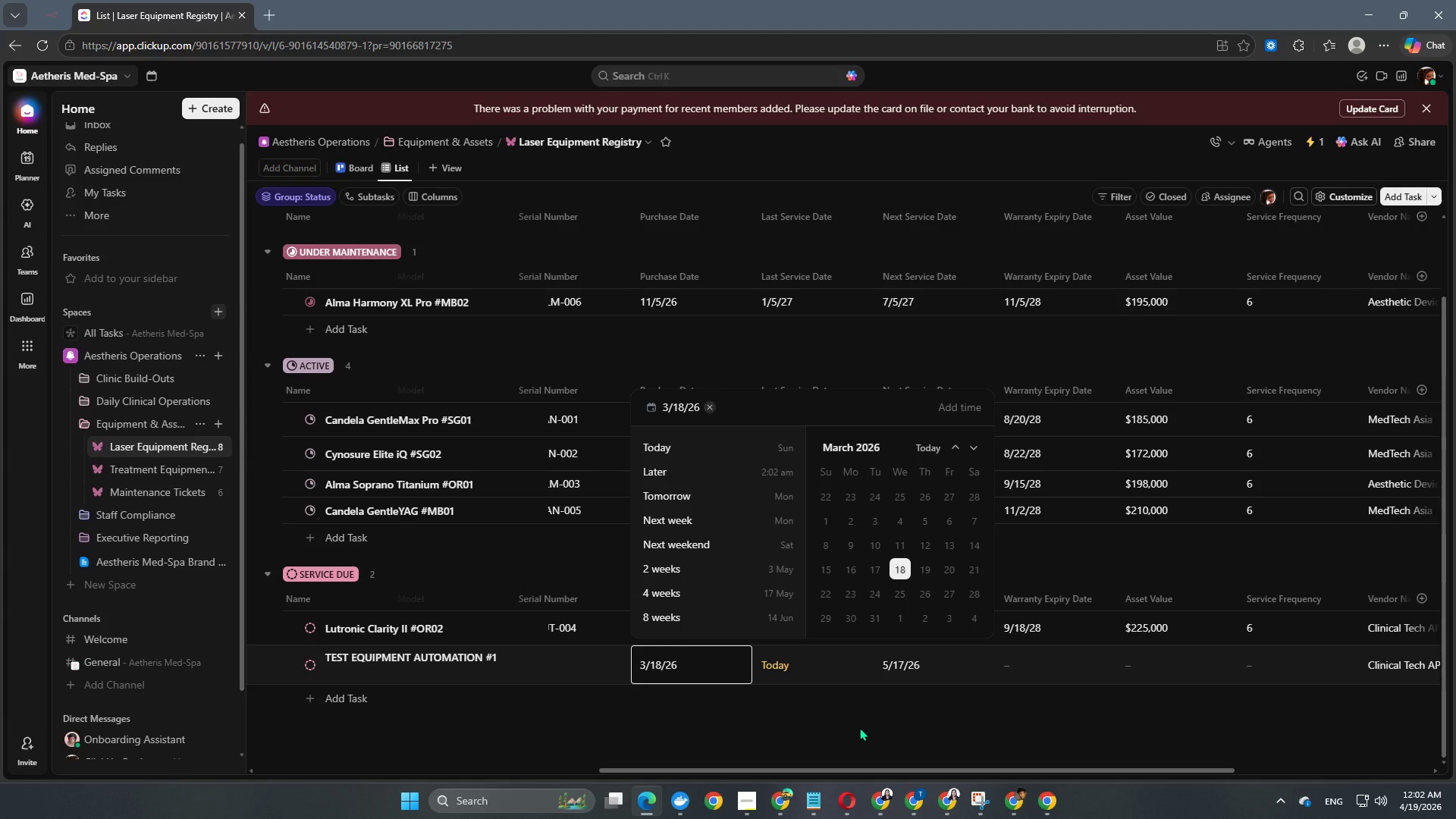 
double_click([859, 727])
 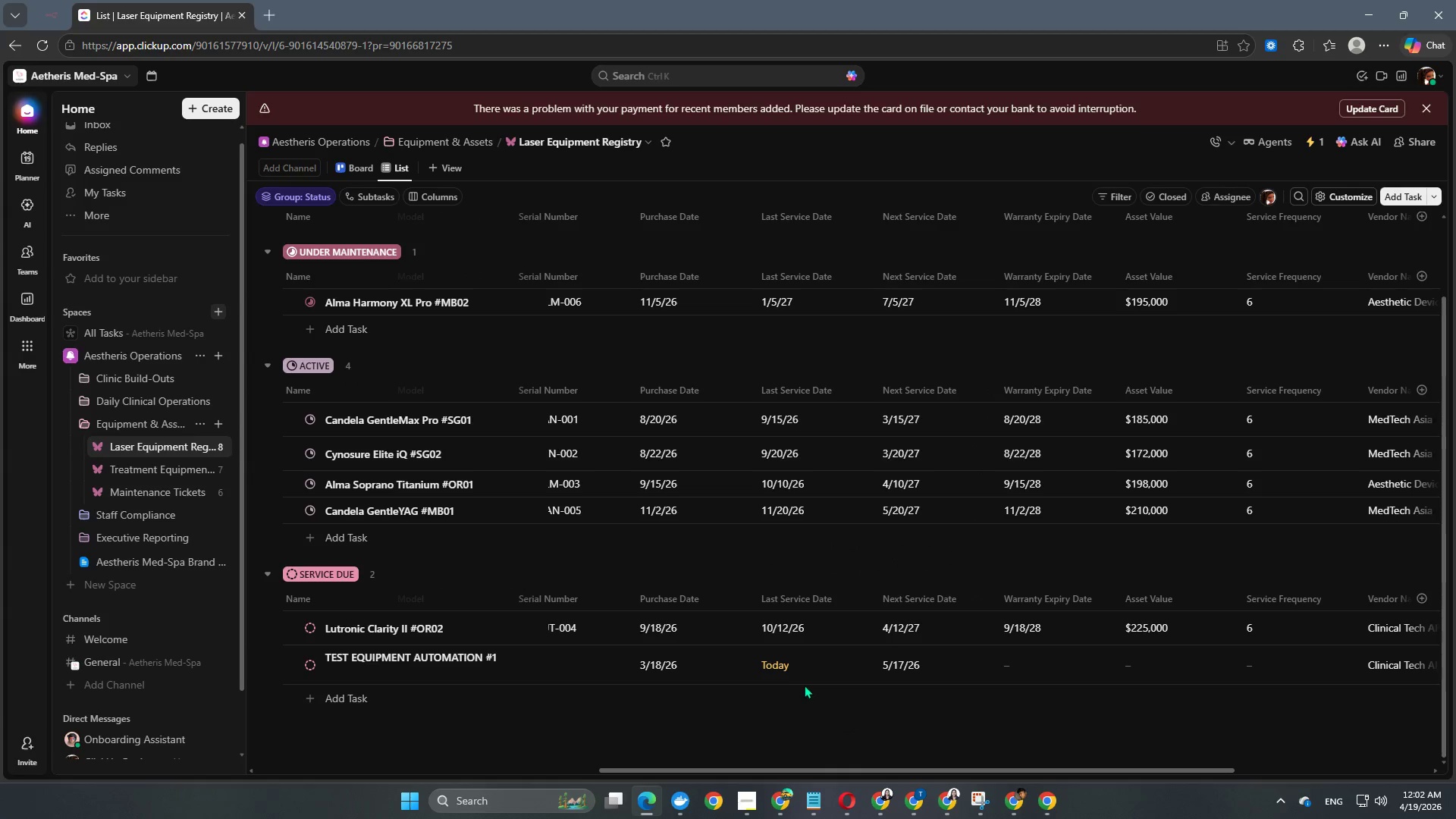 
left_click([808, 668])
 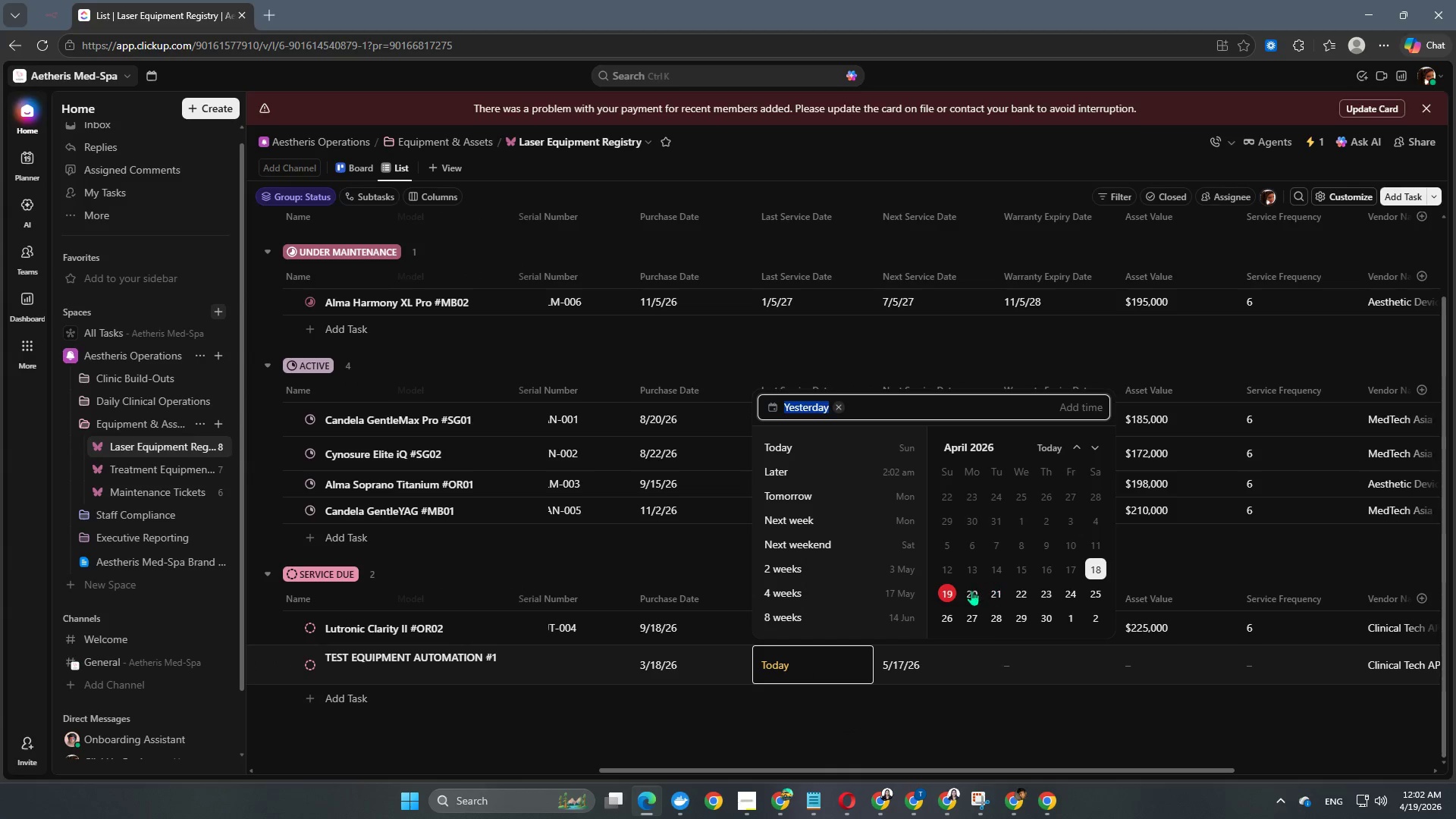 
left_click([946, 596])
 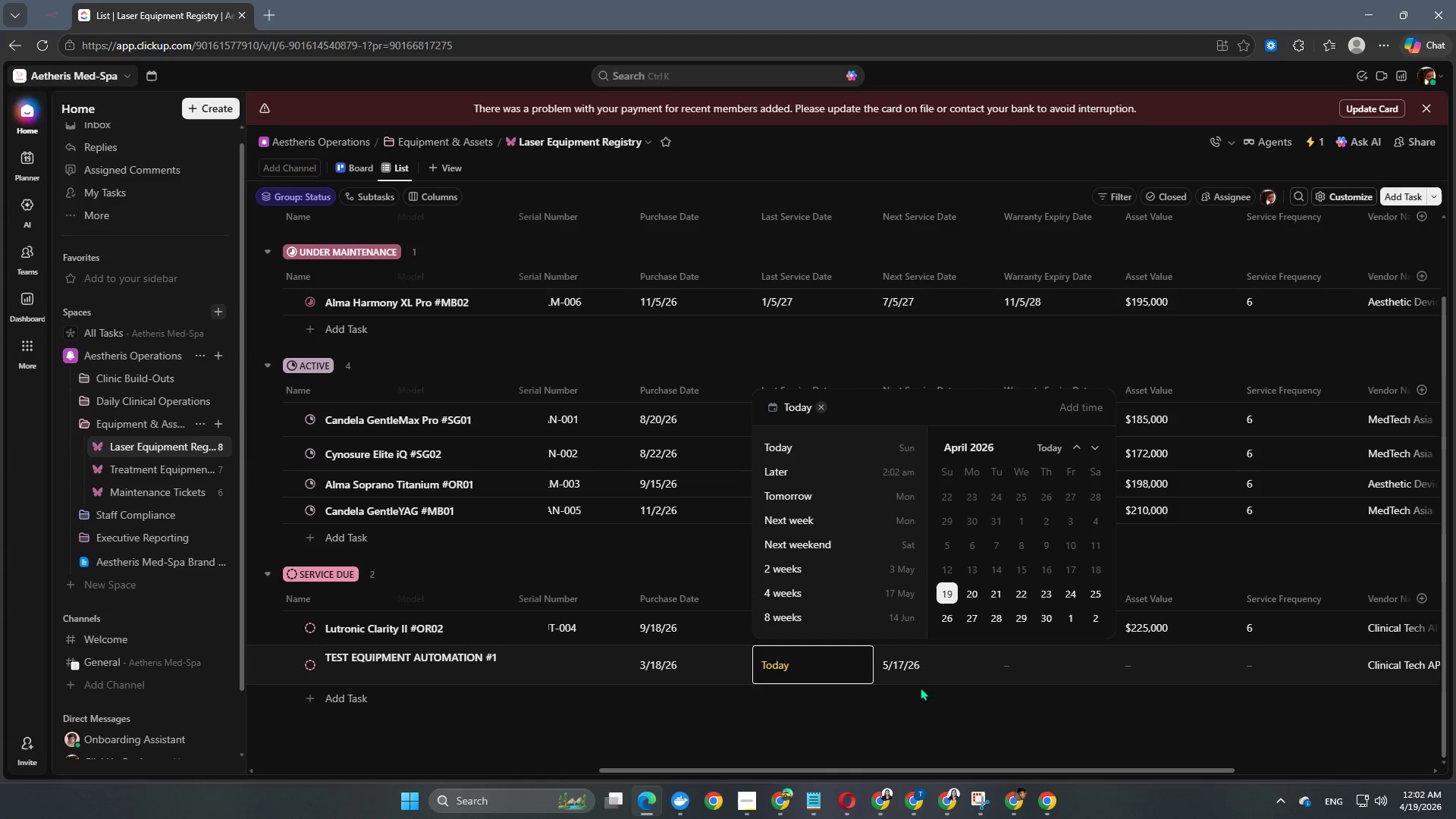 
left_click([912, 711])
 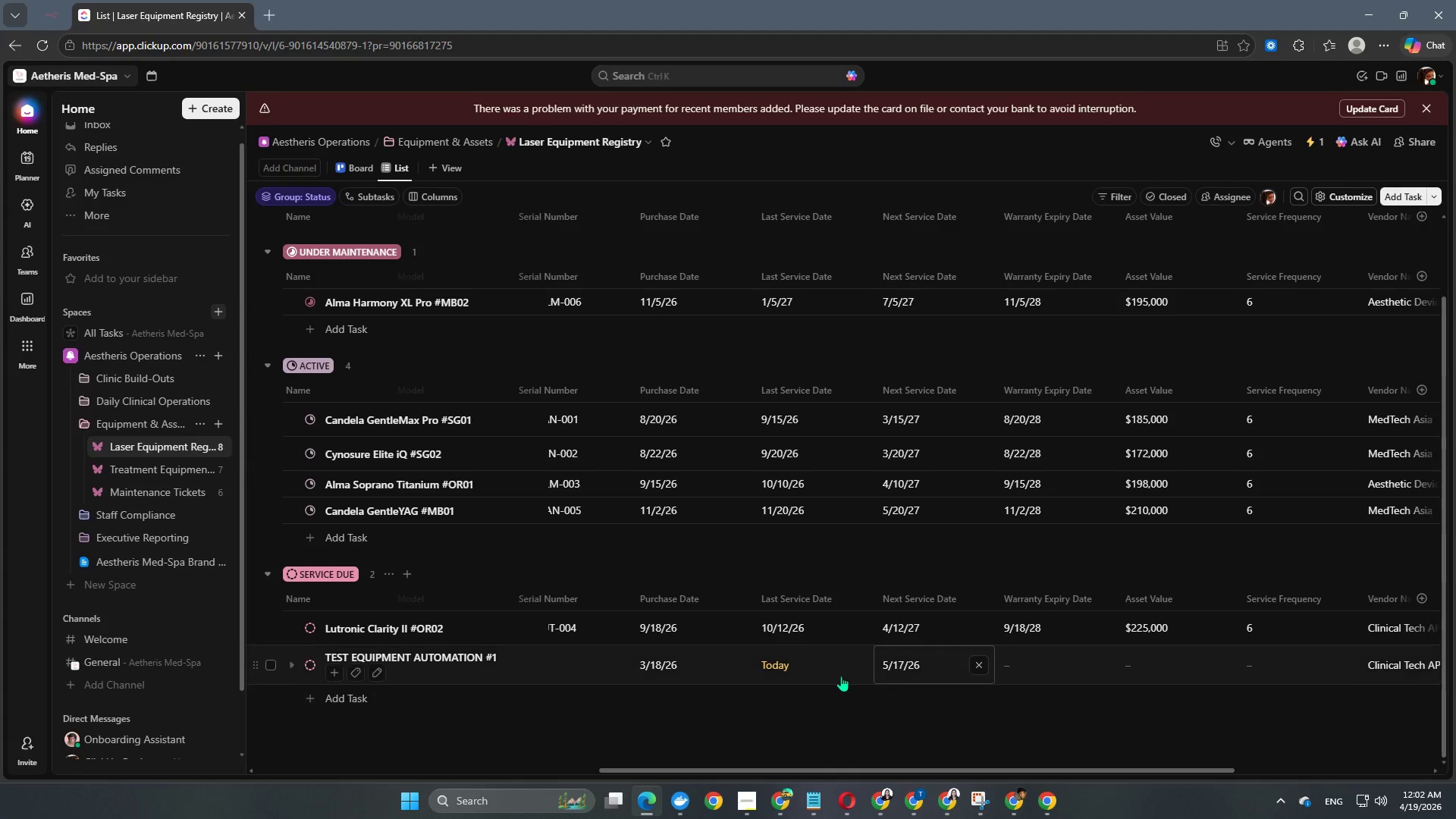 
left_click([808, 675])
 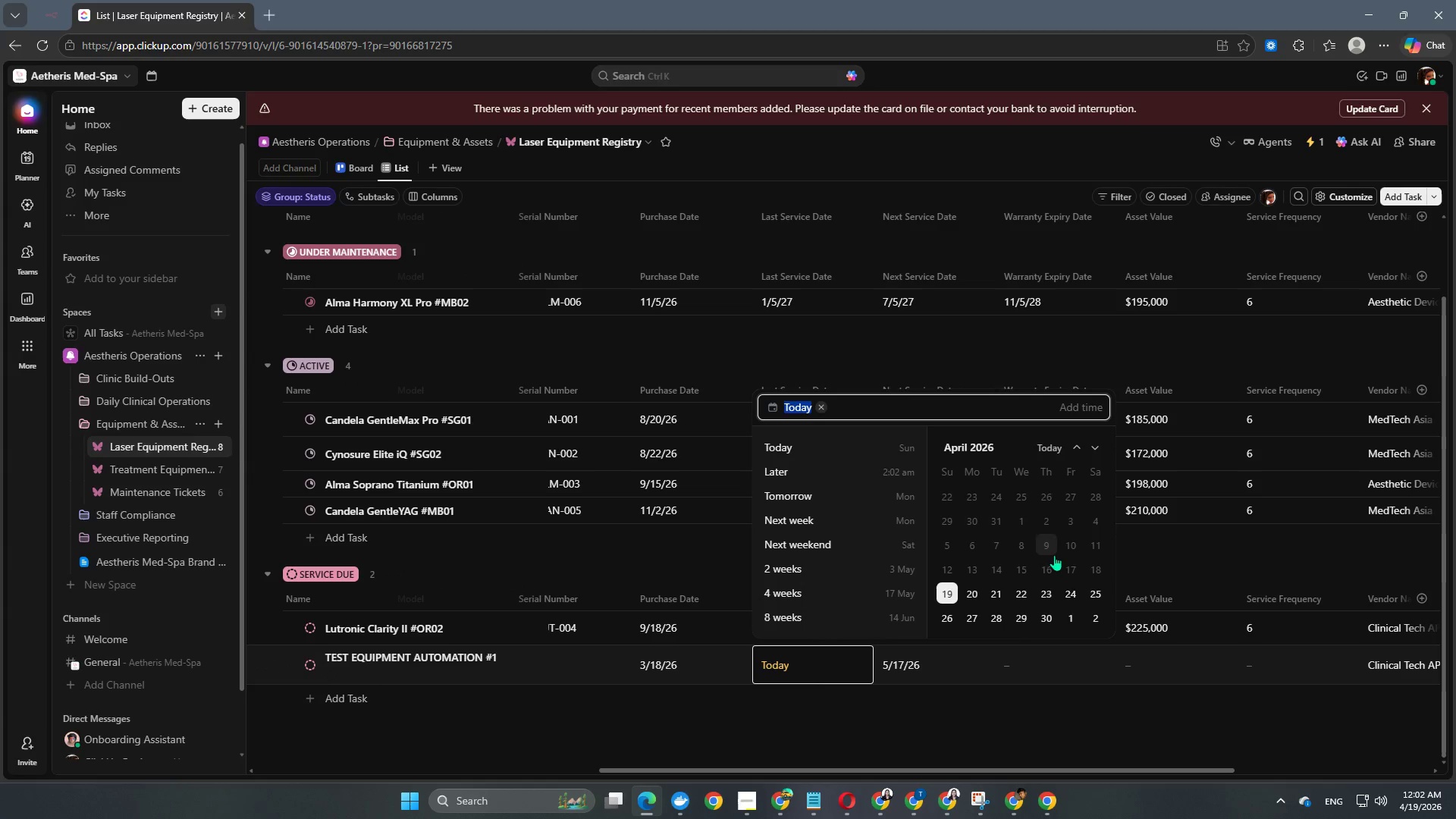 
left_click([1096, 572])
 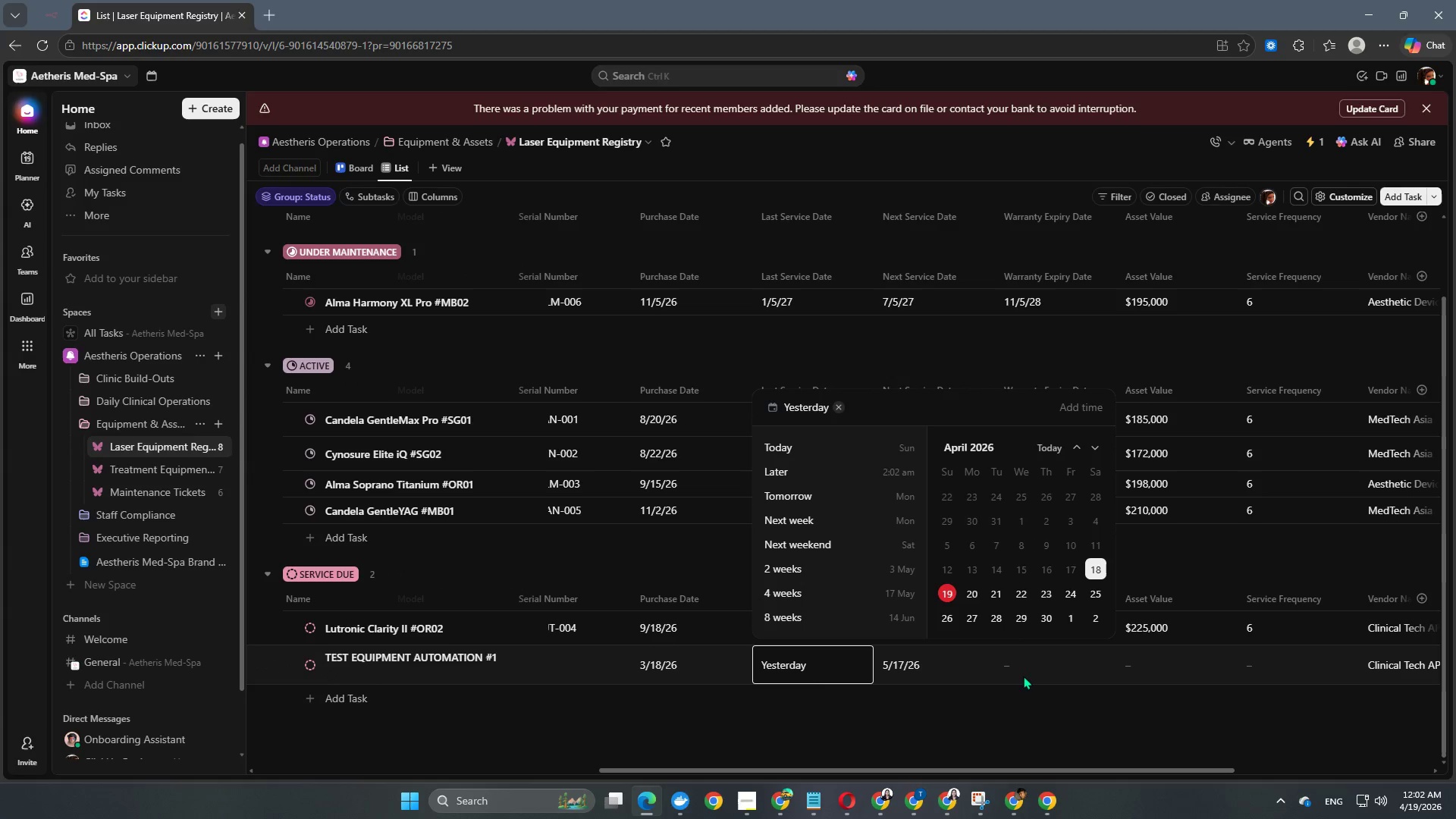 
left_click([981, 718])
 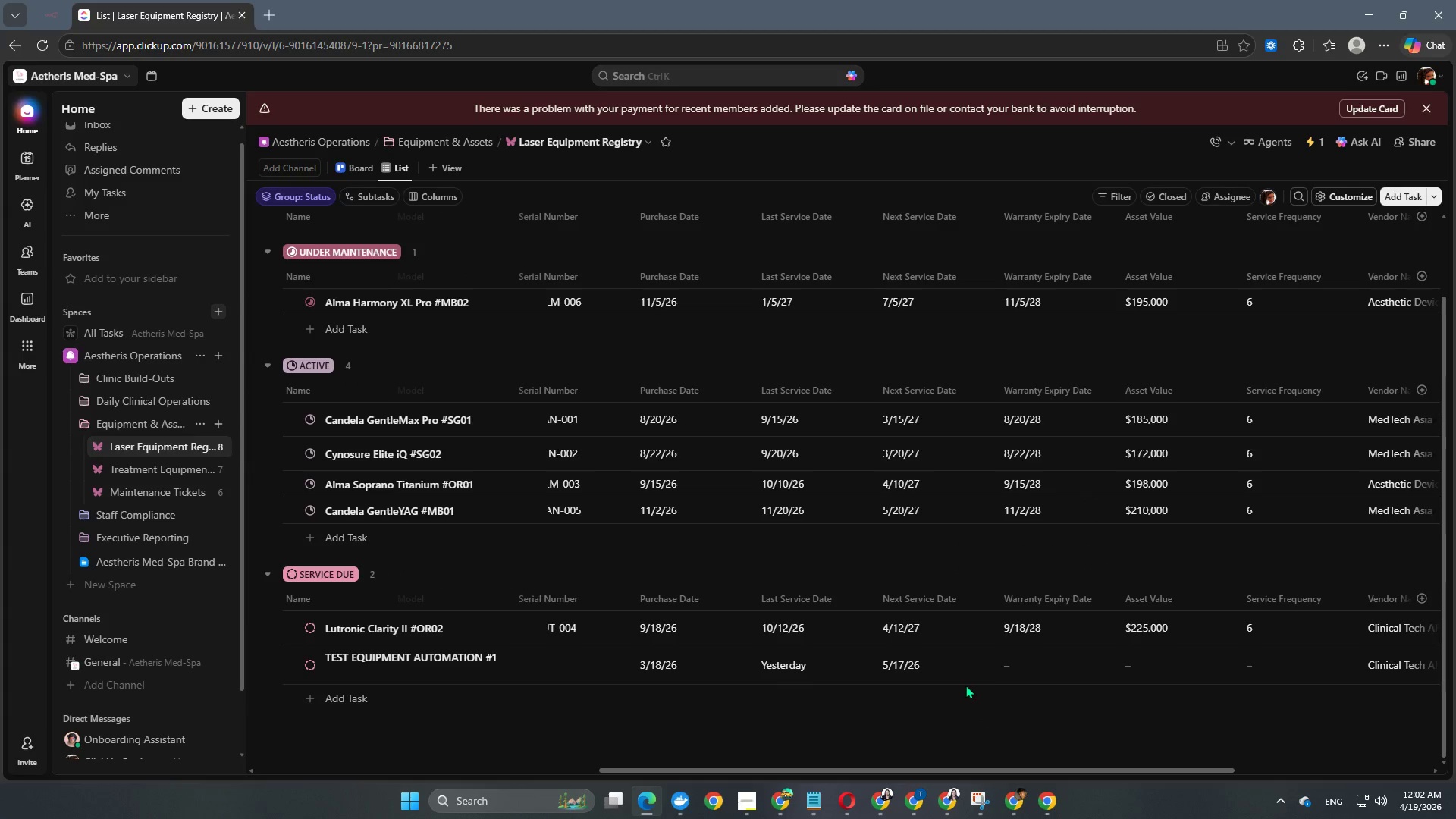 
scroll: coordinate [956, 626], scroll_direction: down, amount: 1.0
 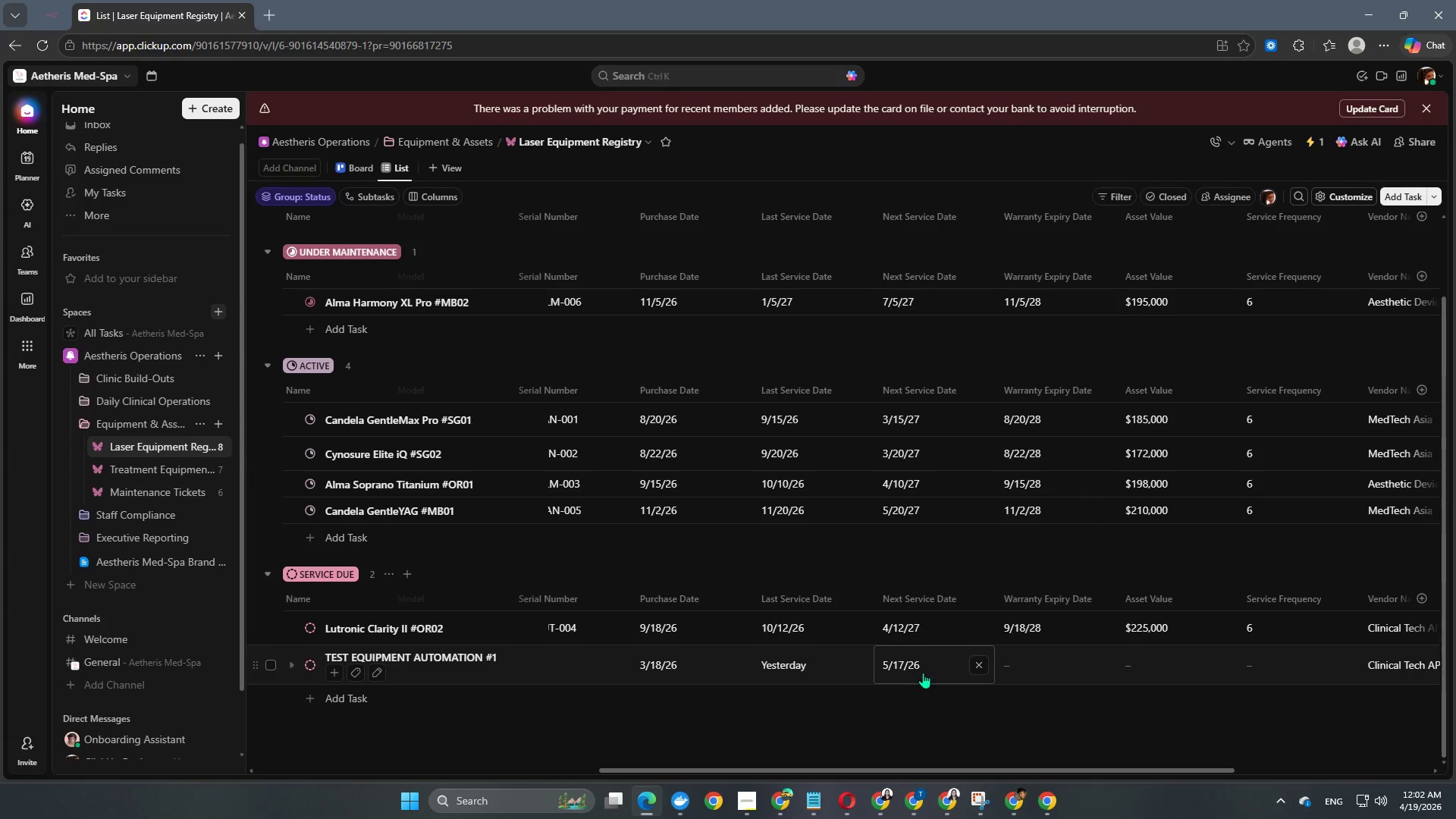 
left_click([926, 670])
 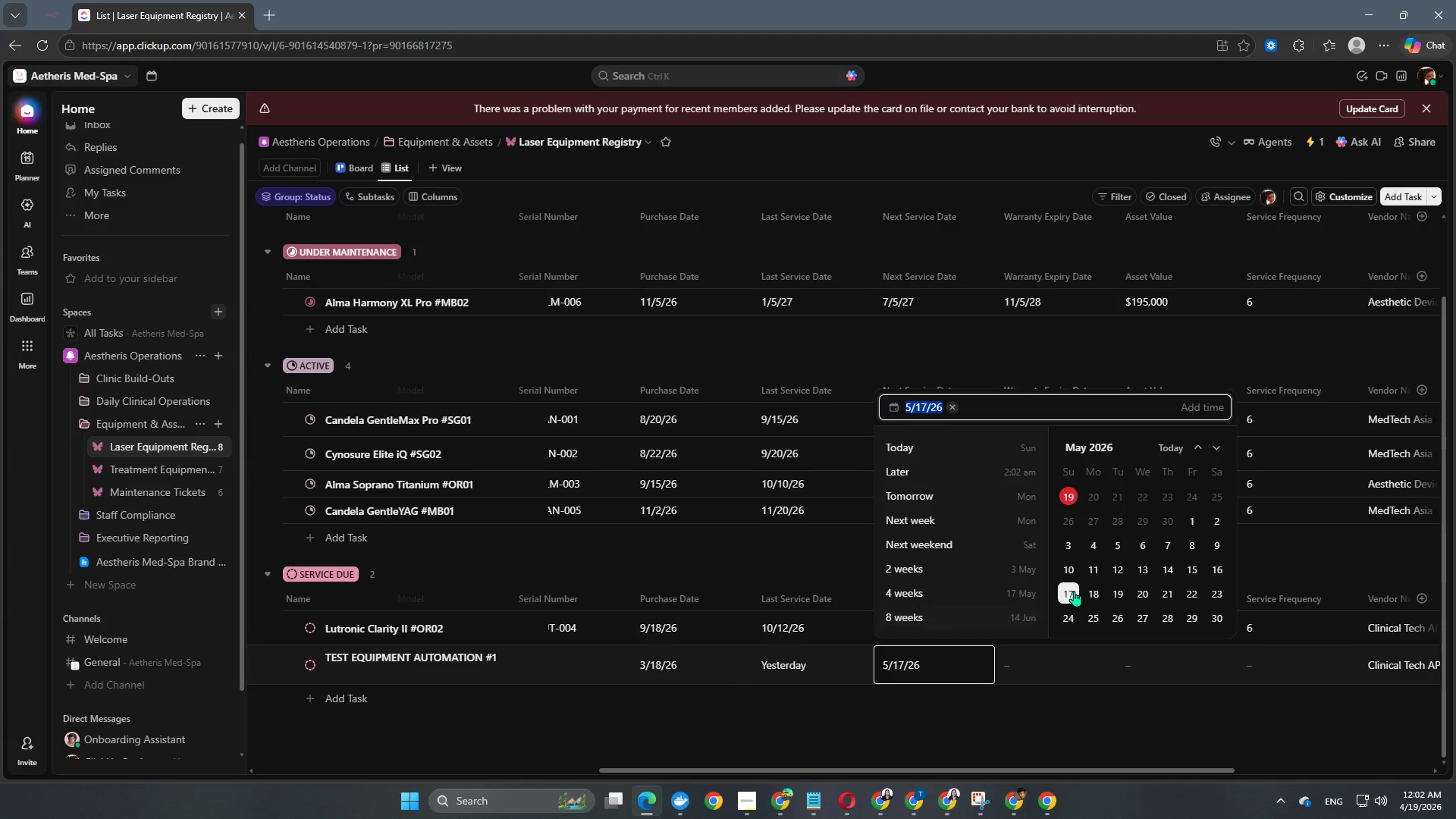 
left_click([1089, 591])
 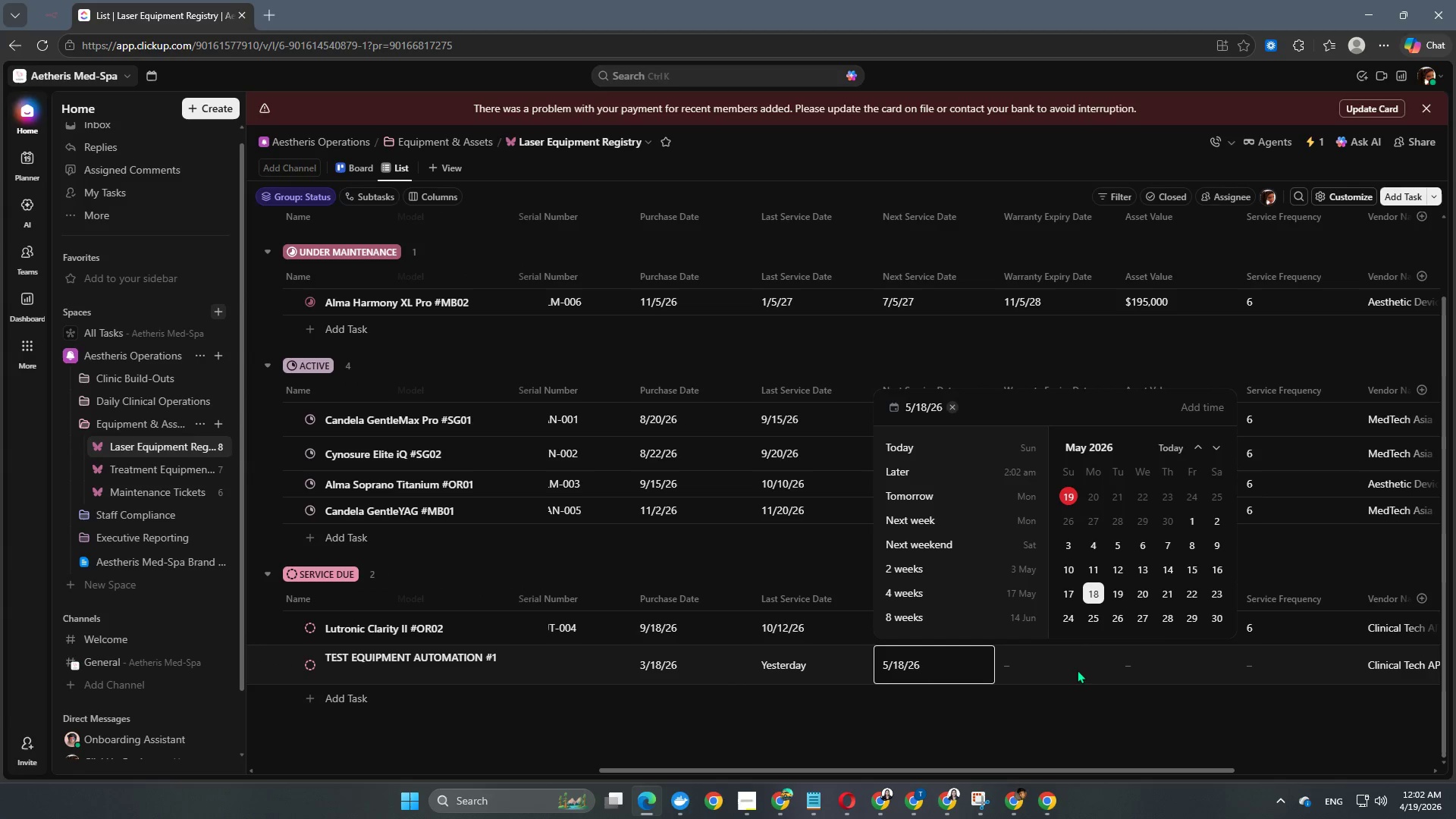 
left_click([1048, 736])
 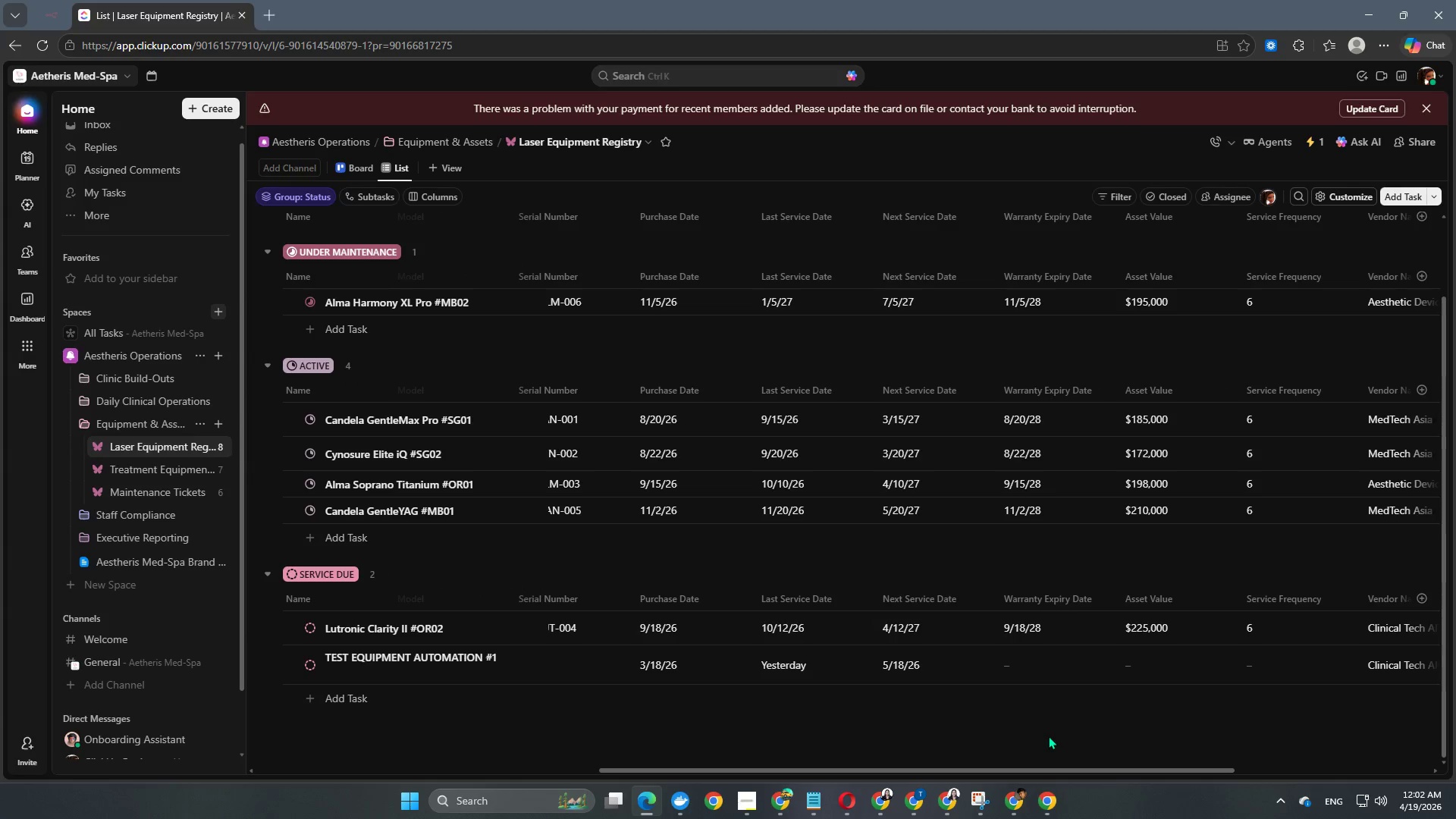 
left_click([1048, 736])
 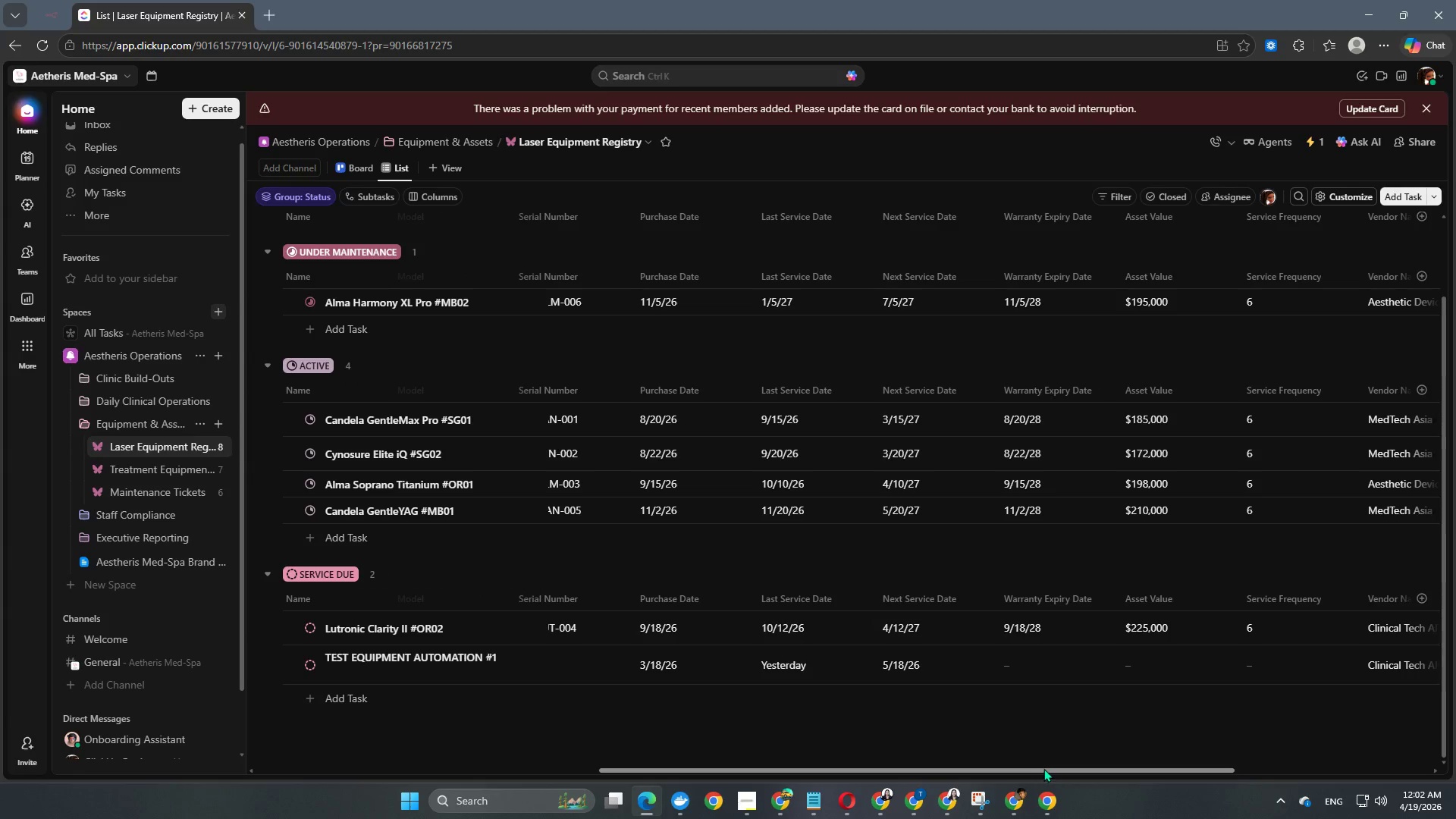 
left_click_drag(start_coordinate=[1043, 768], to_coordinate=[1380, 779])
 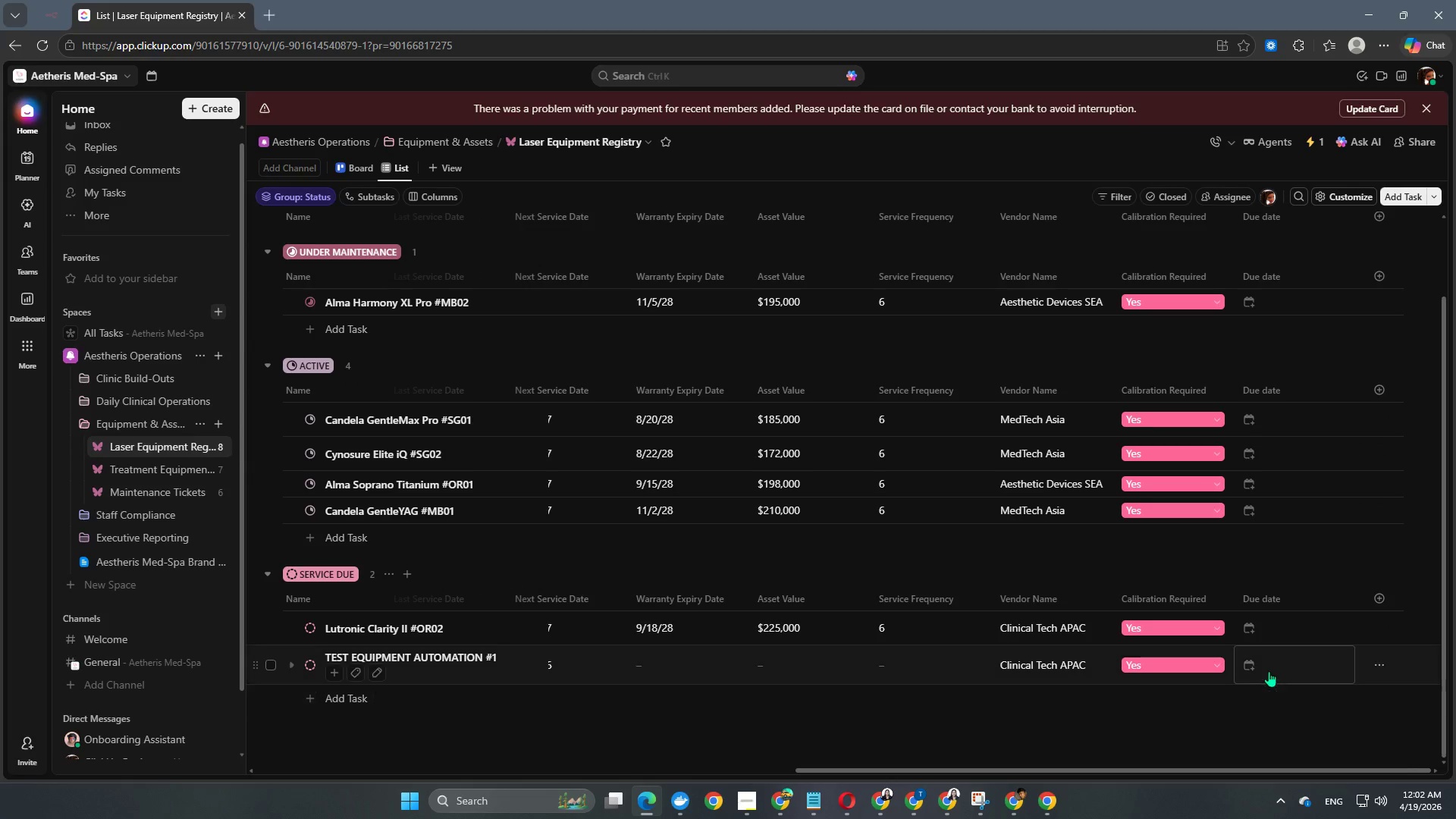 
left_click([1273, 666])
 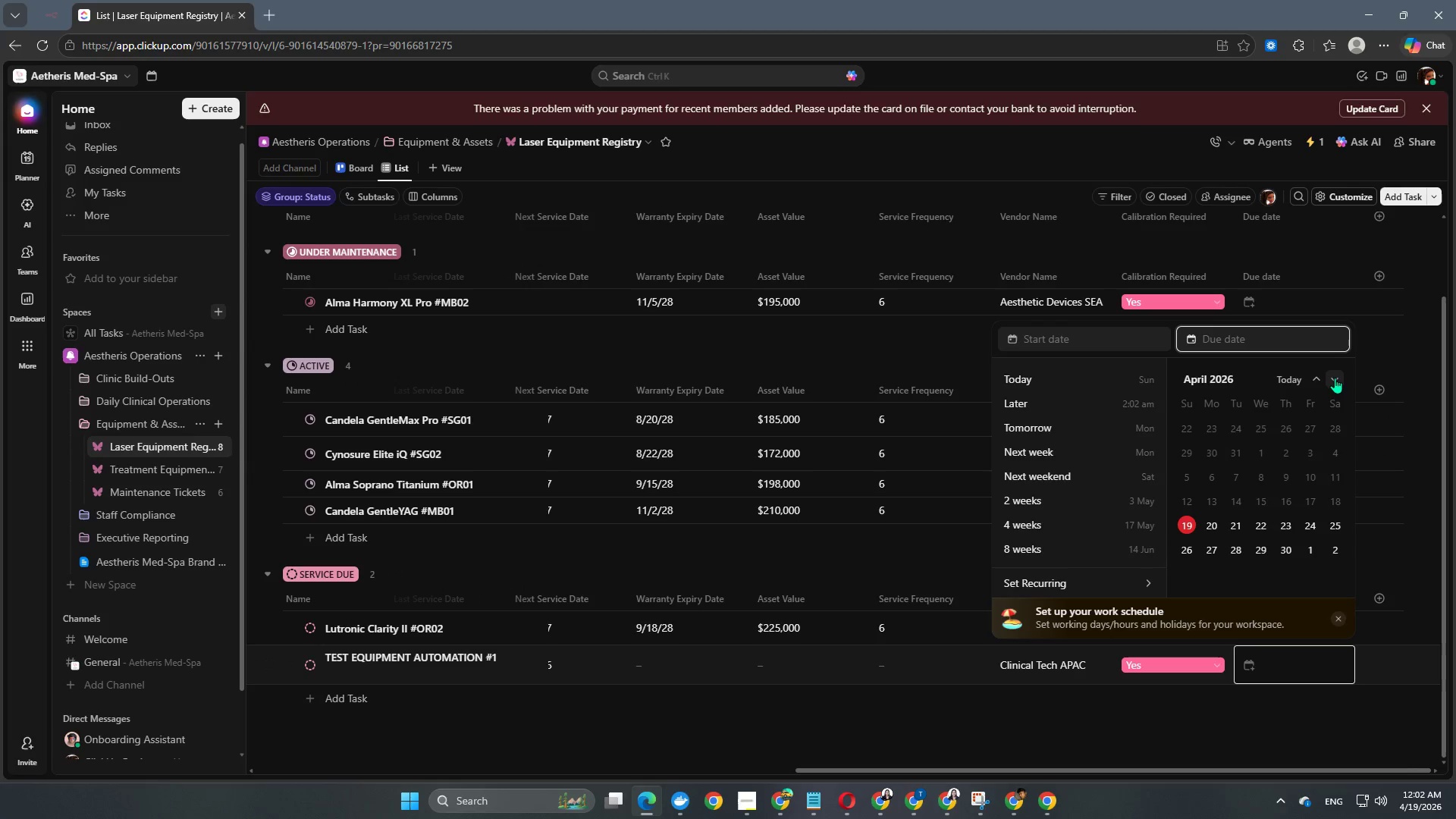 
left_click([1253, 736])
 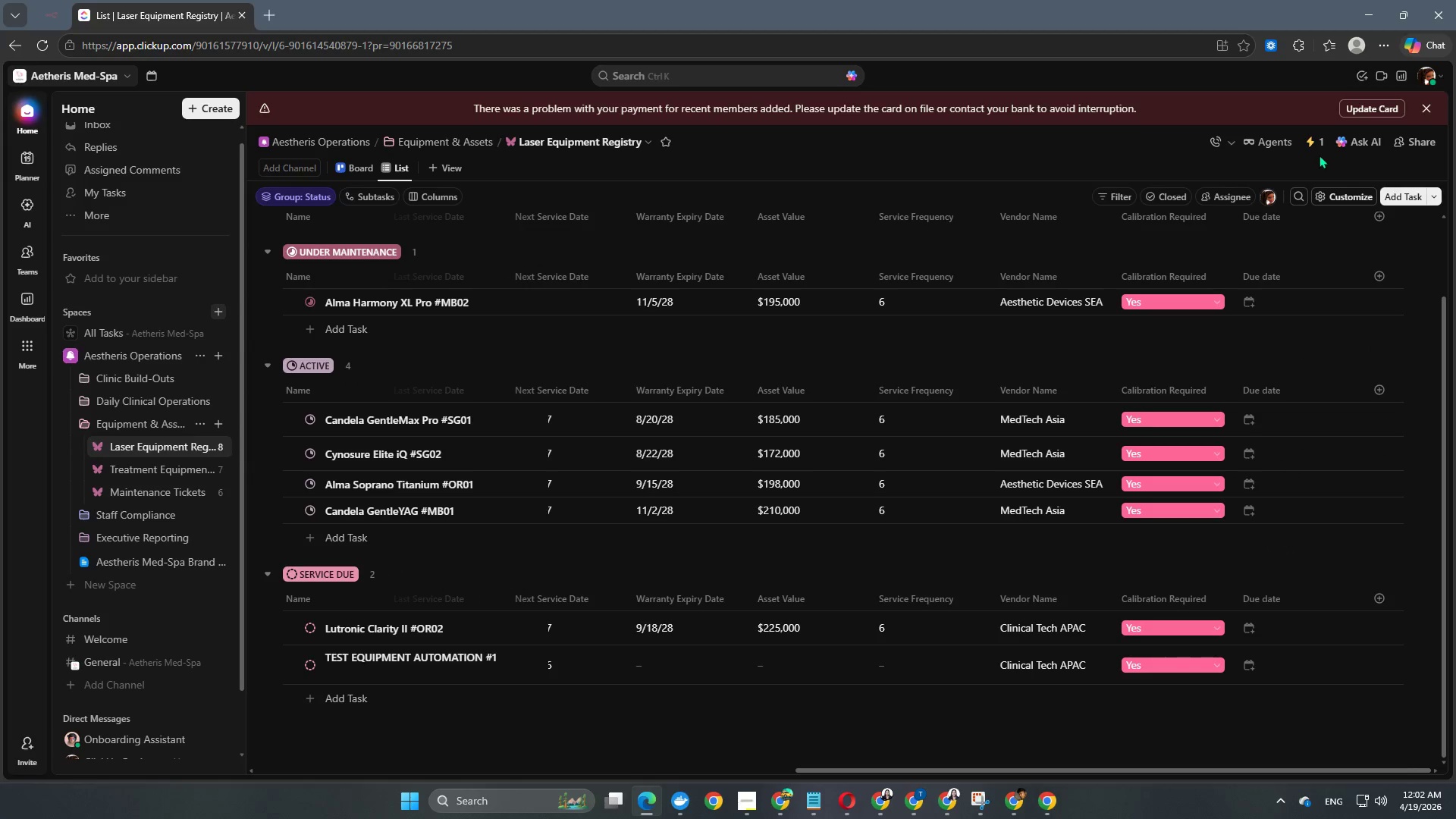 
left_click([1313, 145])
 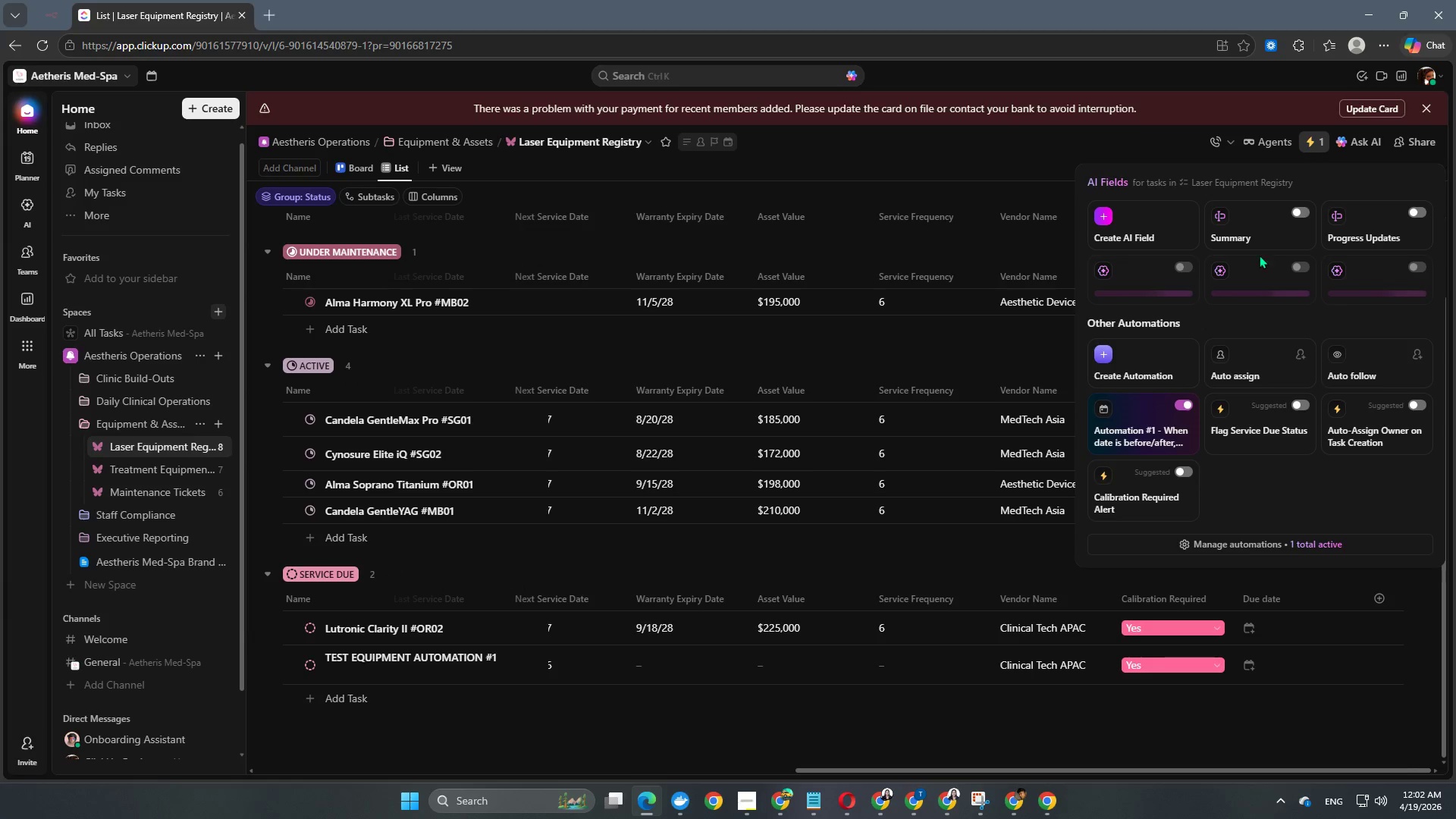 
left_click([1149, 434])
 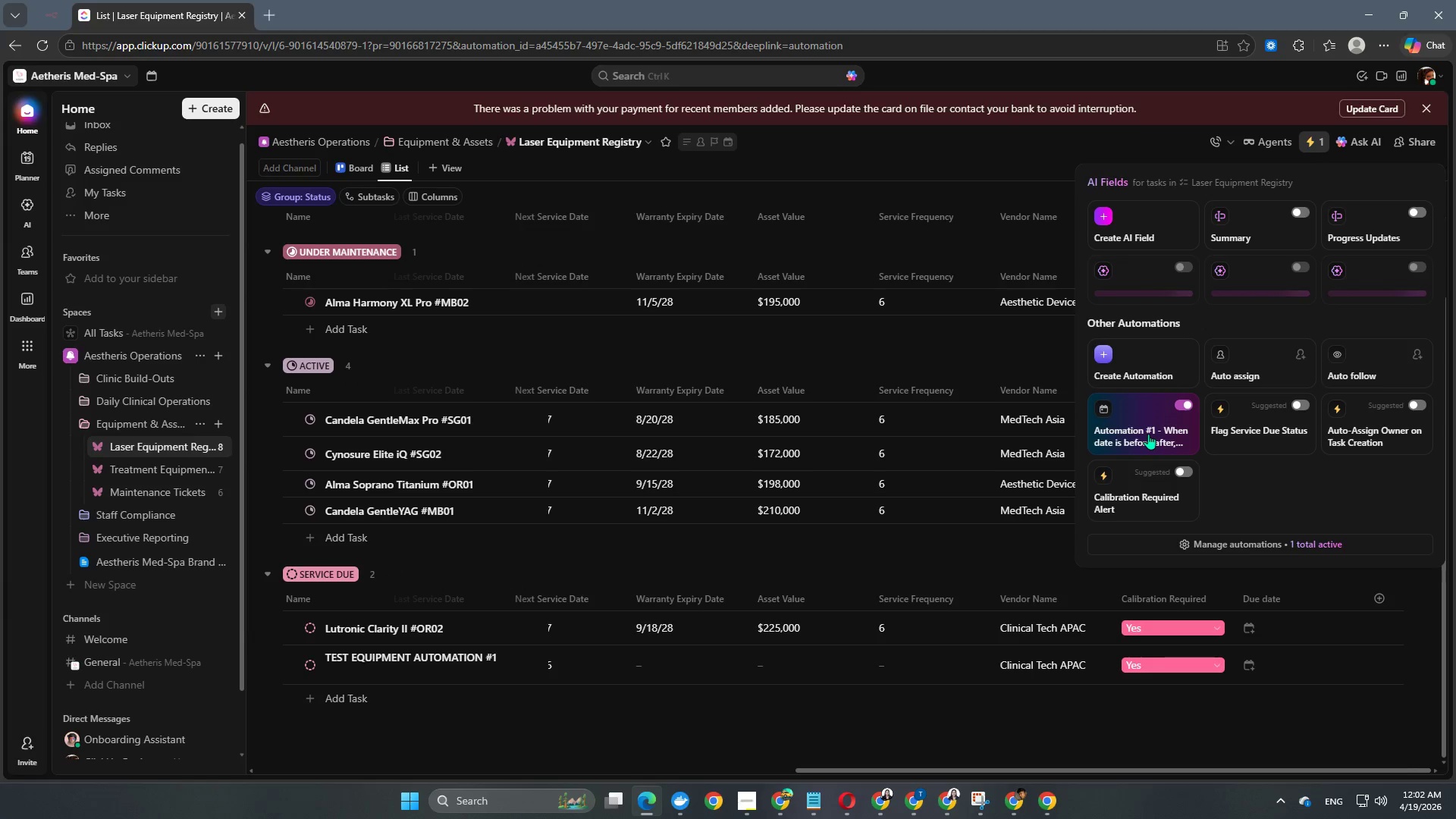 
double_click([1141, 436])
 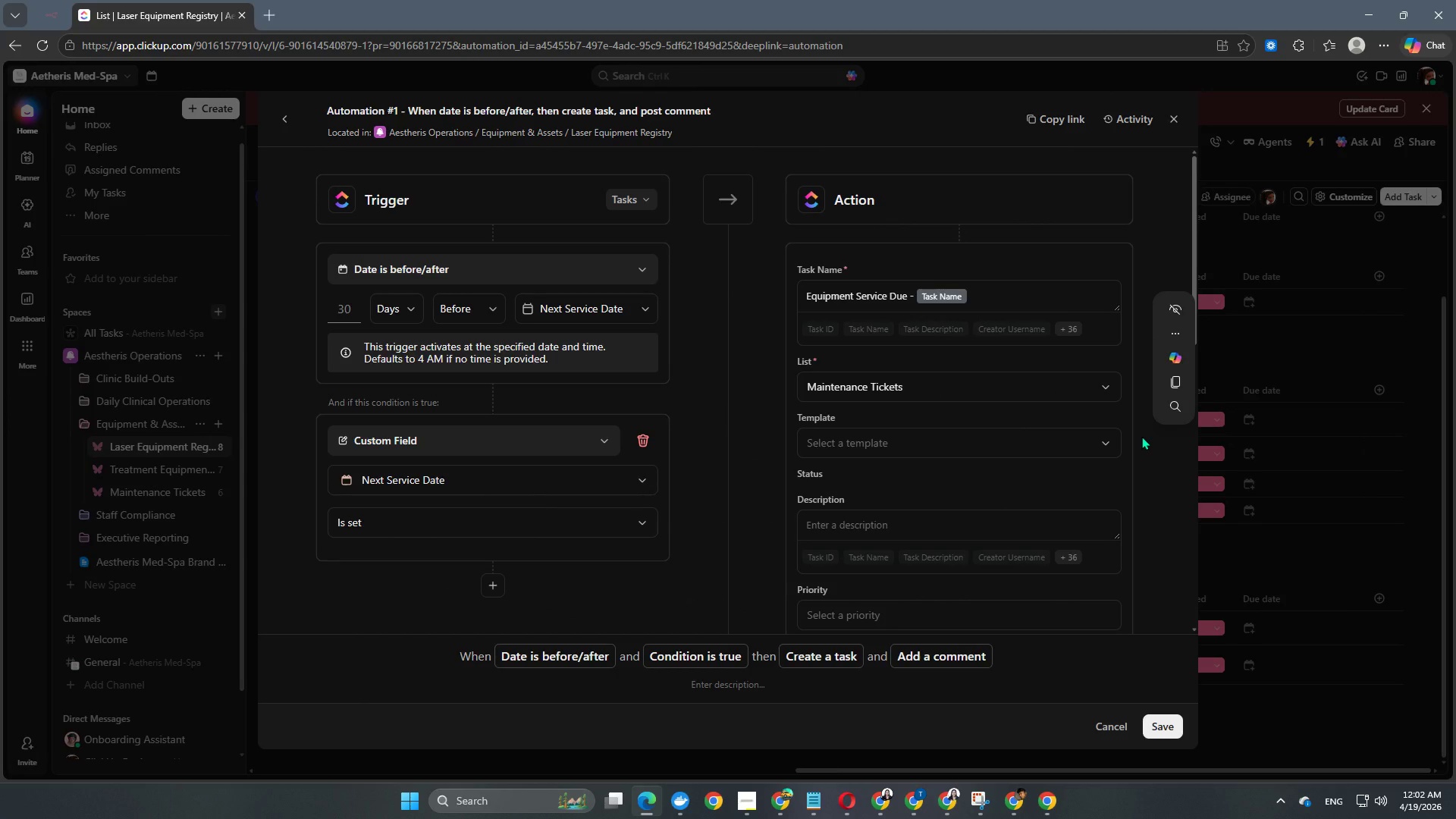 
left_click([579, 312])
 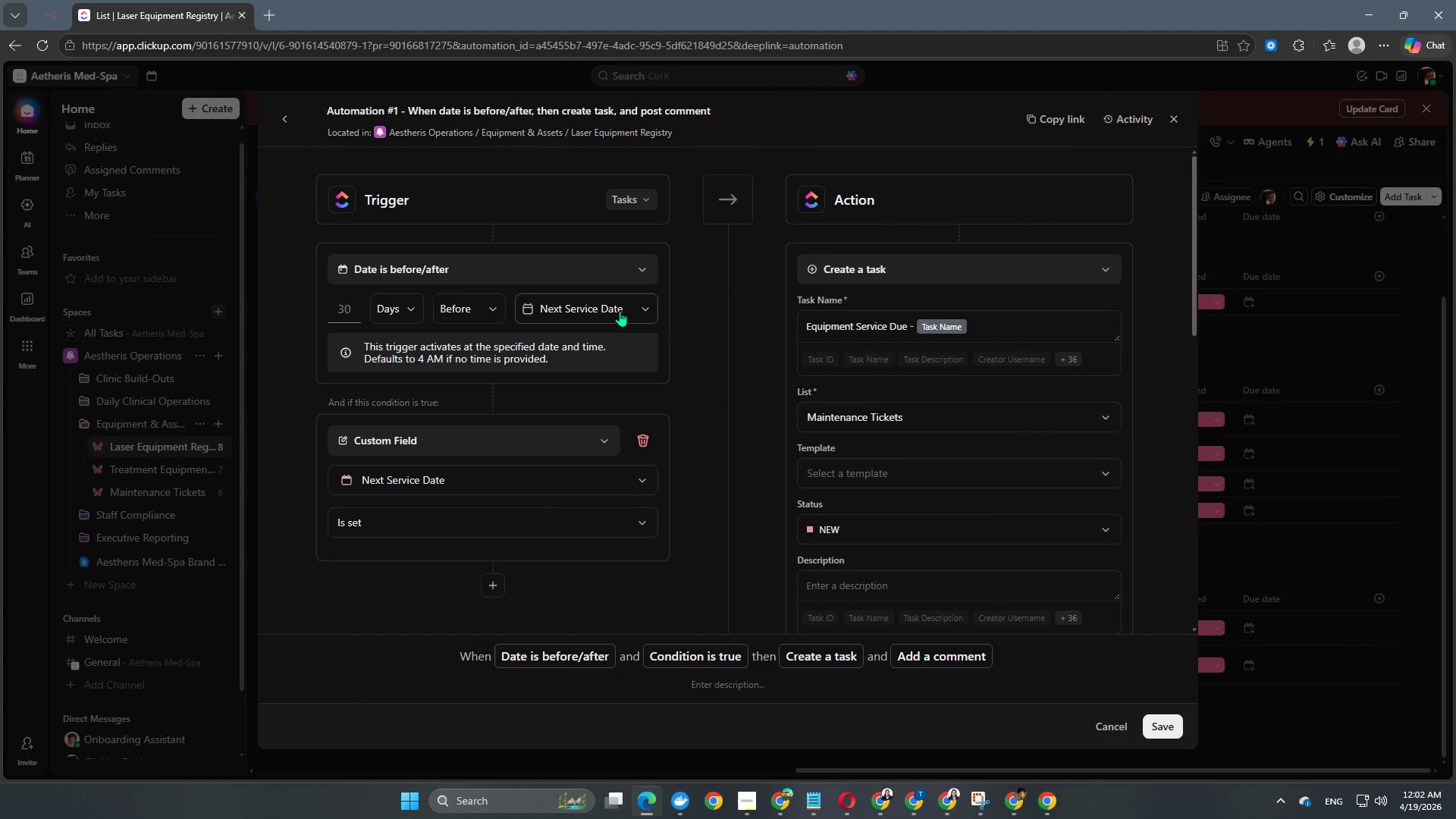 
left_click([600, 311])
 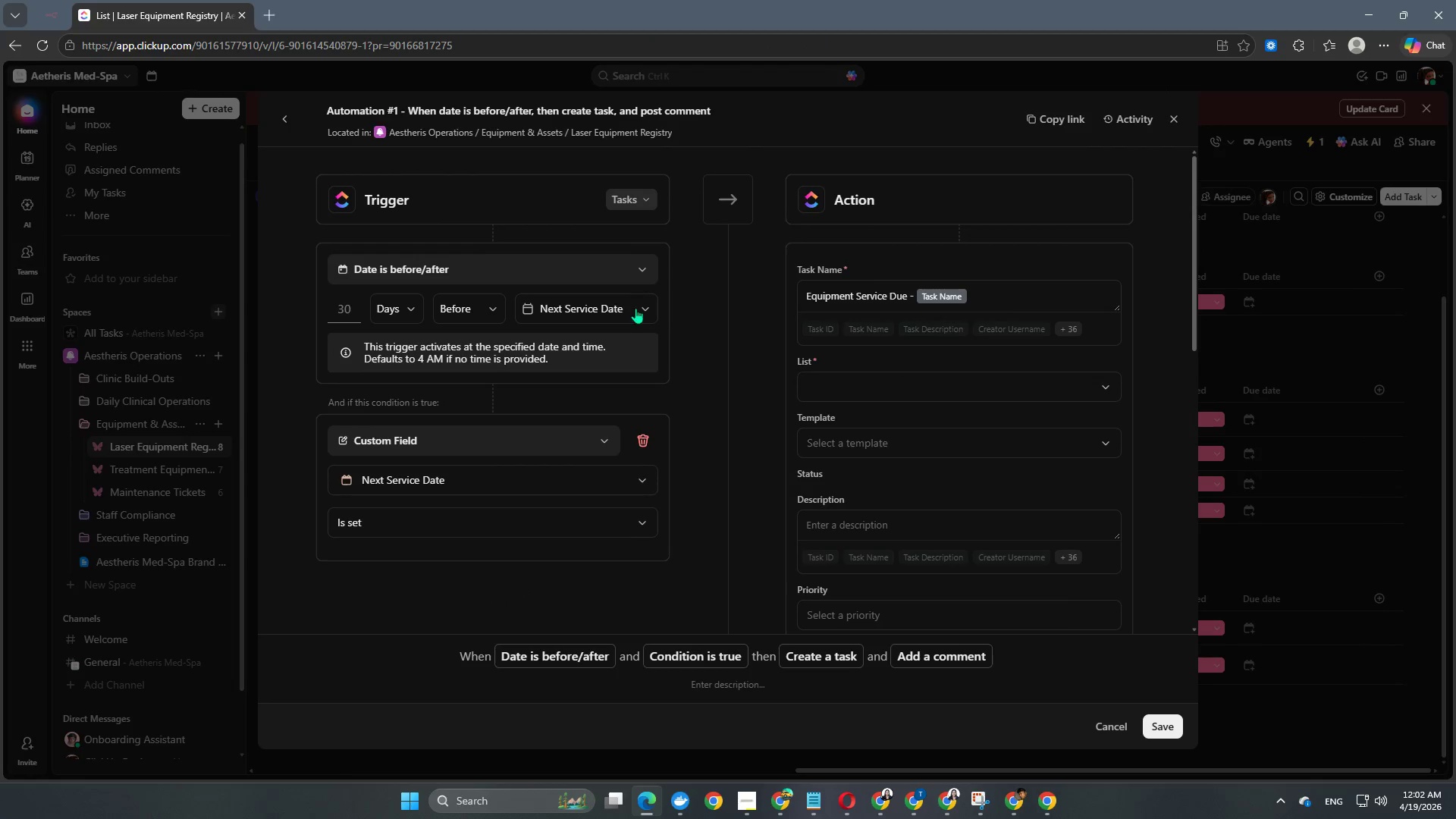 
left_click([607, 310])
 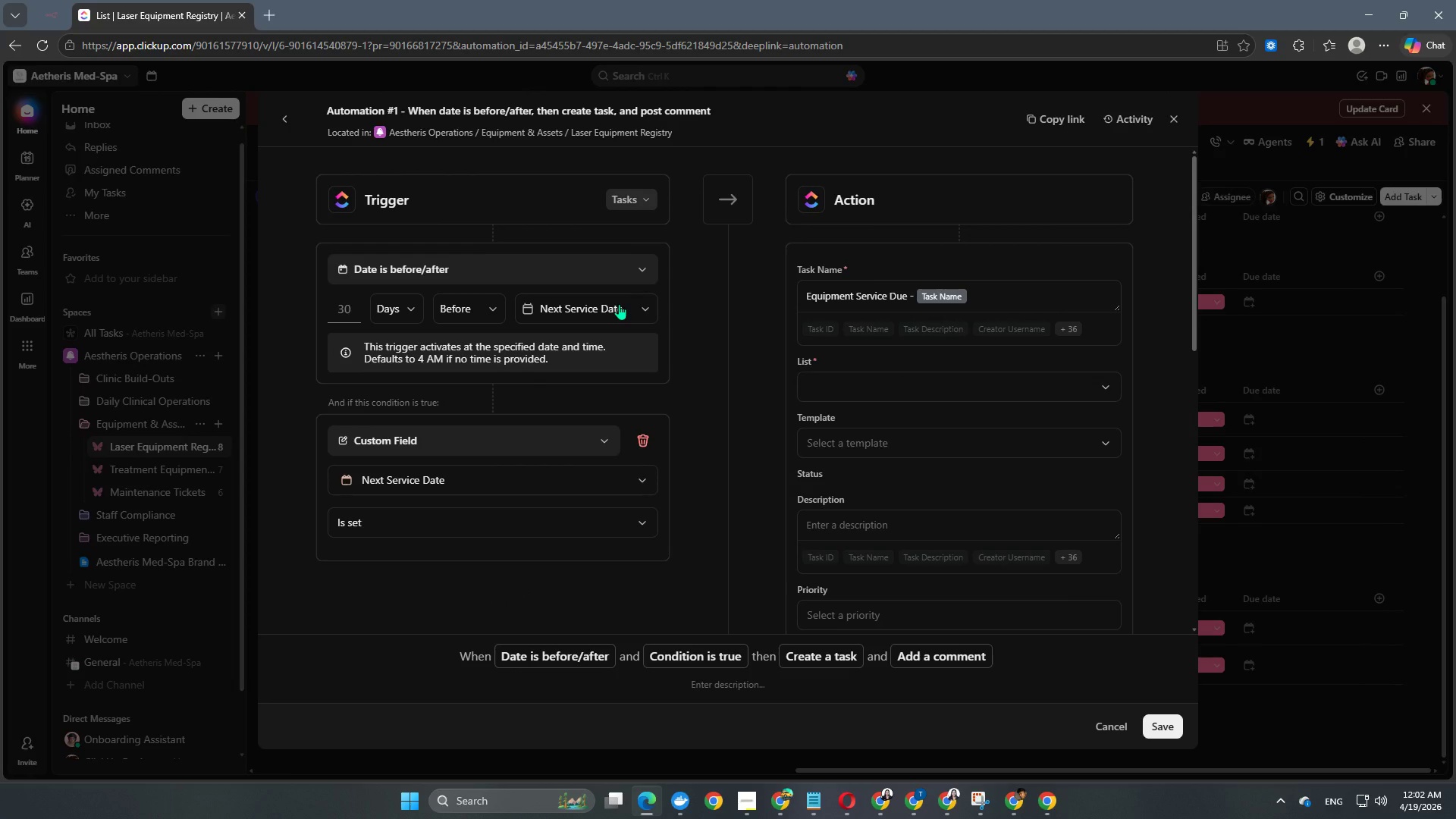 
left_click([619, 304])
 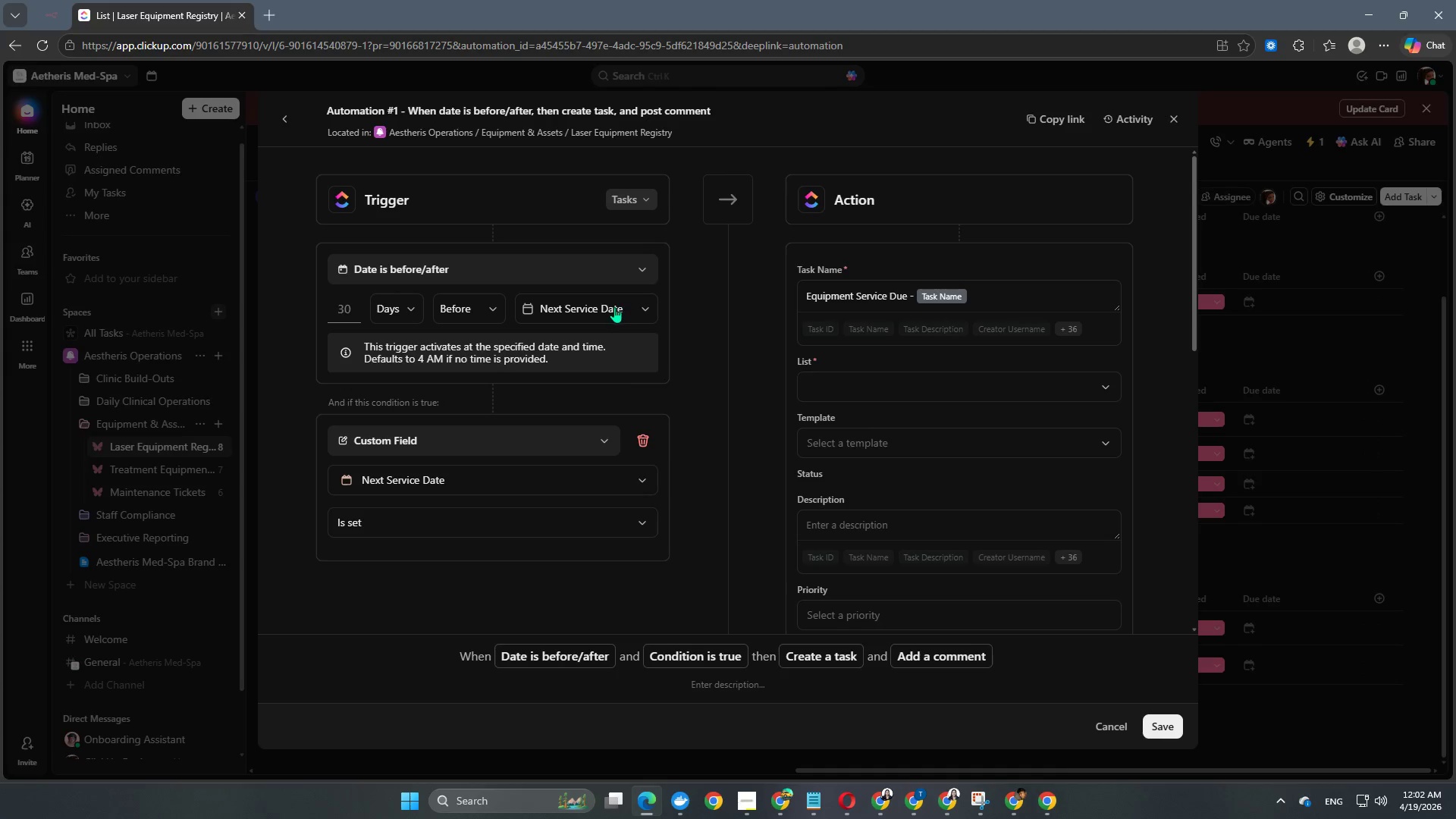 
left_click([614, 307])
 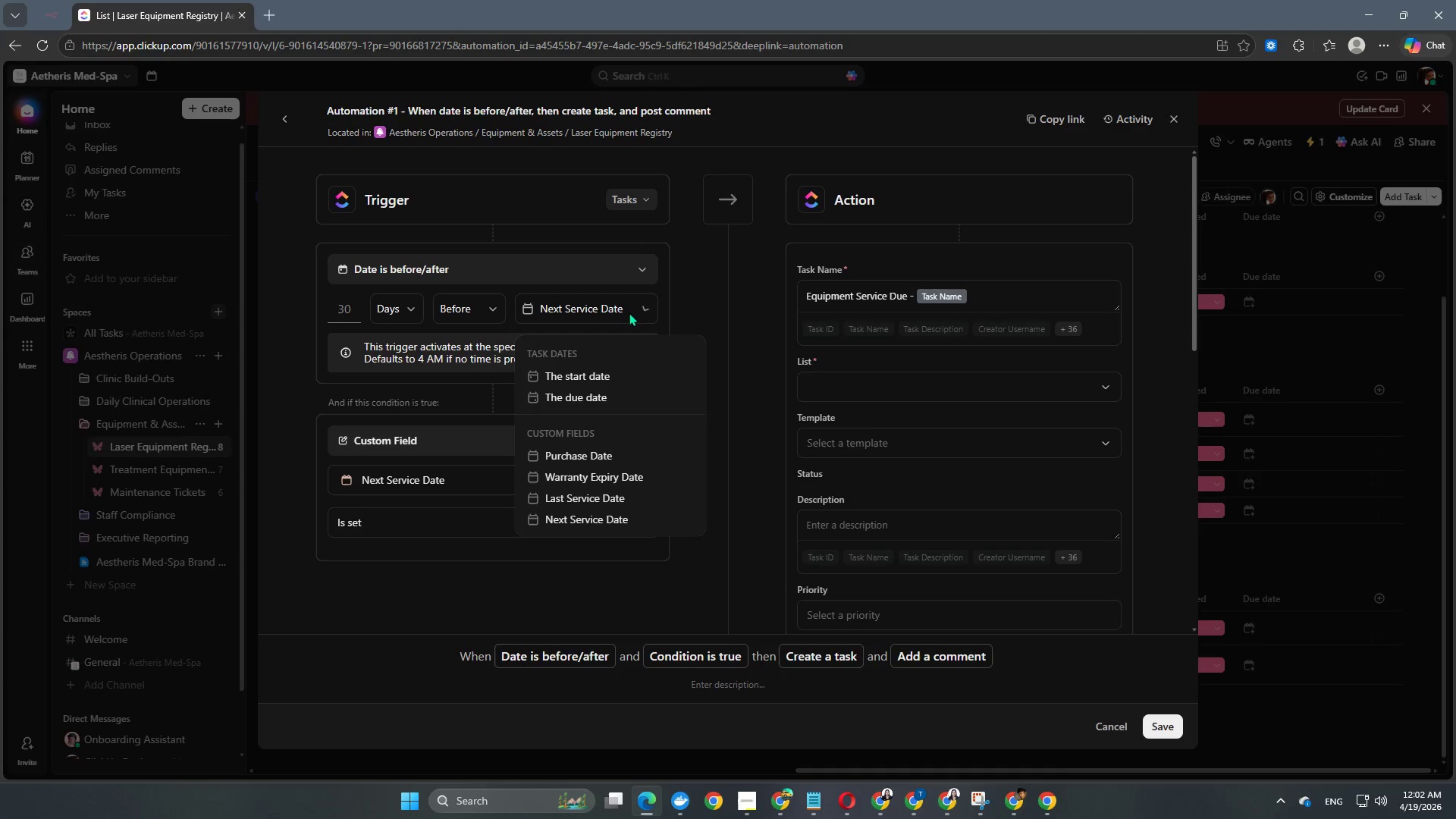 
left_click([643, 312])
 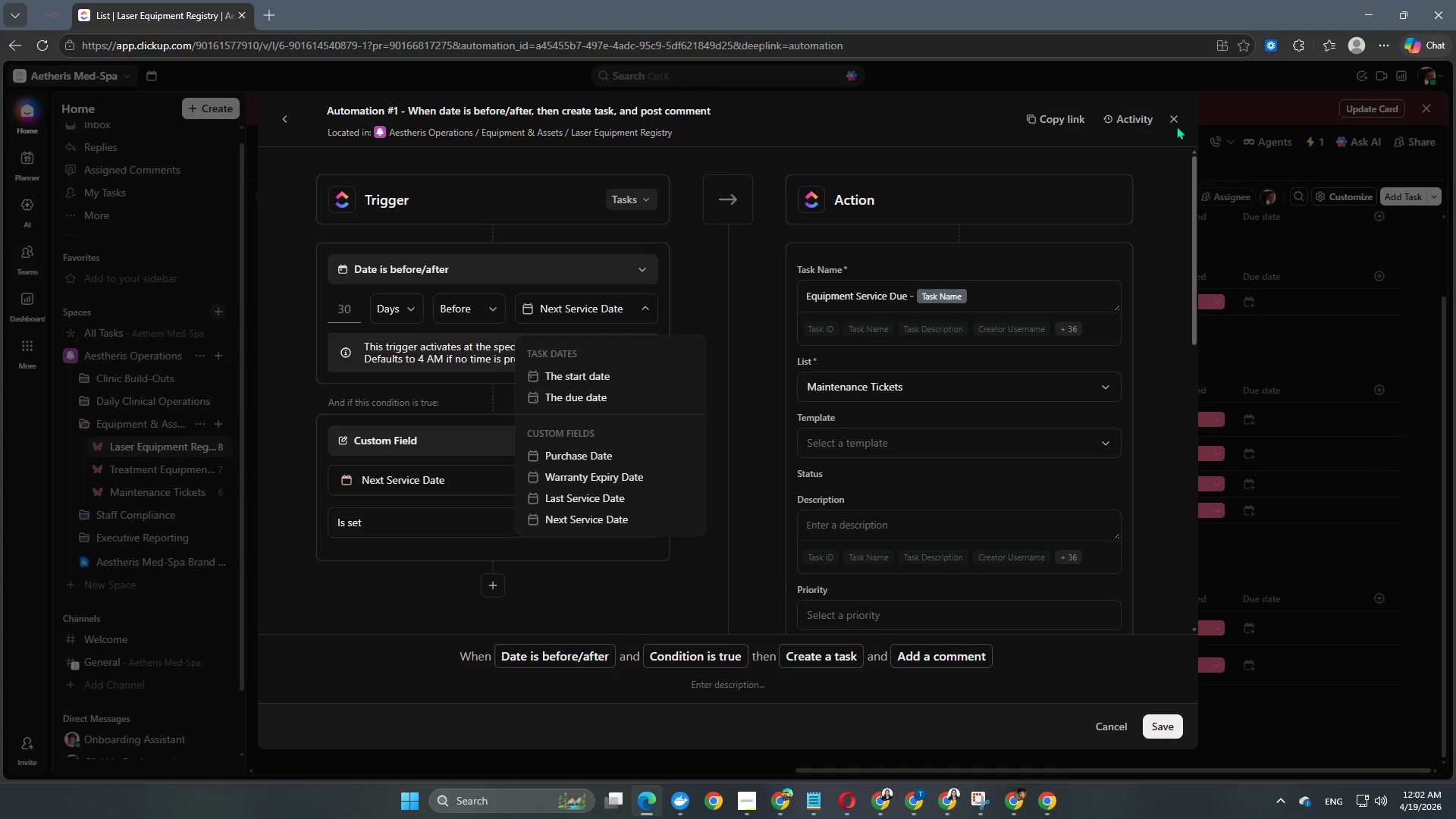 
left_click([1173, 124])
 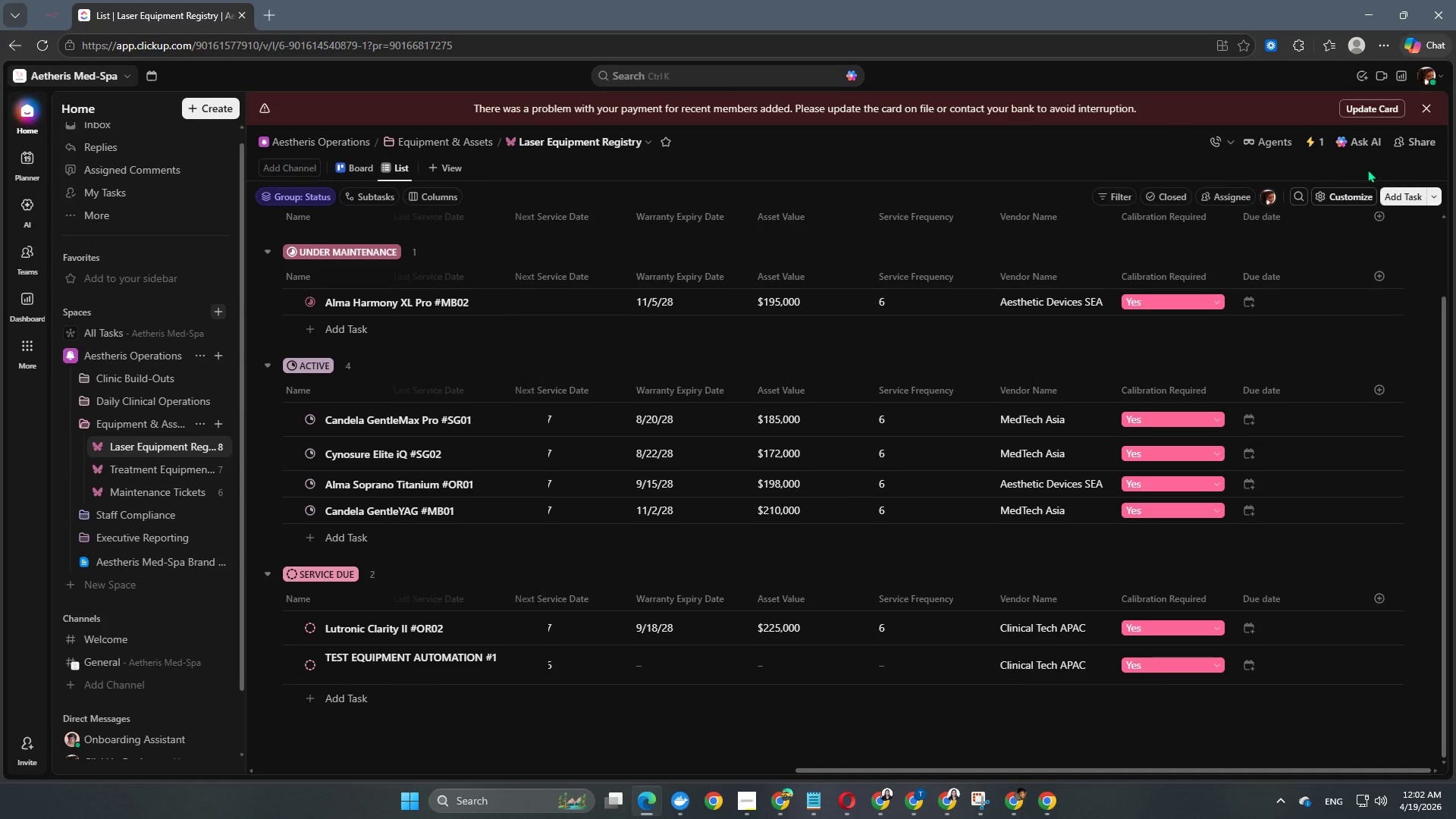 
left_click([1320, 141])
 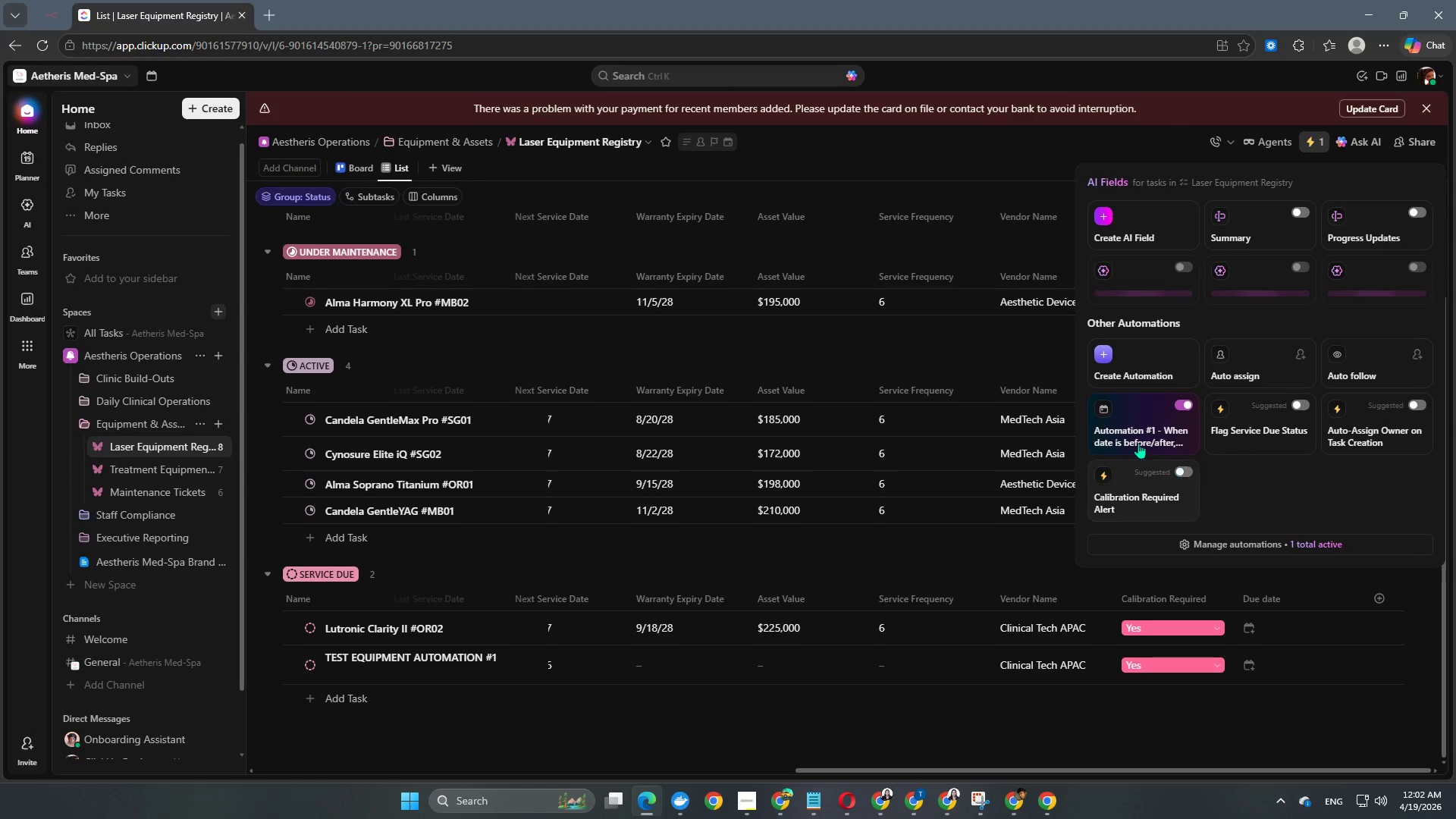 
left_click([1131, 434])
 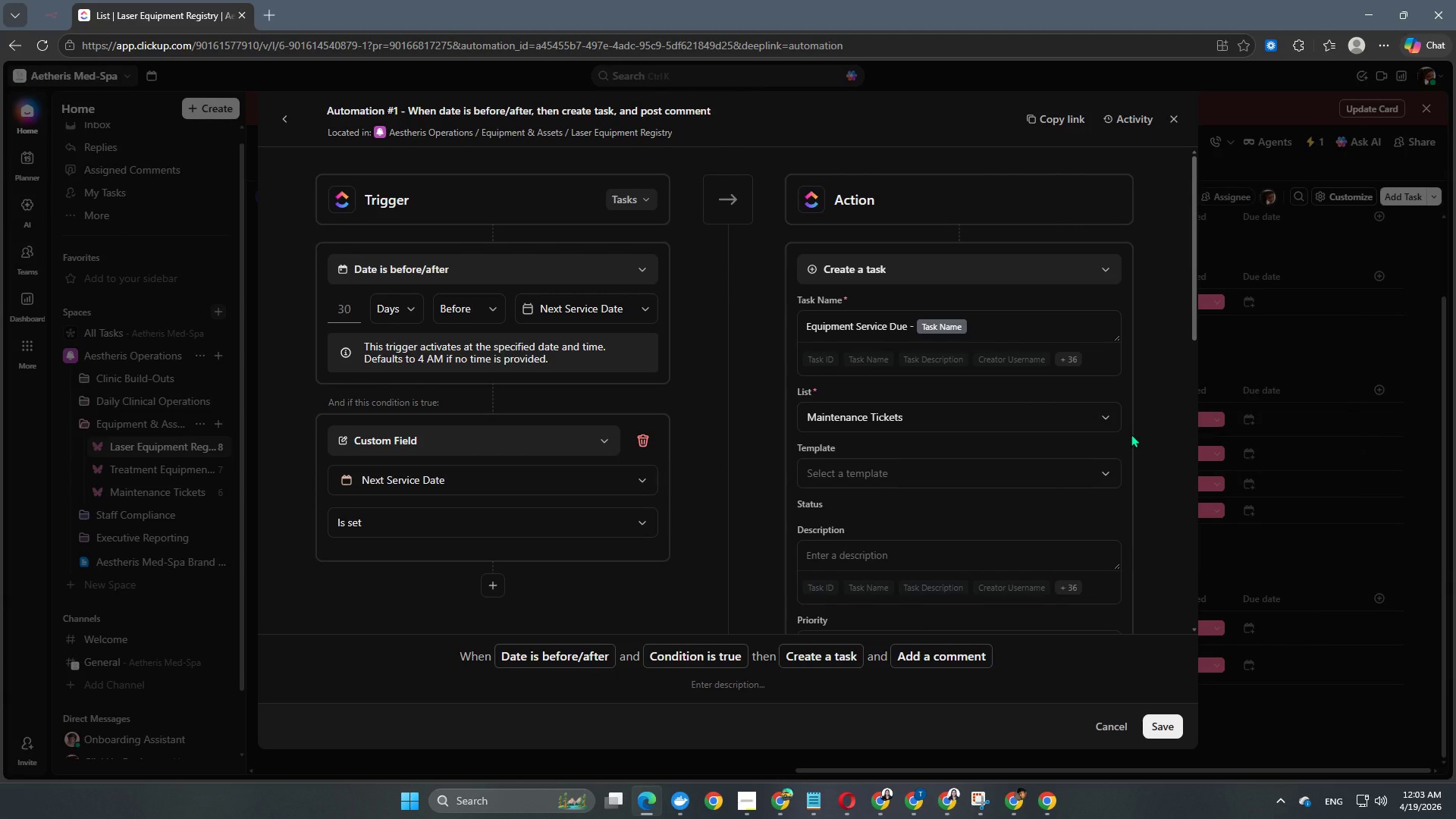 
wait(7.39)
 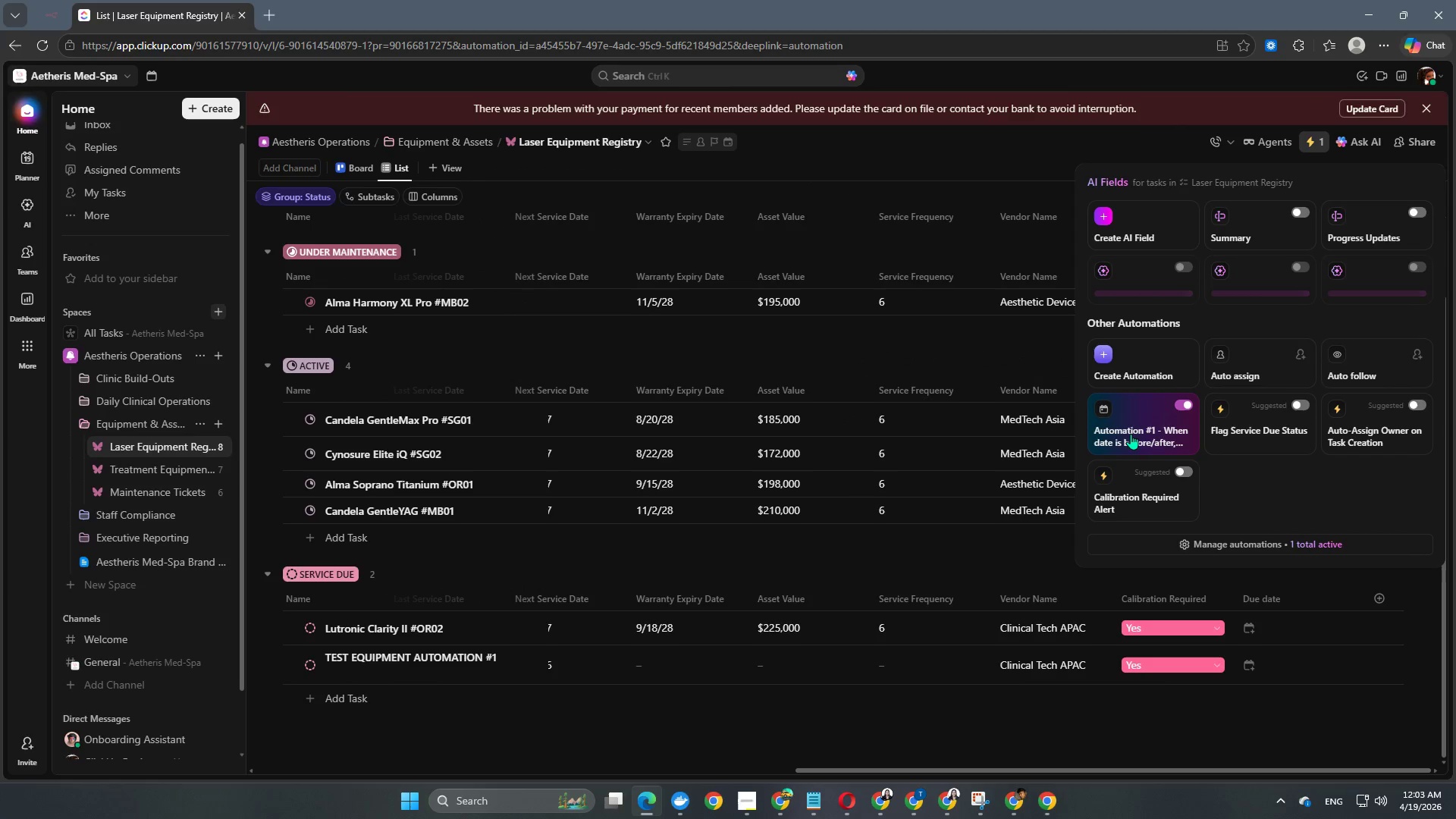 
left_click([600, 312])
 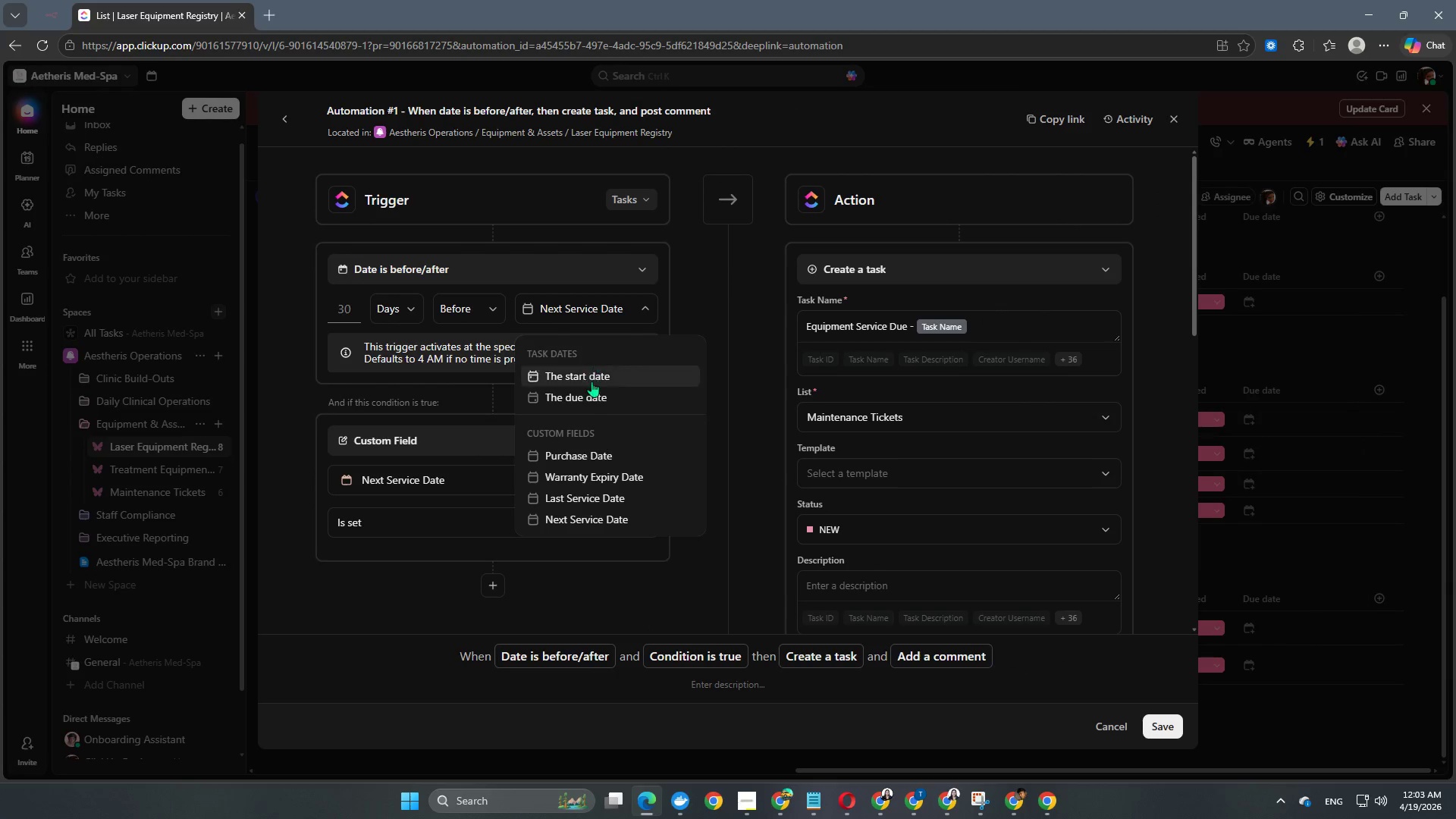 
left_click([585, 401])
 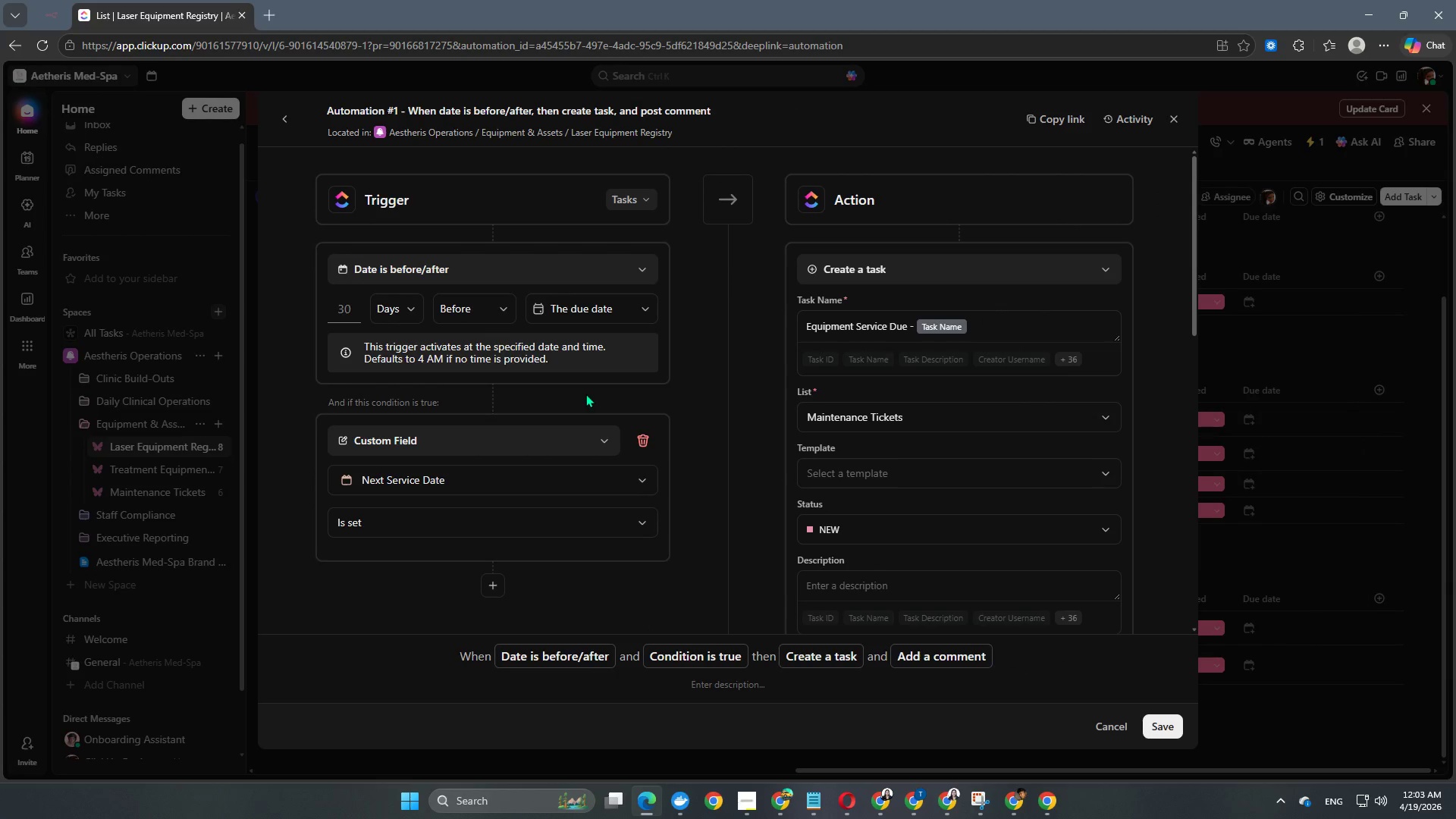 
scroll: coordinate [971, 510], scroll_direction: down, amount: 15.0
 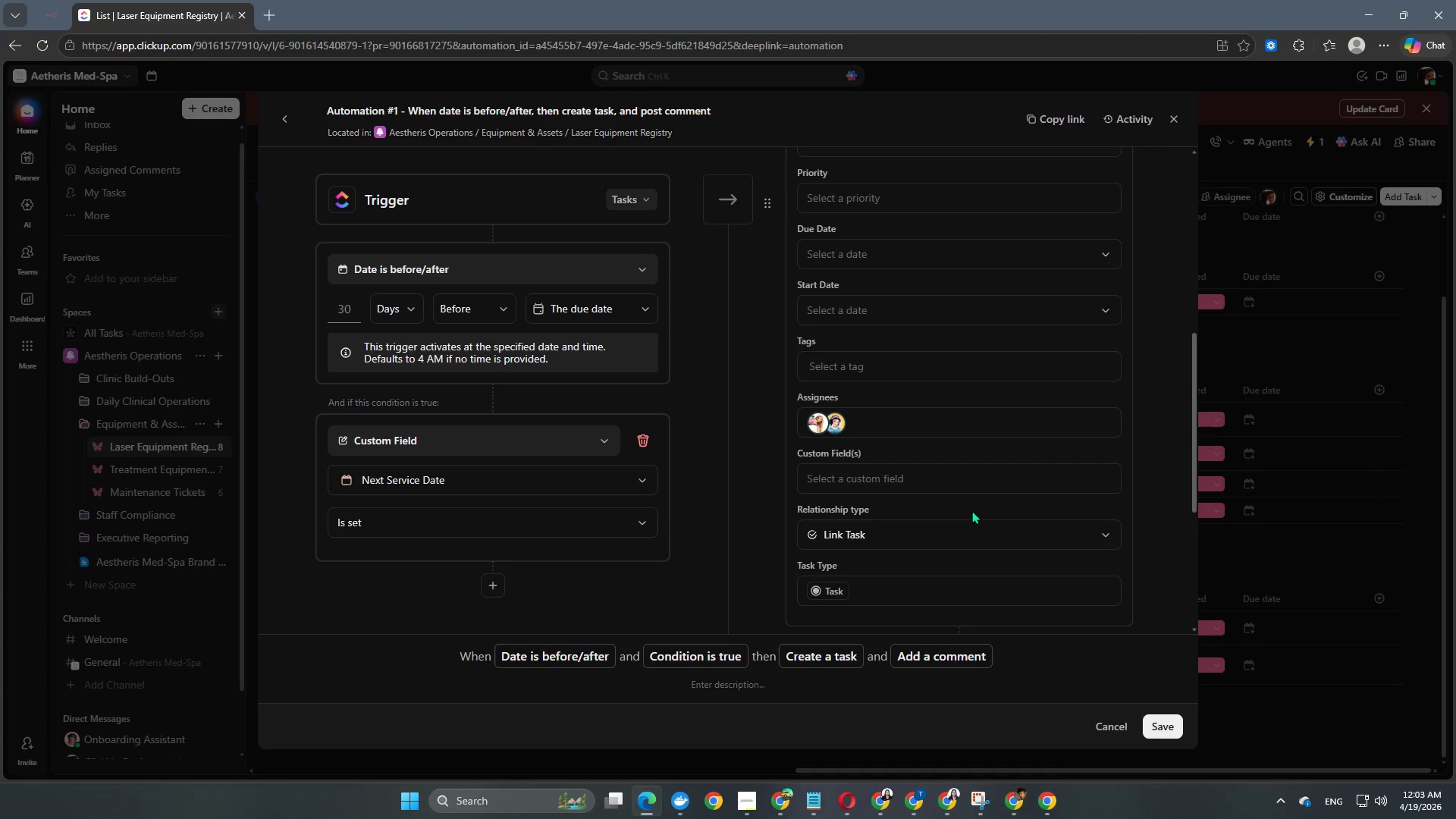 
scroll: coordinate [971, 510], scroll_direction: up, amount: 4.0
 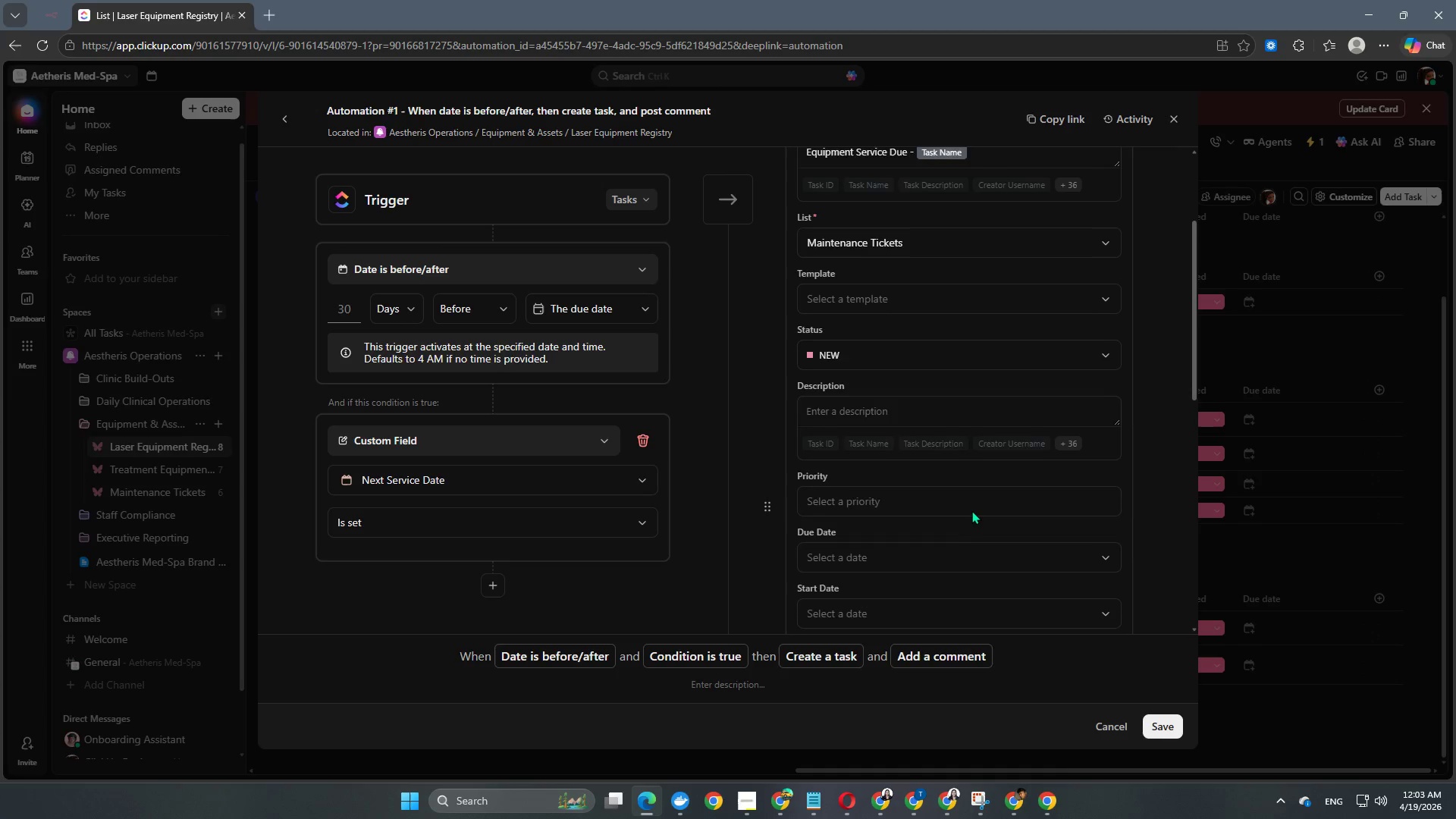 
scroll: coordinate [971, 510], scroll_direction: down, amount: 1.0
 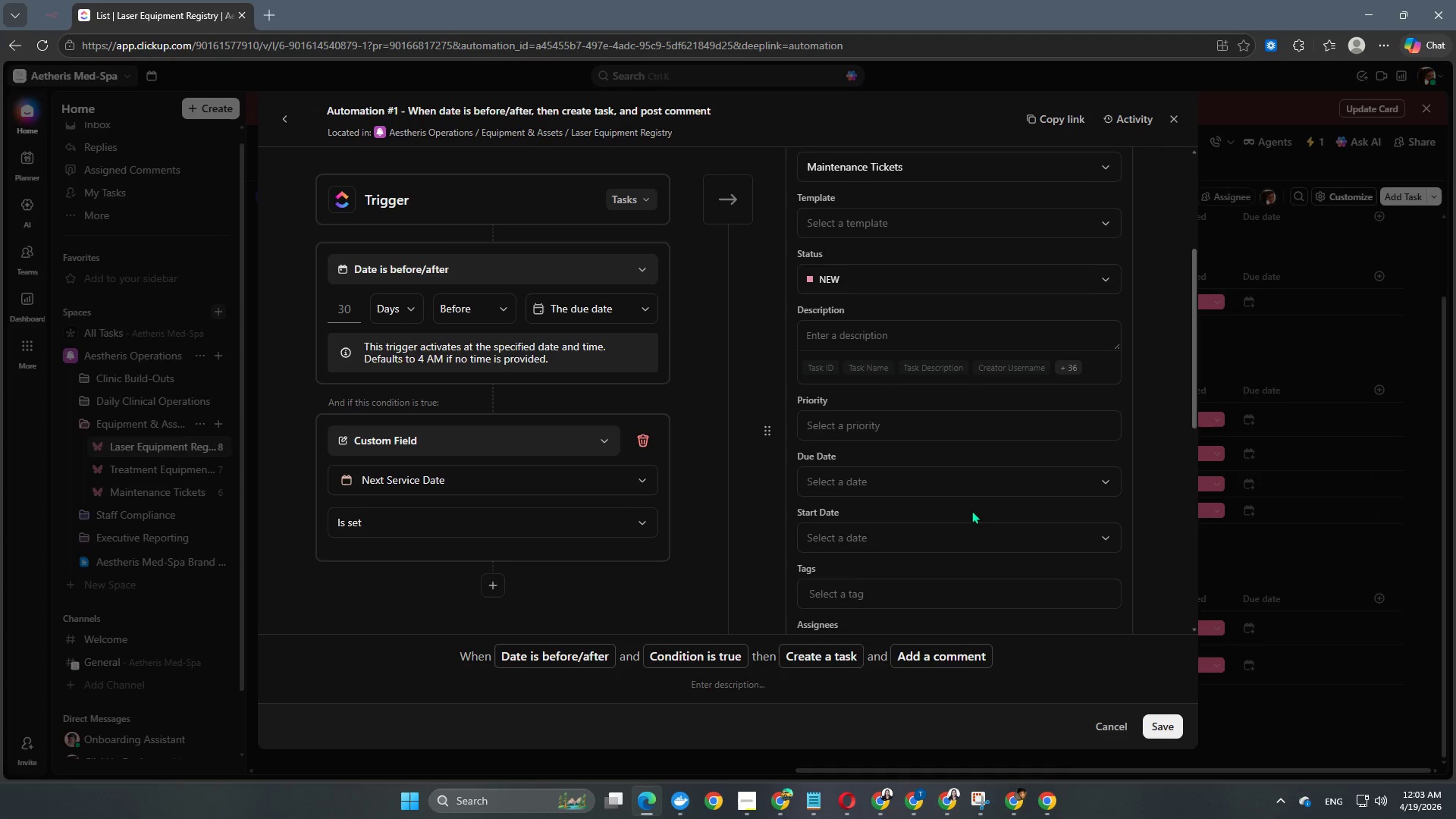 
scroll: coordinate [971, 510], scroll_direction: up, amount: 7.0
 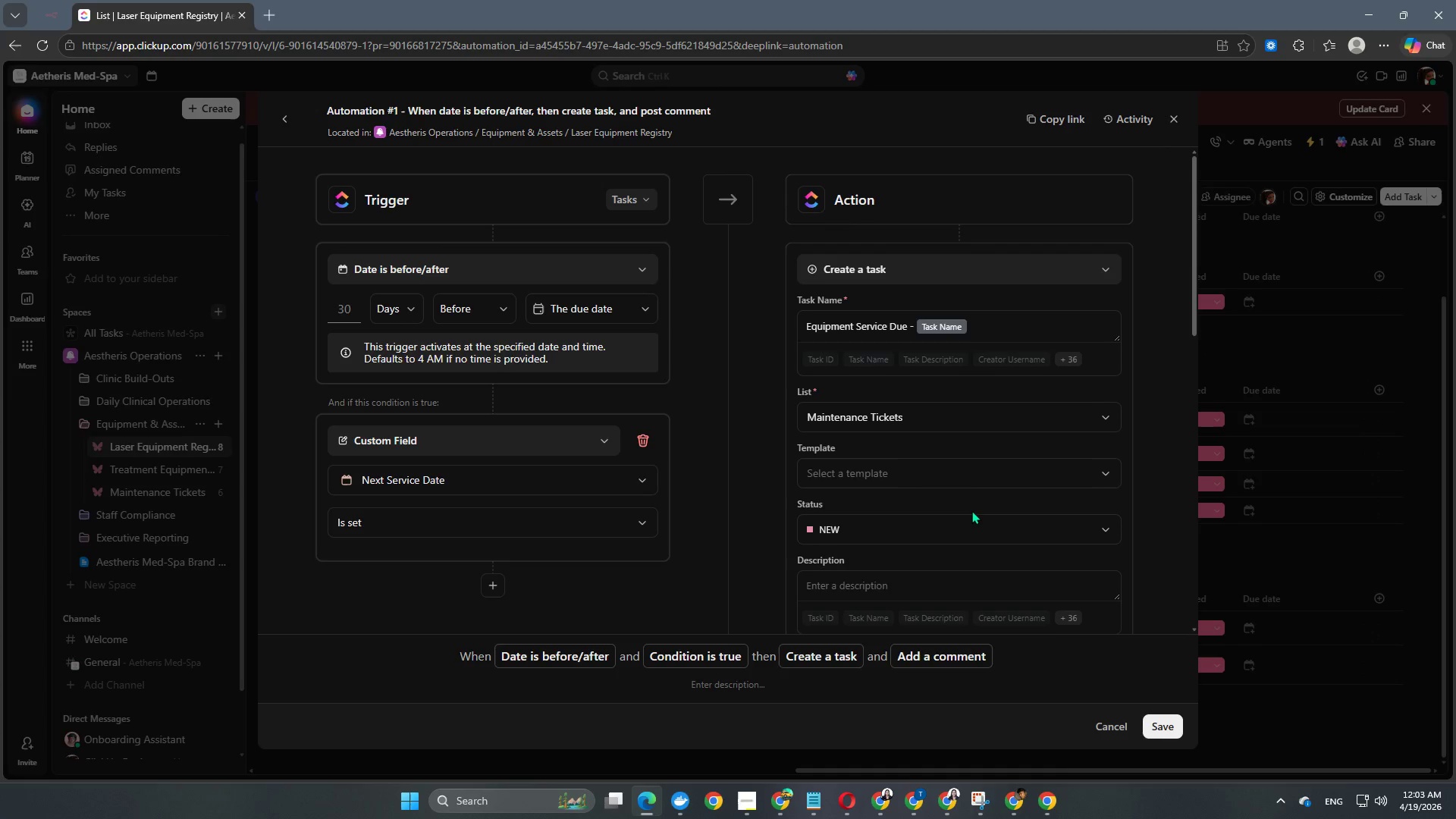 
scroll: coordinate [971, 511], scroll_direction: down, amount: 6.0
 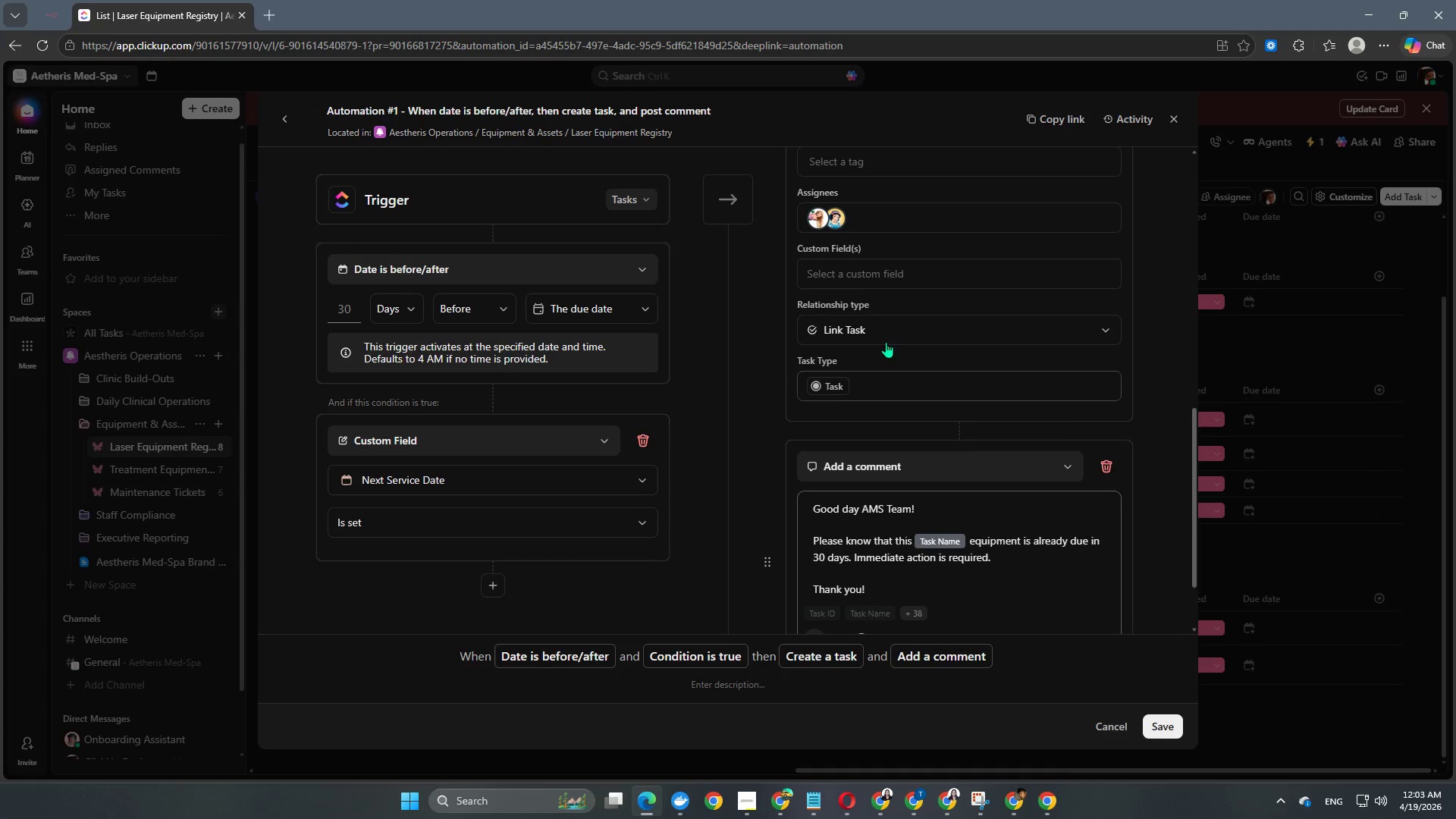 
mouse_move([906, 271])
 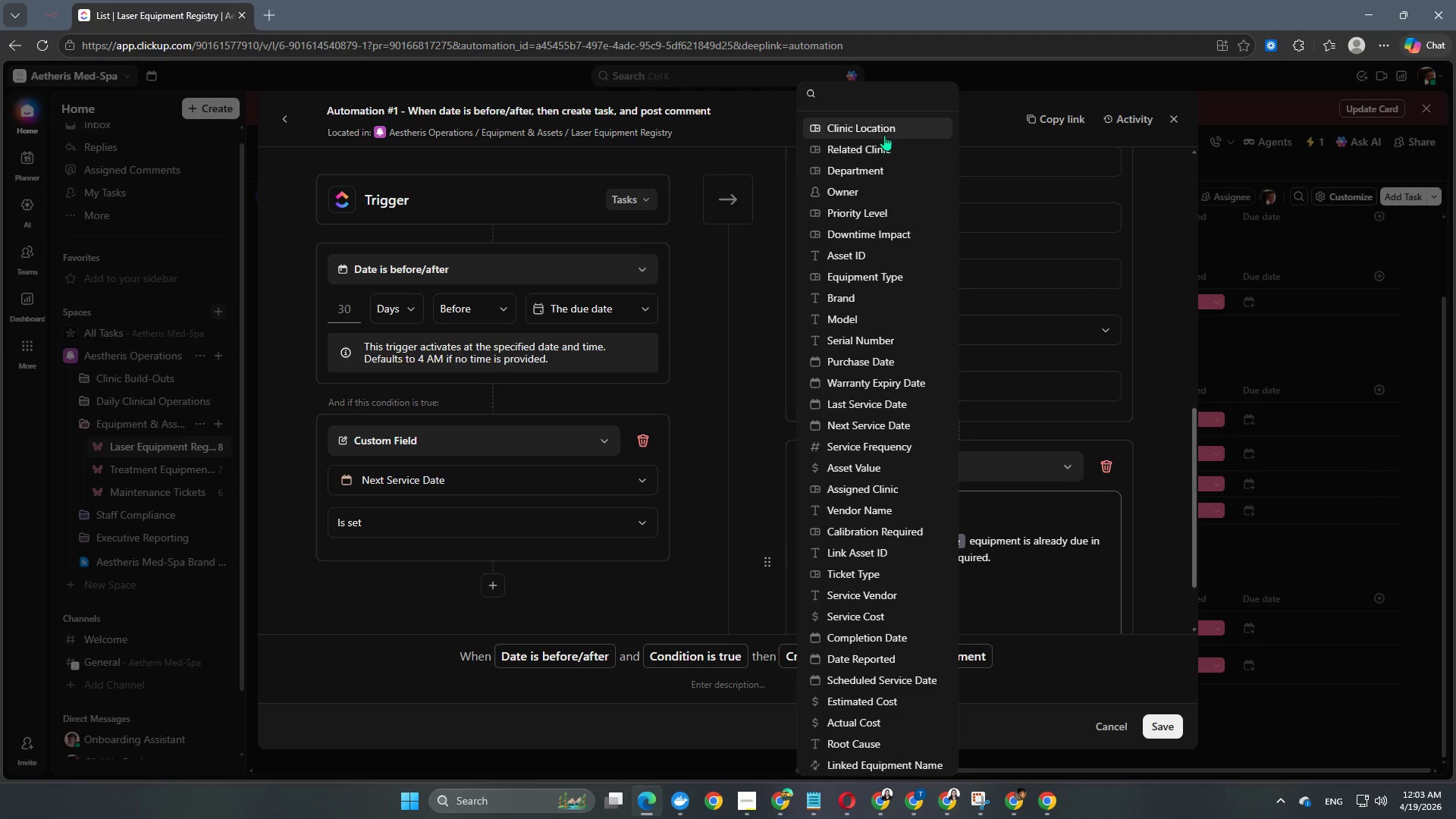 
left_click([884, 133])
 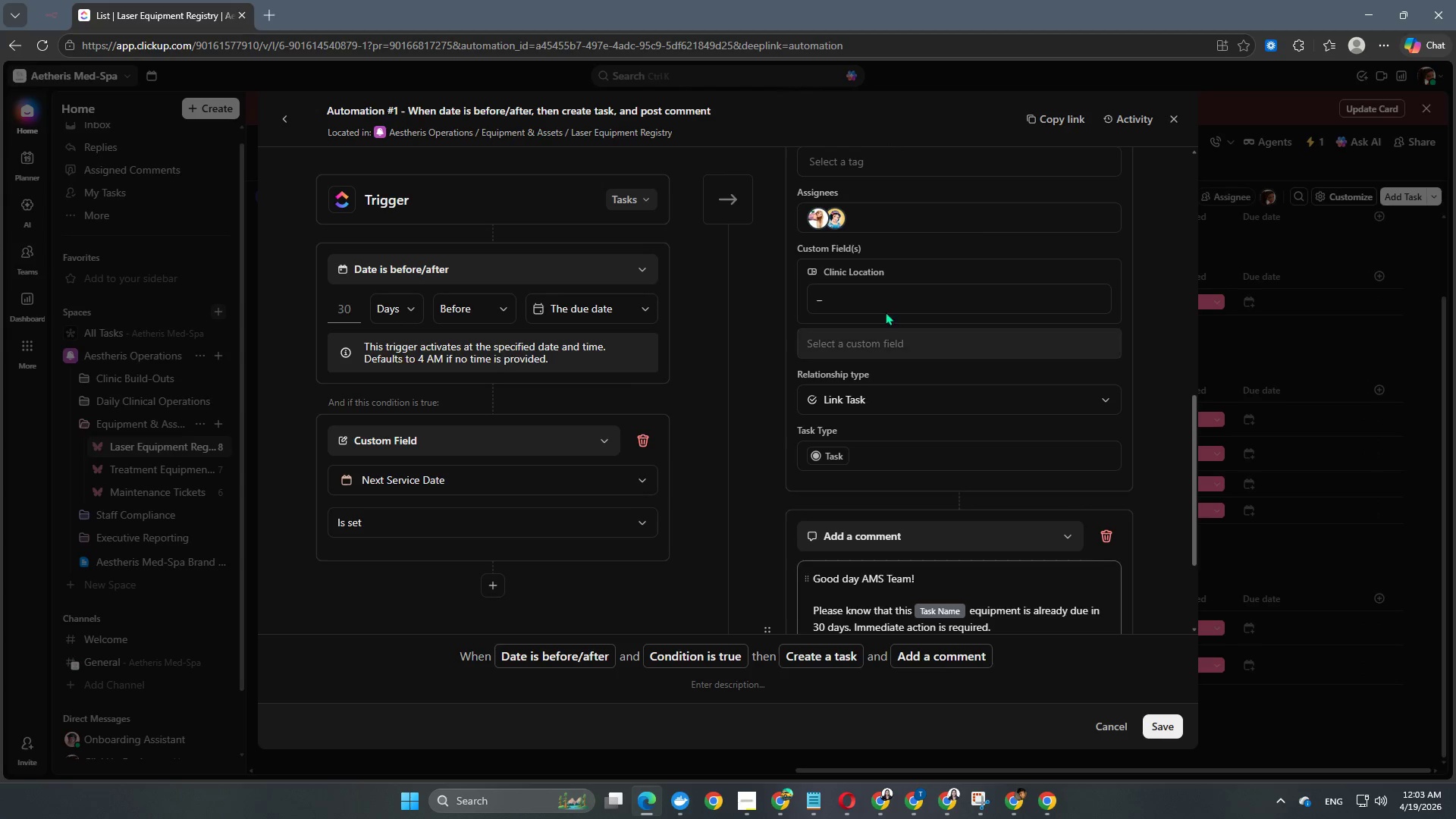 
left_click([883, 293])
 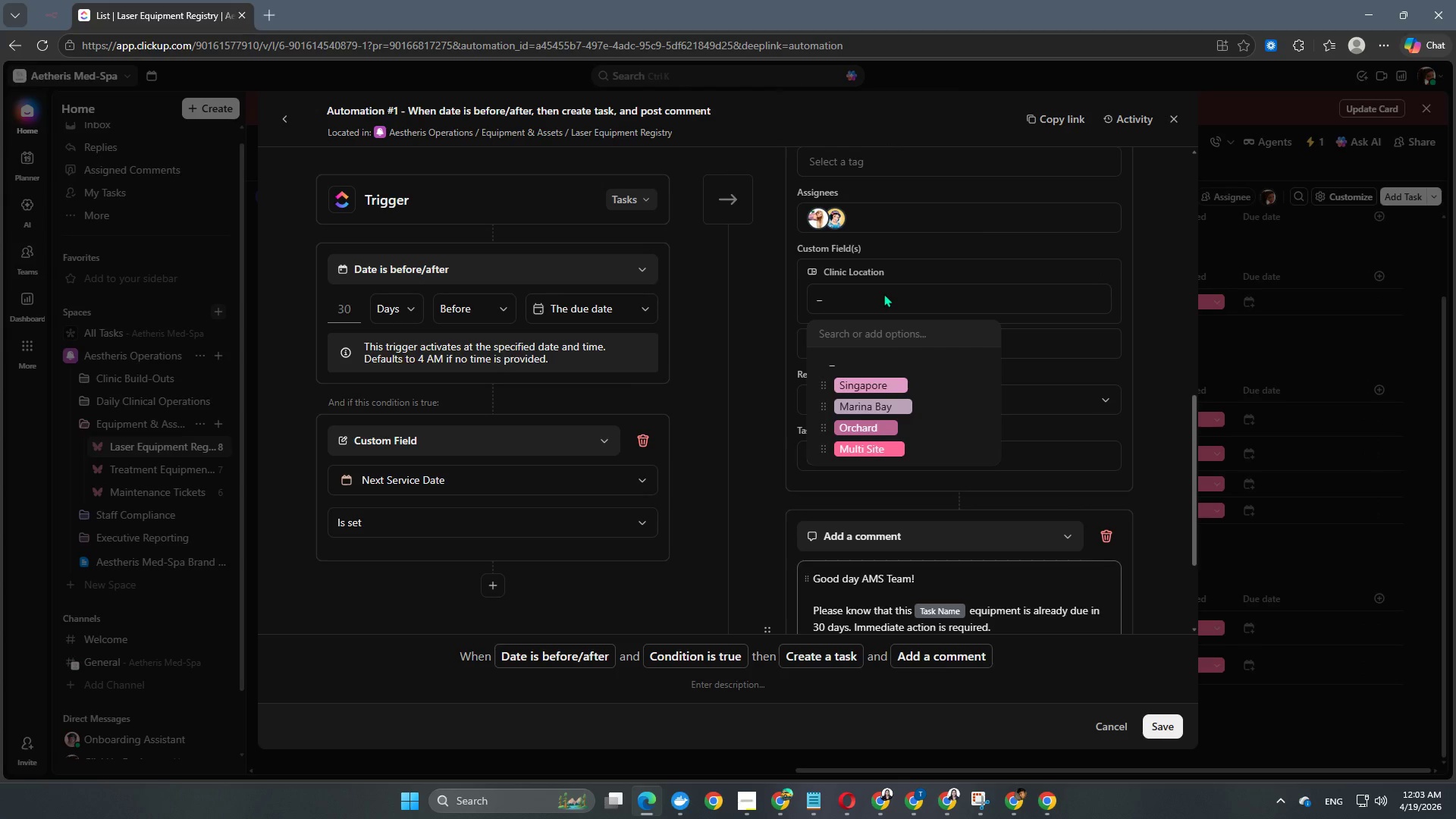 
left_click([883, 293])
 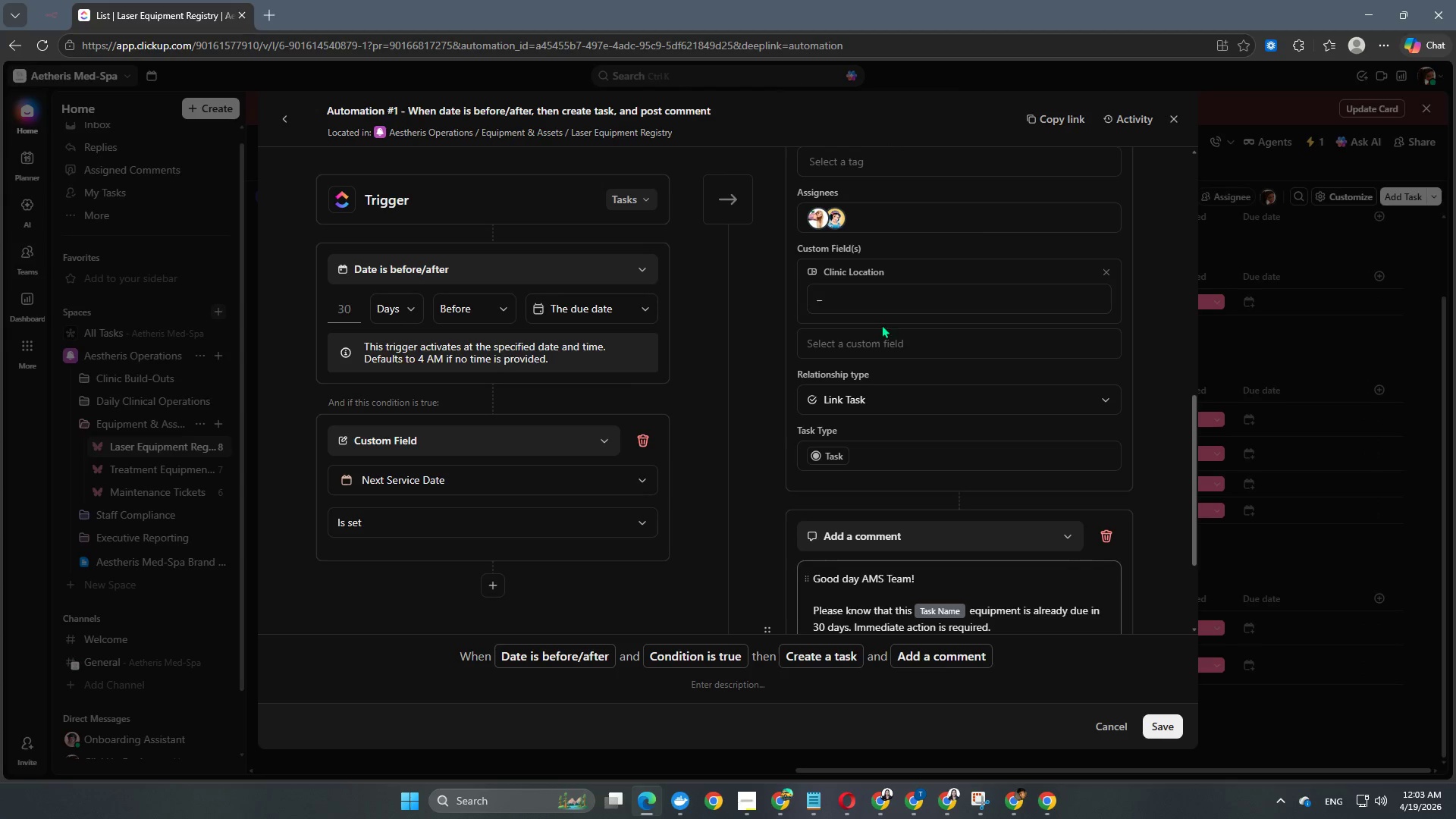 
left_click([880, 344])
 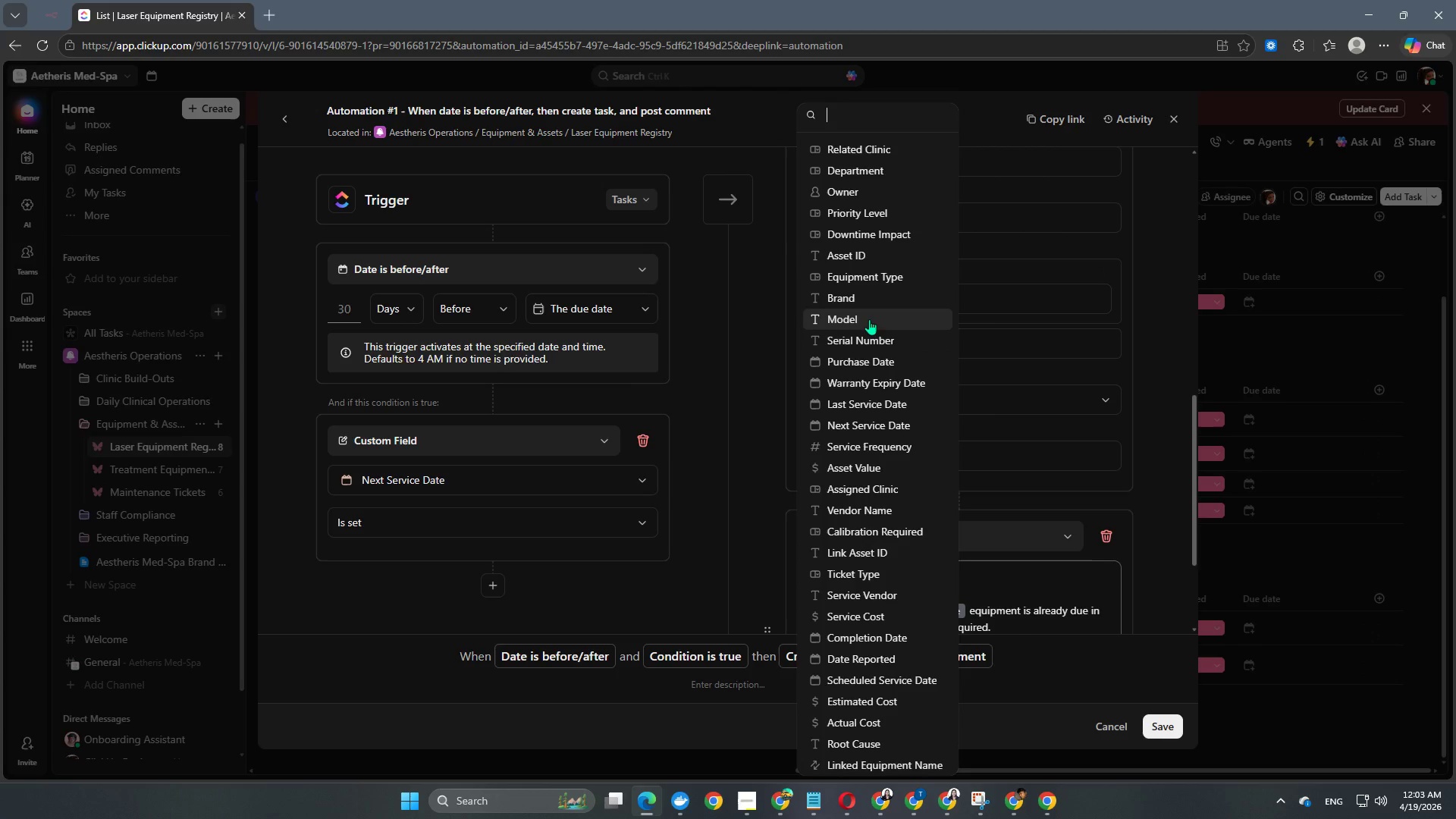 
left_click([870, 261])
 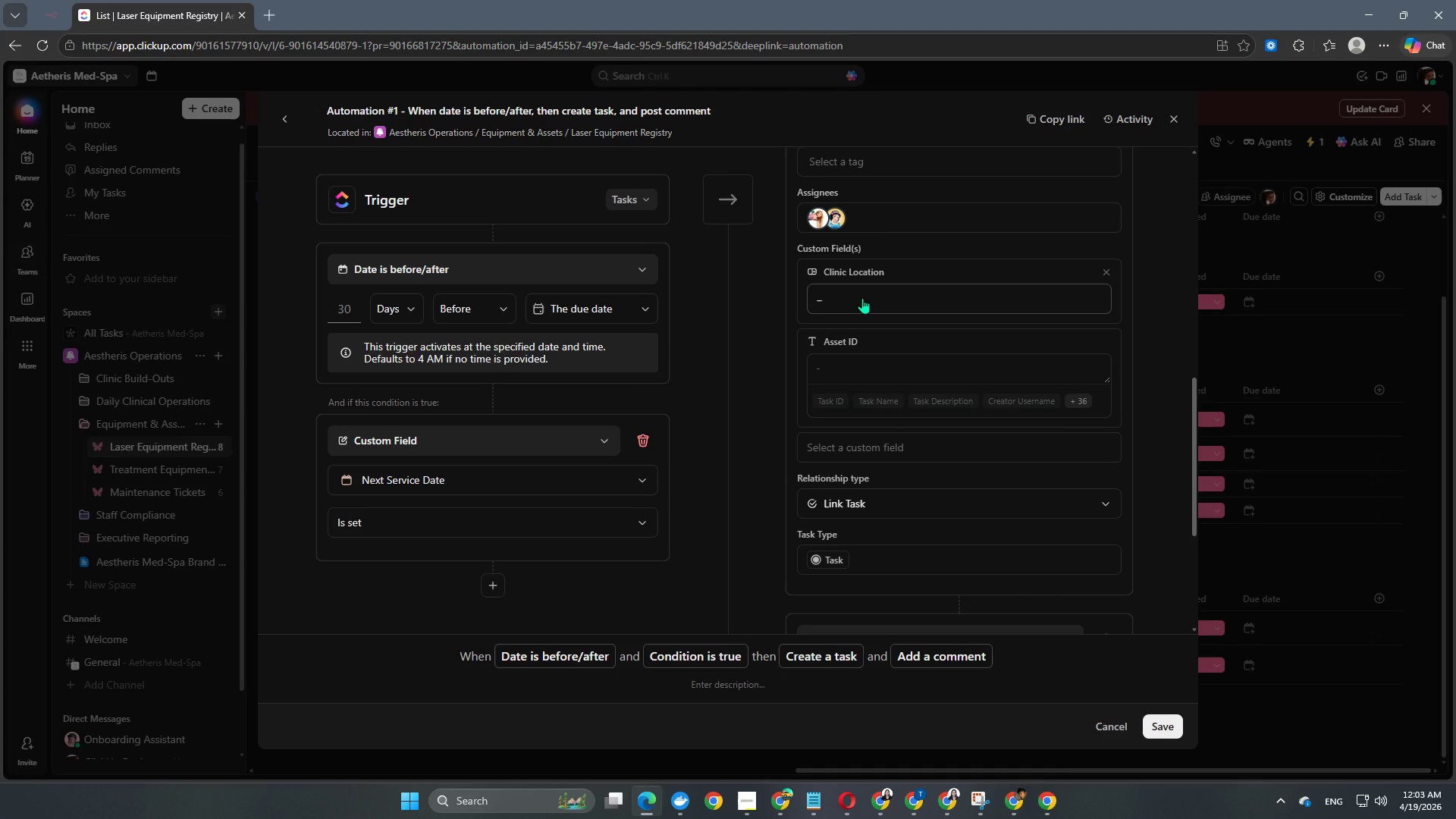 
left_click([863, 439])
 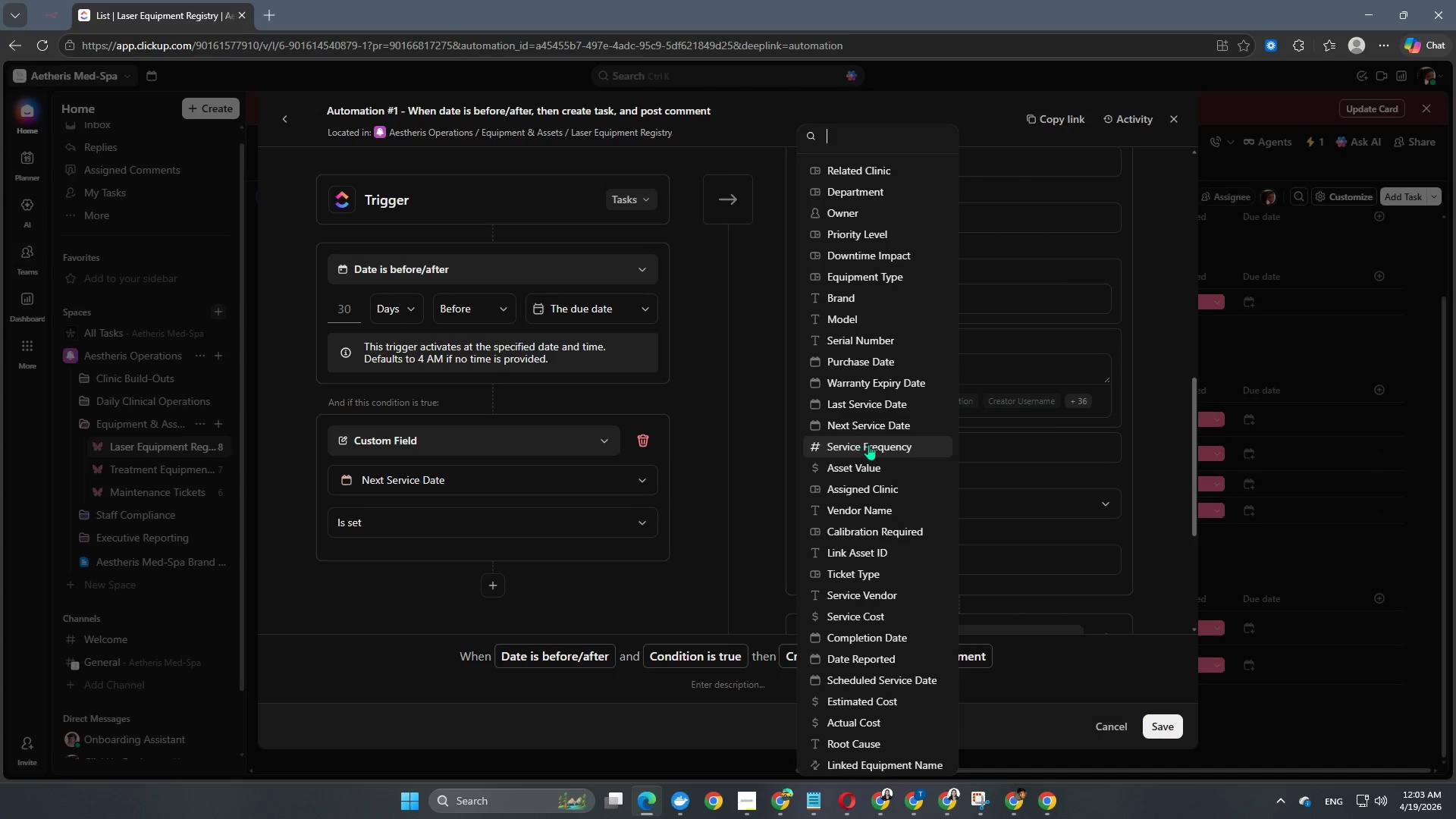 
scroll: coordinate [884, 516], scroll_direction: down, amount: 2.0
 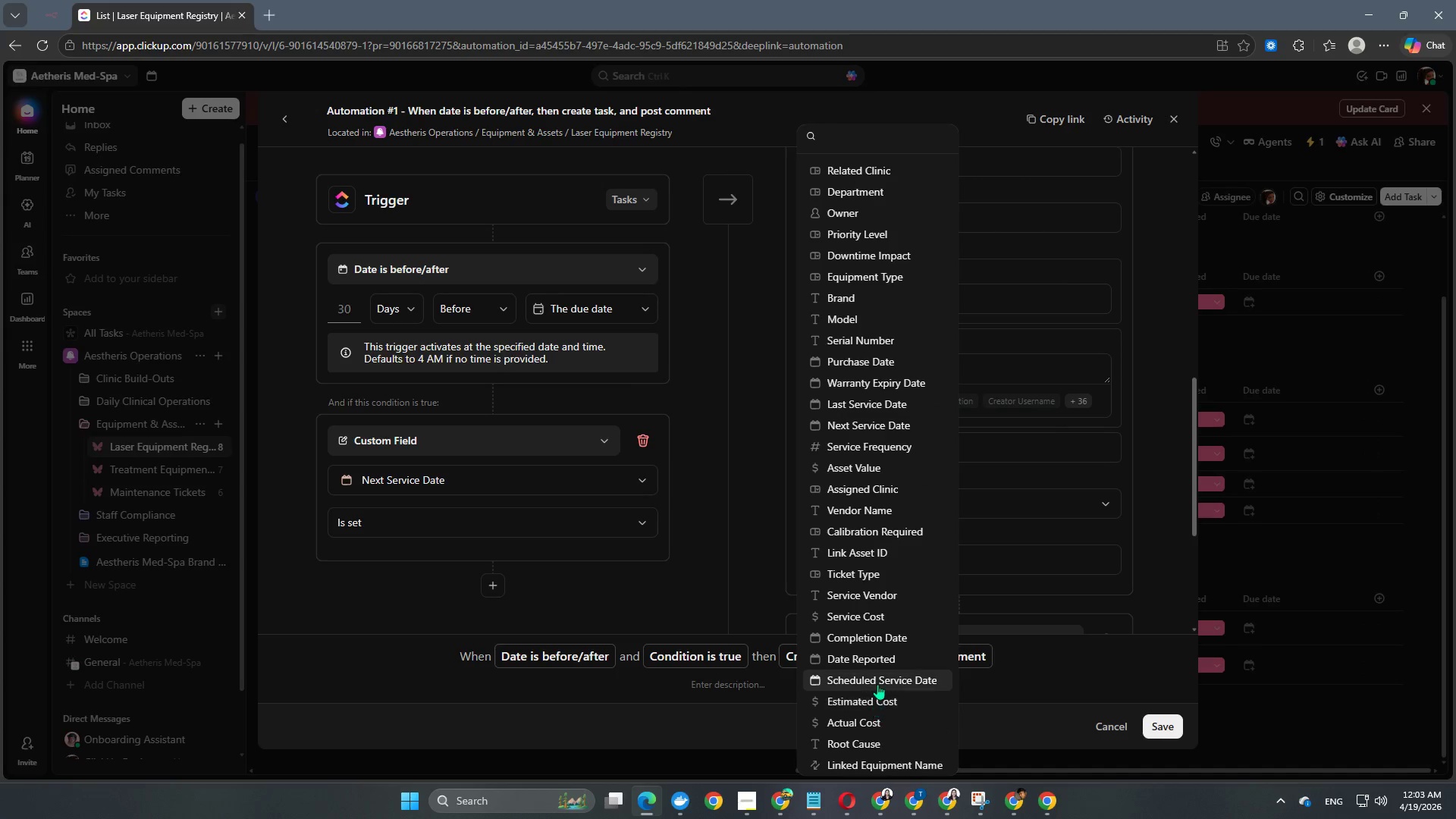 
left_click([878, 683])
 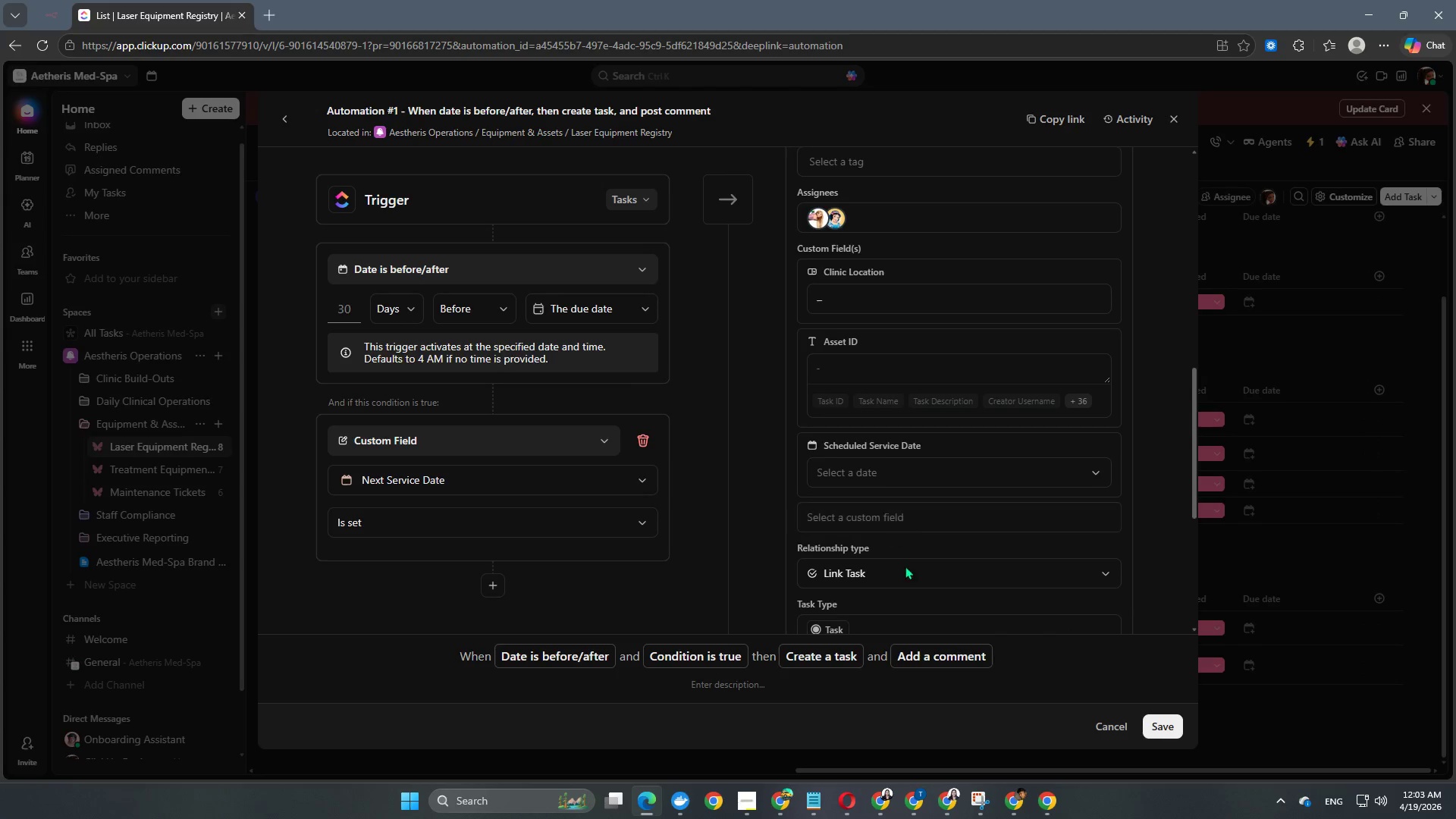 
left_click([868, 528])
 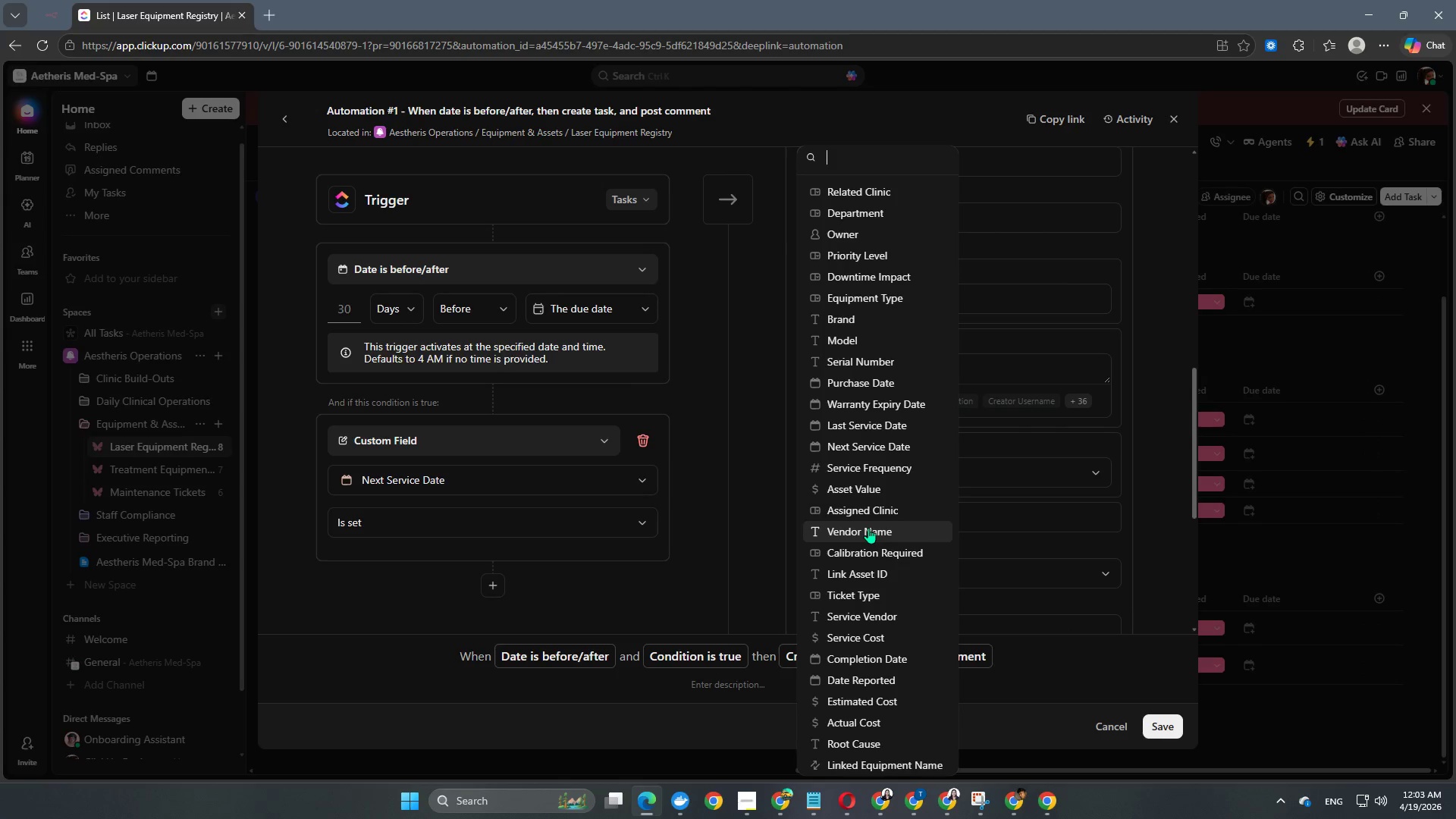 
scroll: coordinate [888, 610], scroll_direction: down, amount: 3.0
 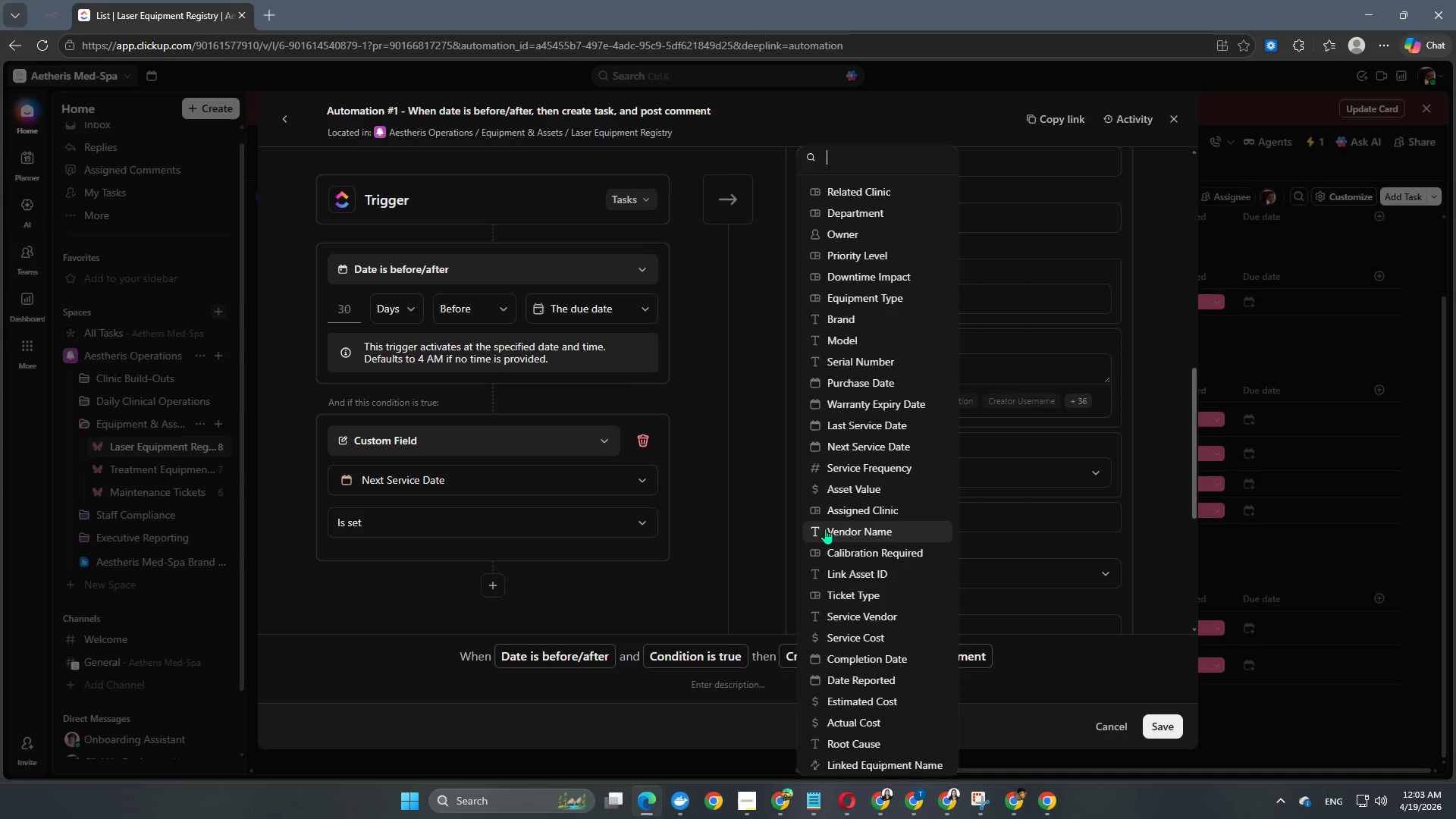 
left_click([848, 534])
 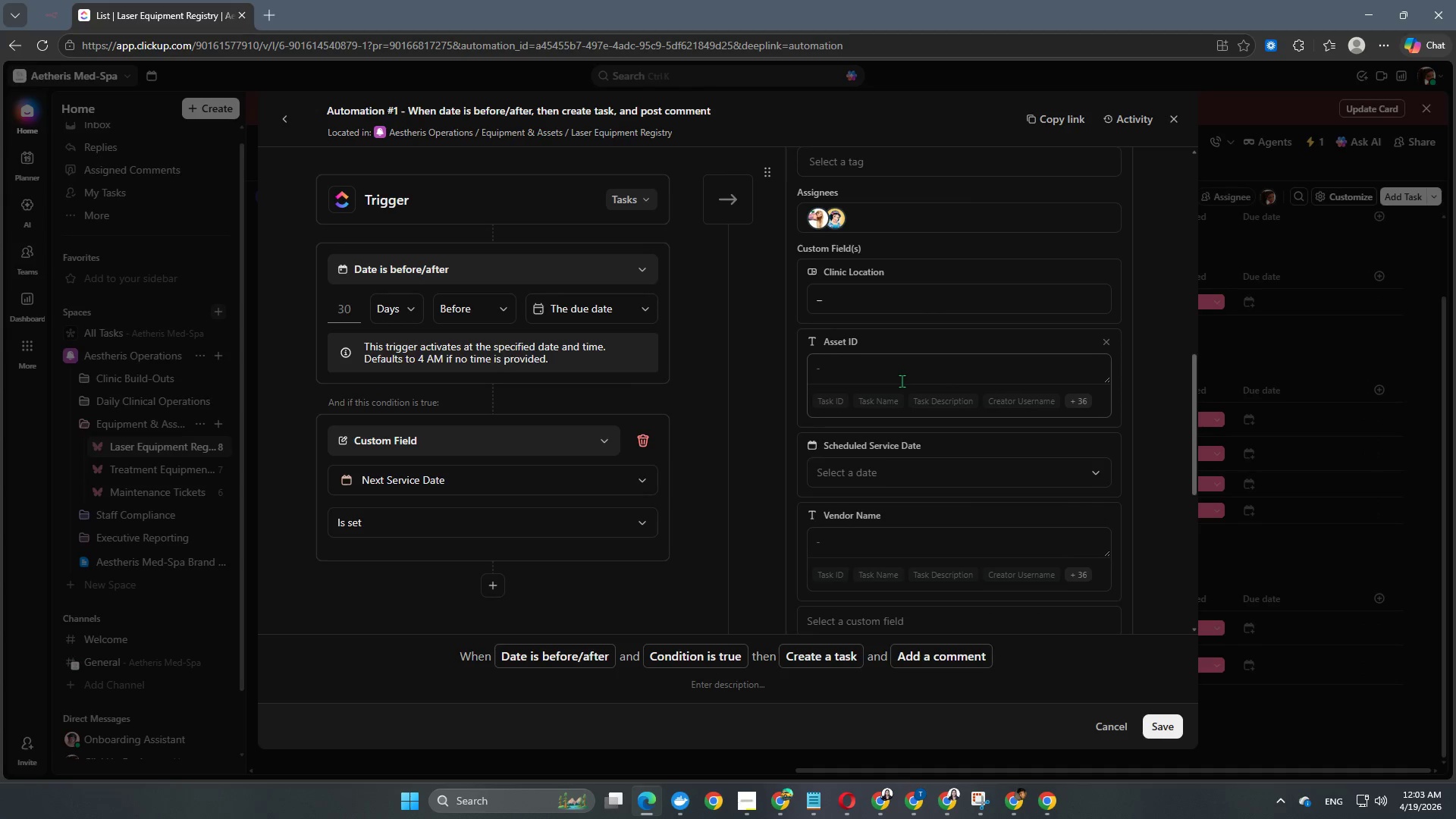 
scroll: coordinate [927, 491], scroll_direction: down, amount: 3.0
 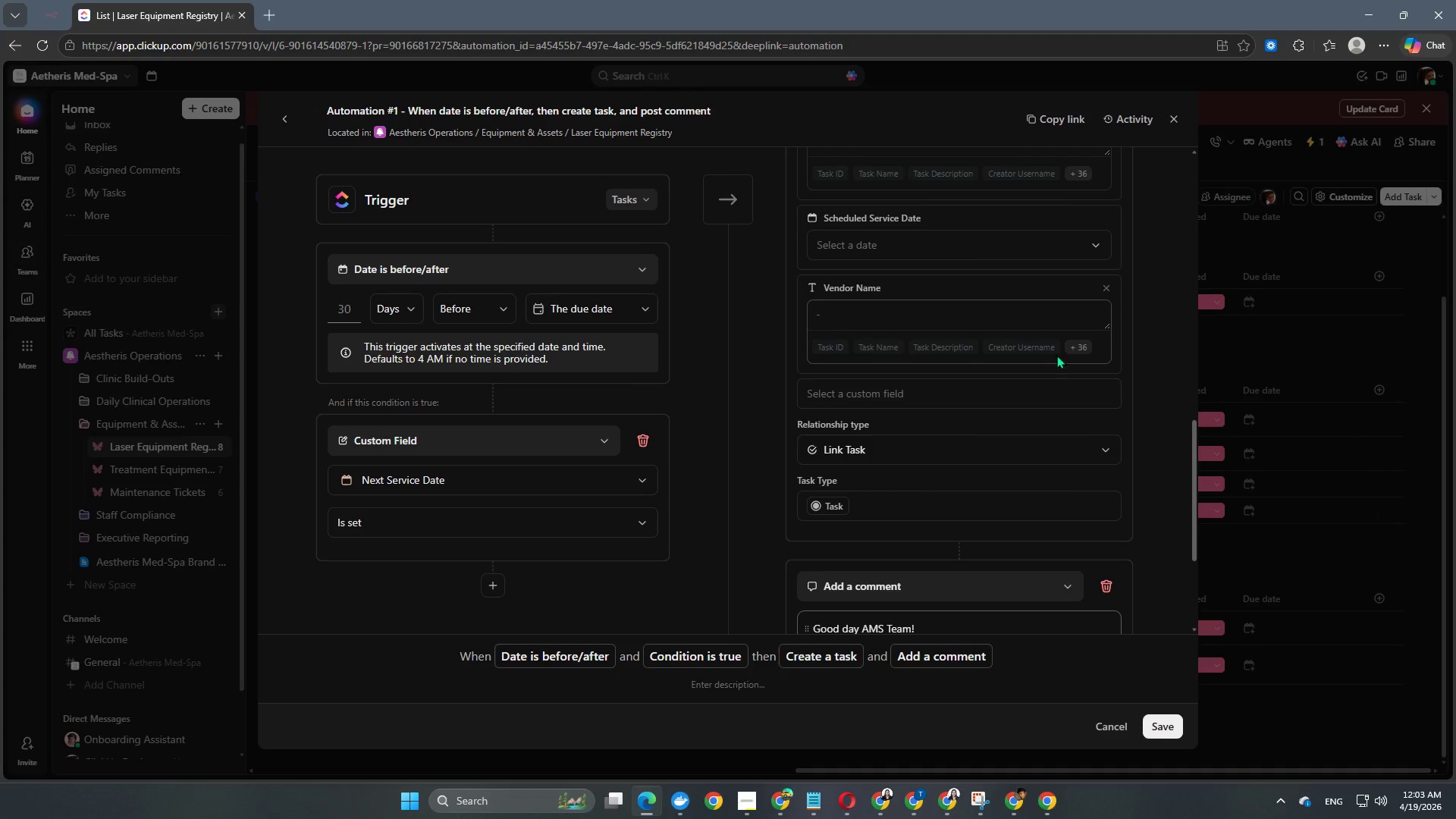 
left_click([1086, 350])
 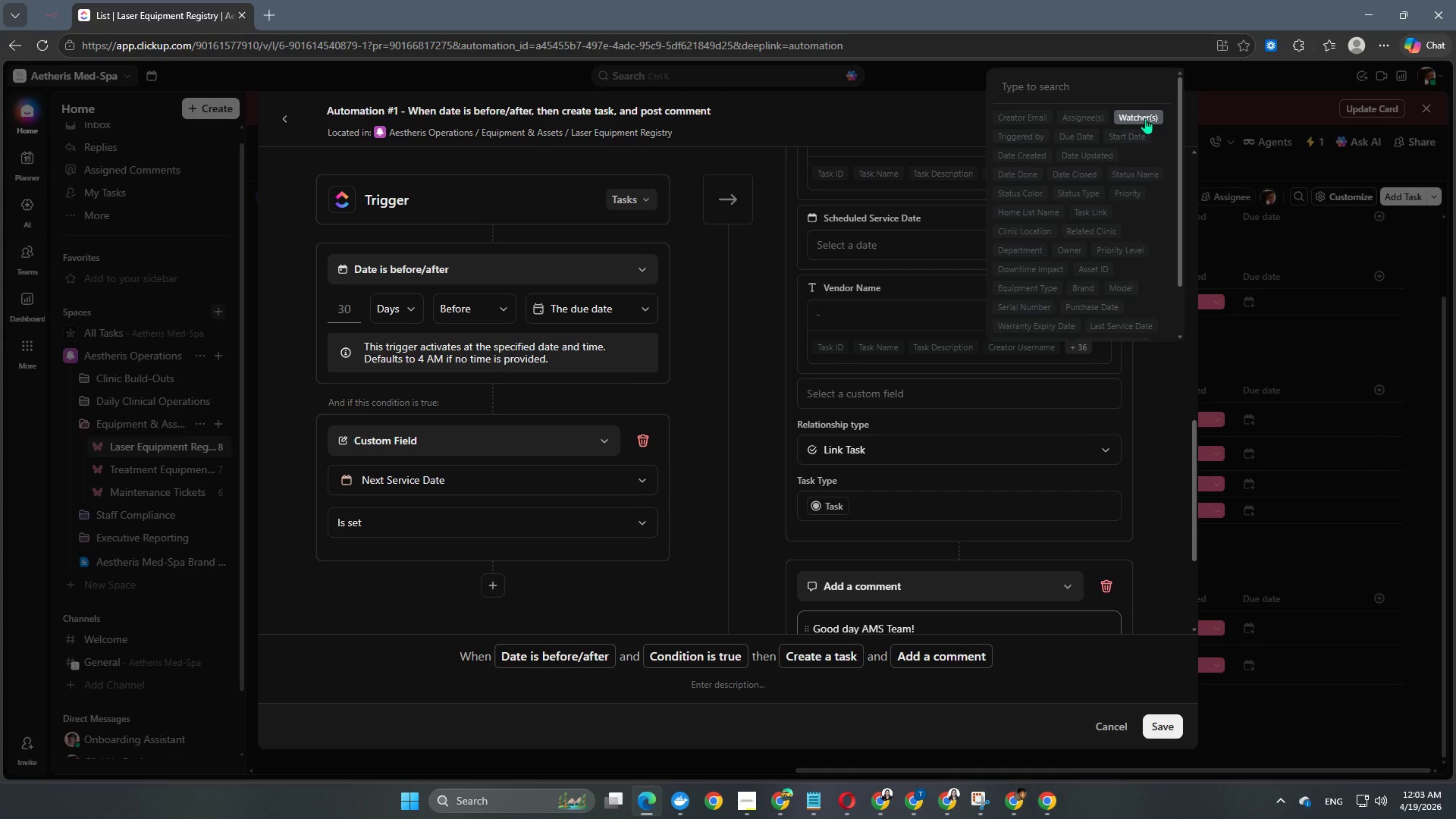 
wait(7.34)
 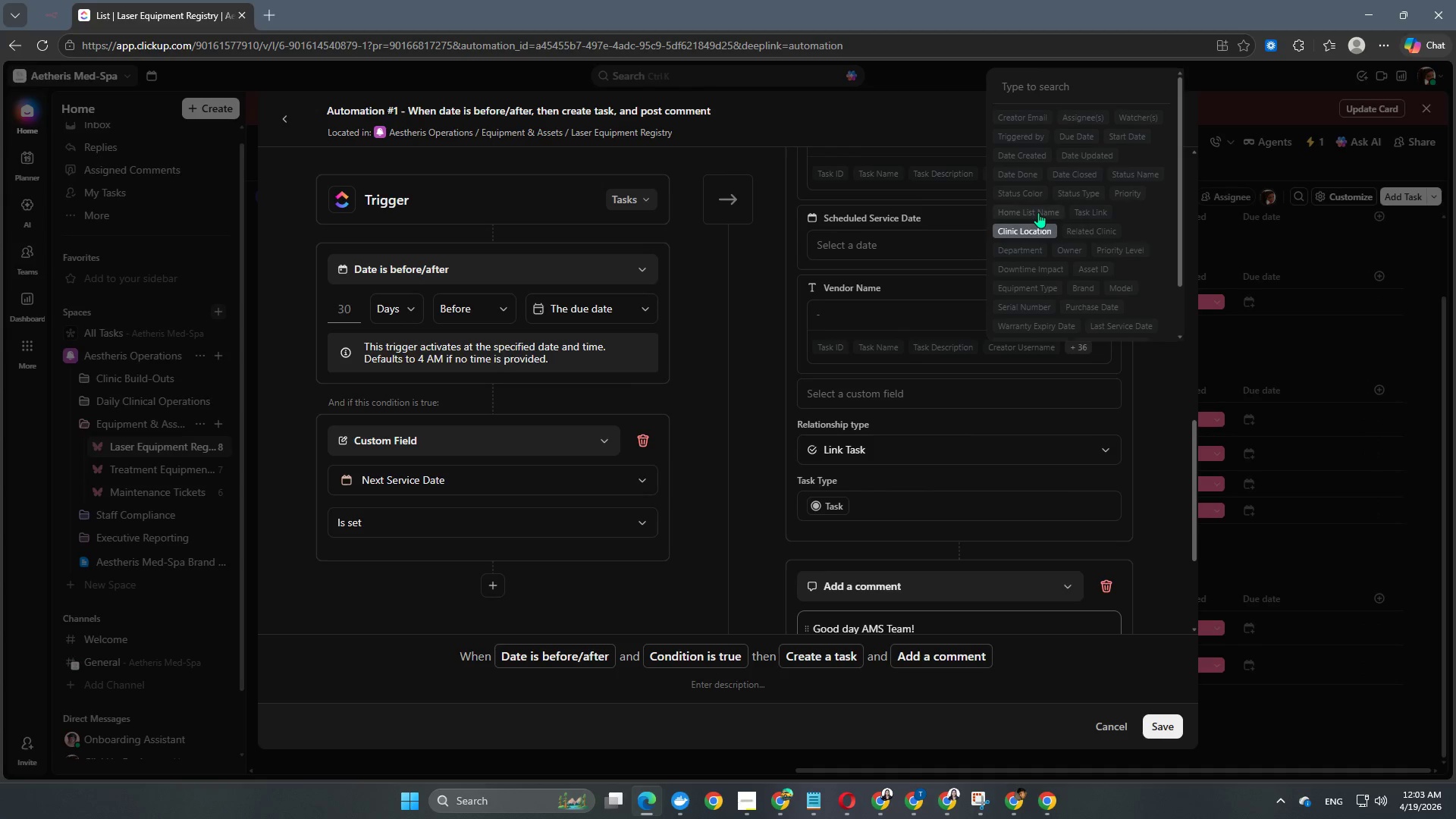 
scroll: coordinate [1129, 290], scroll_direction: down, amount: 2.0
 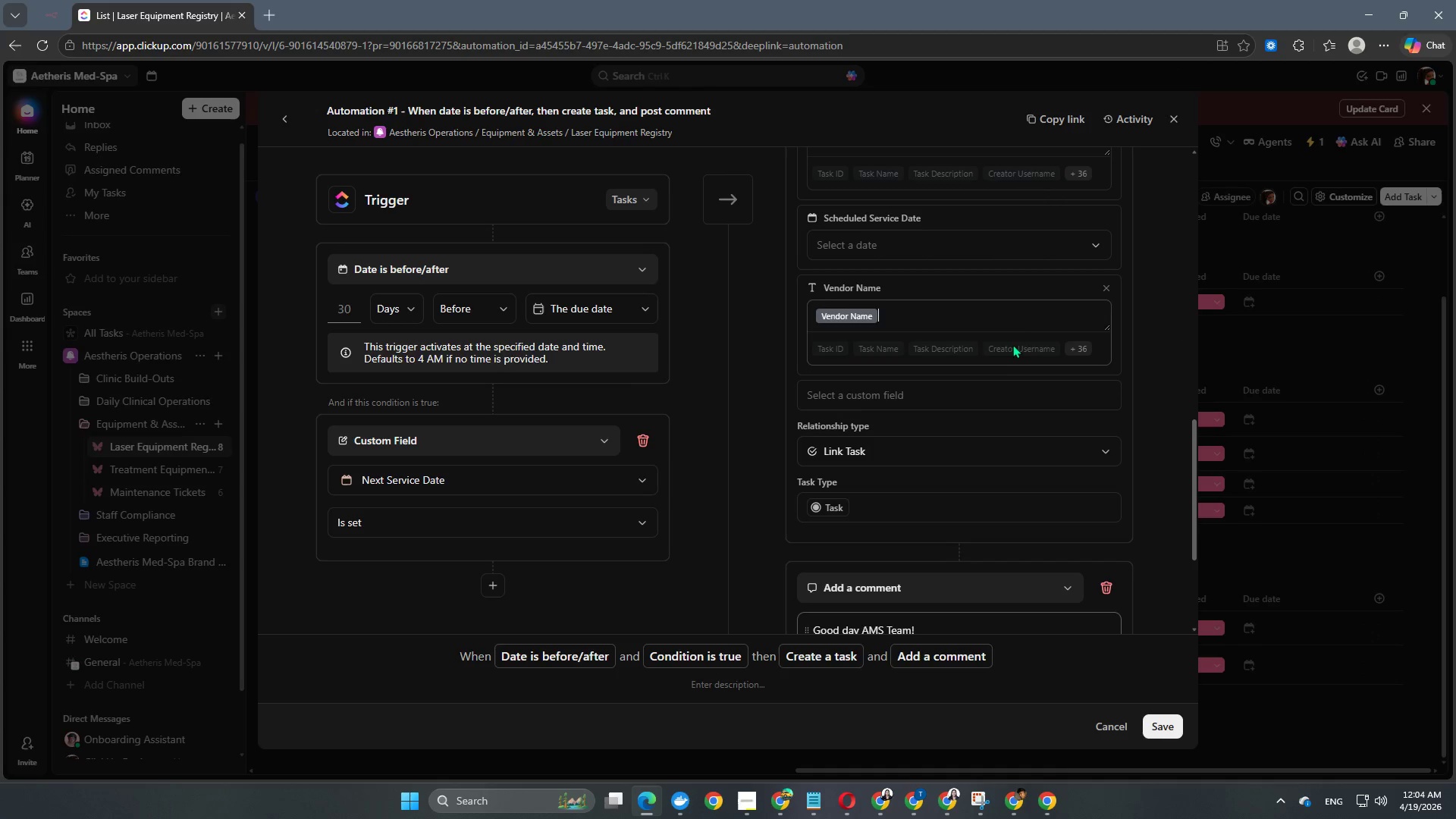 
scroll: coordinate [982, 362], scroll_direction: up, amount: 1.0
 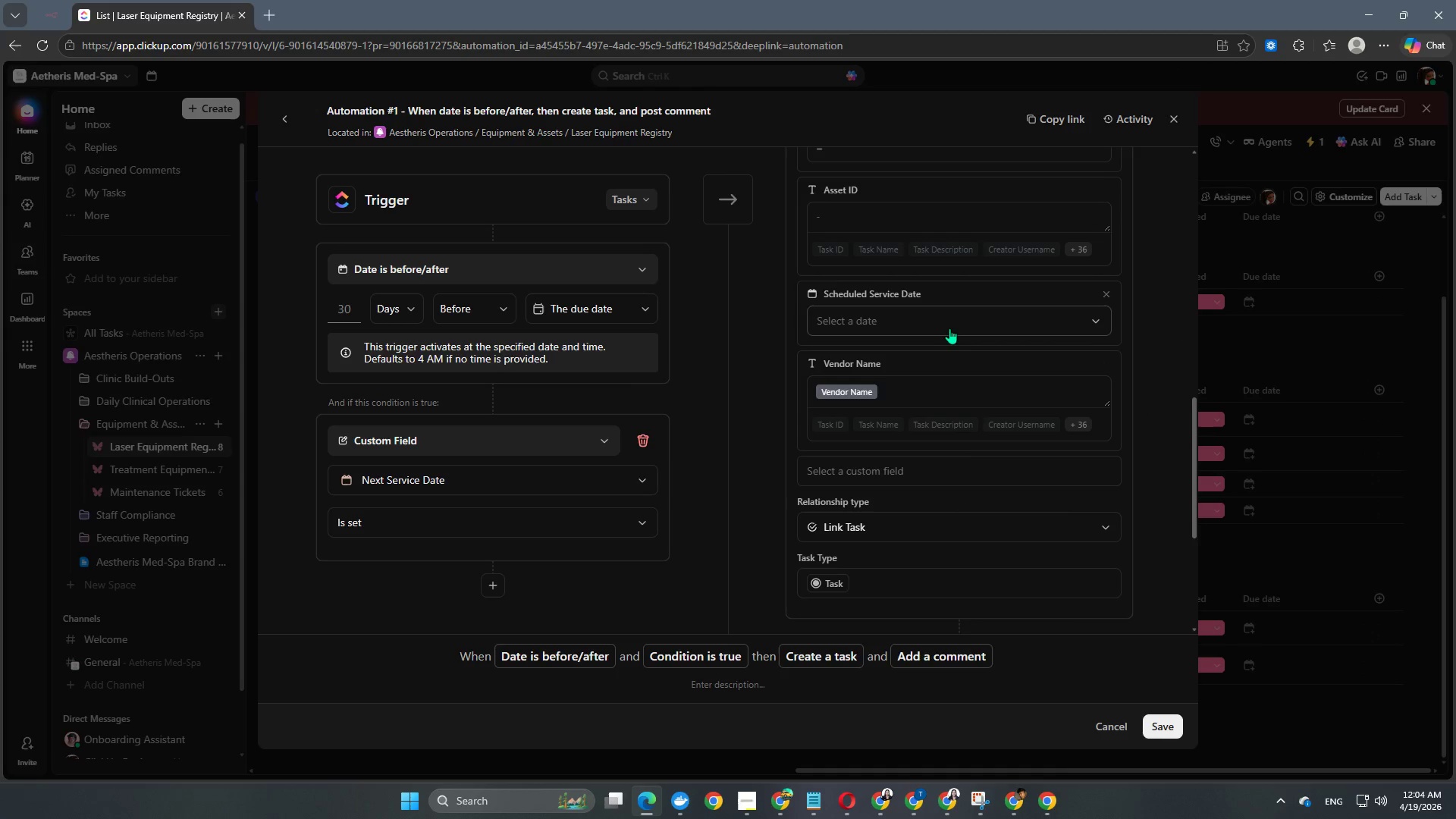 
left_click([951, 322])
 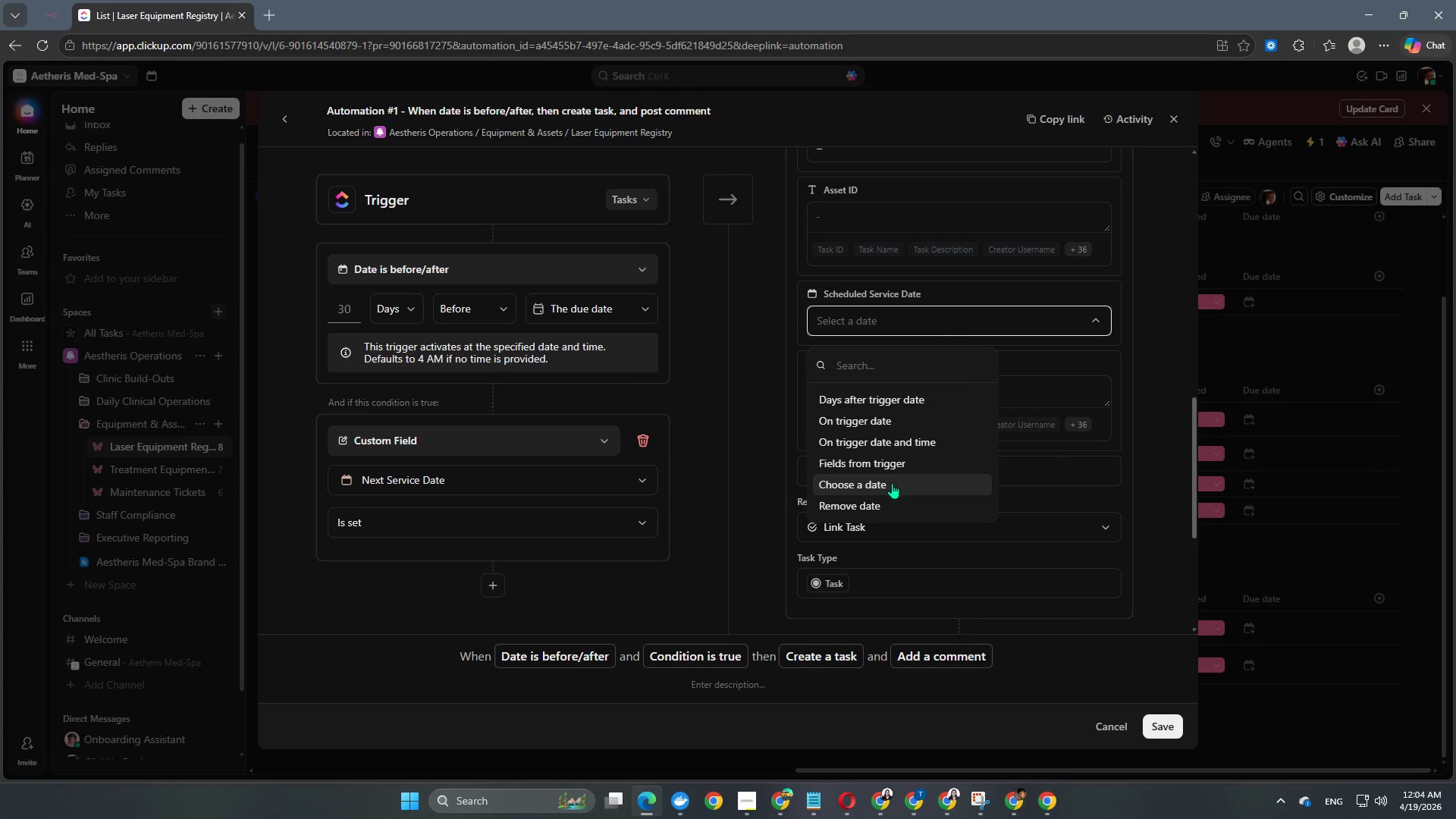 
wait(8.48)
 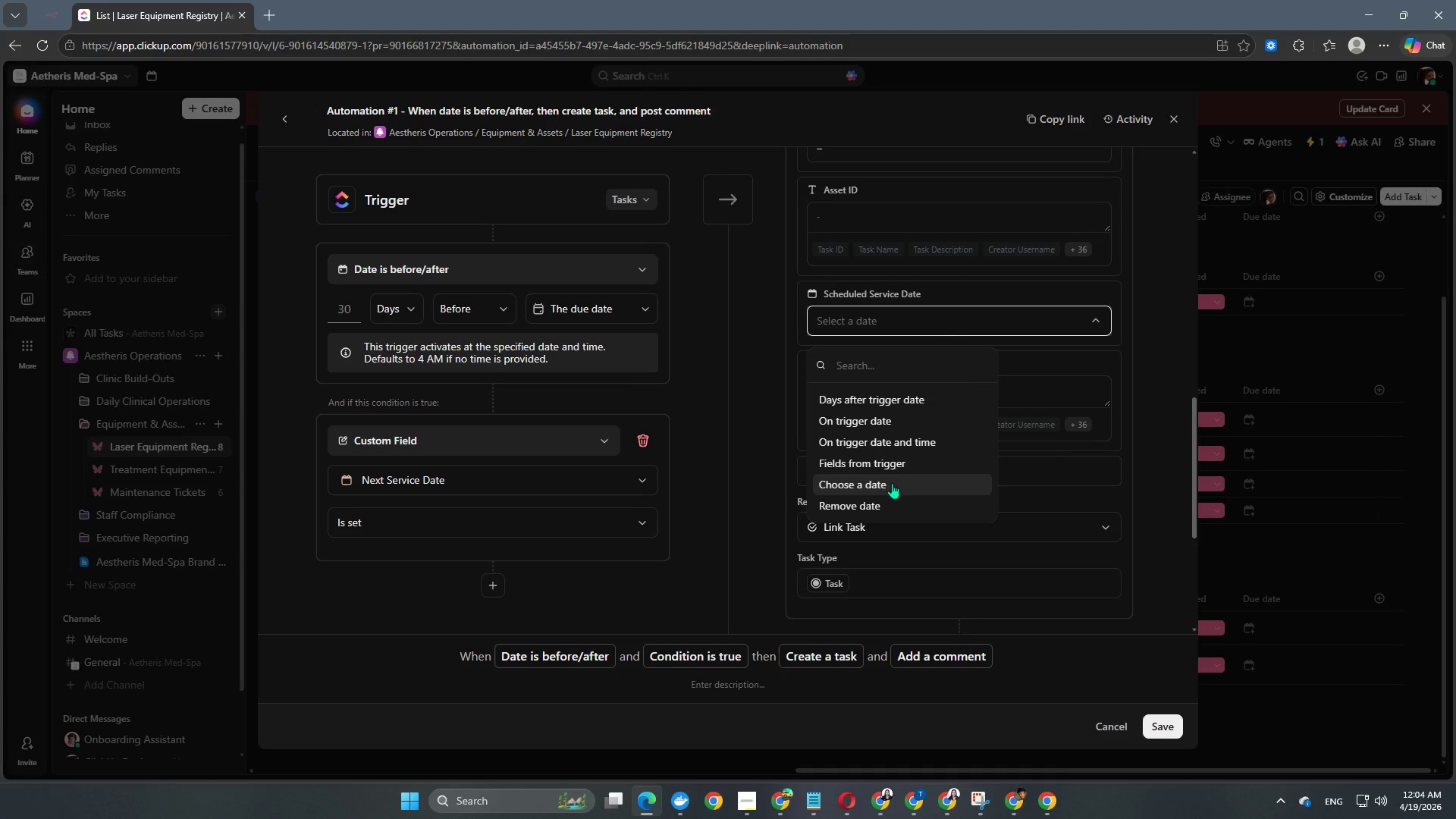 
scroll: coordinate [917, 434], scroll_direction: up, amount: 2.0
 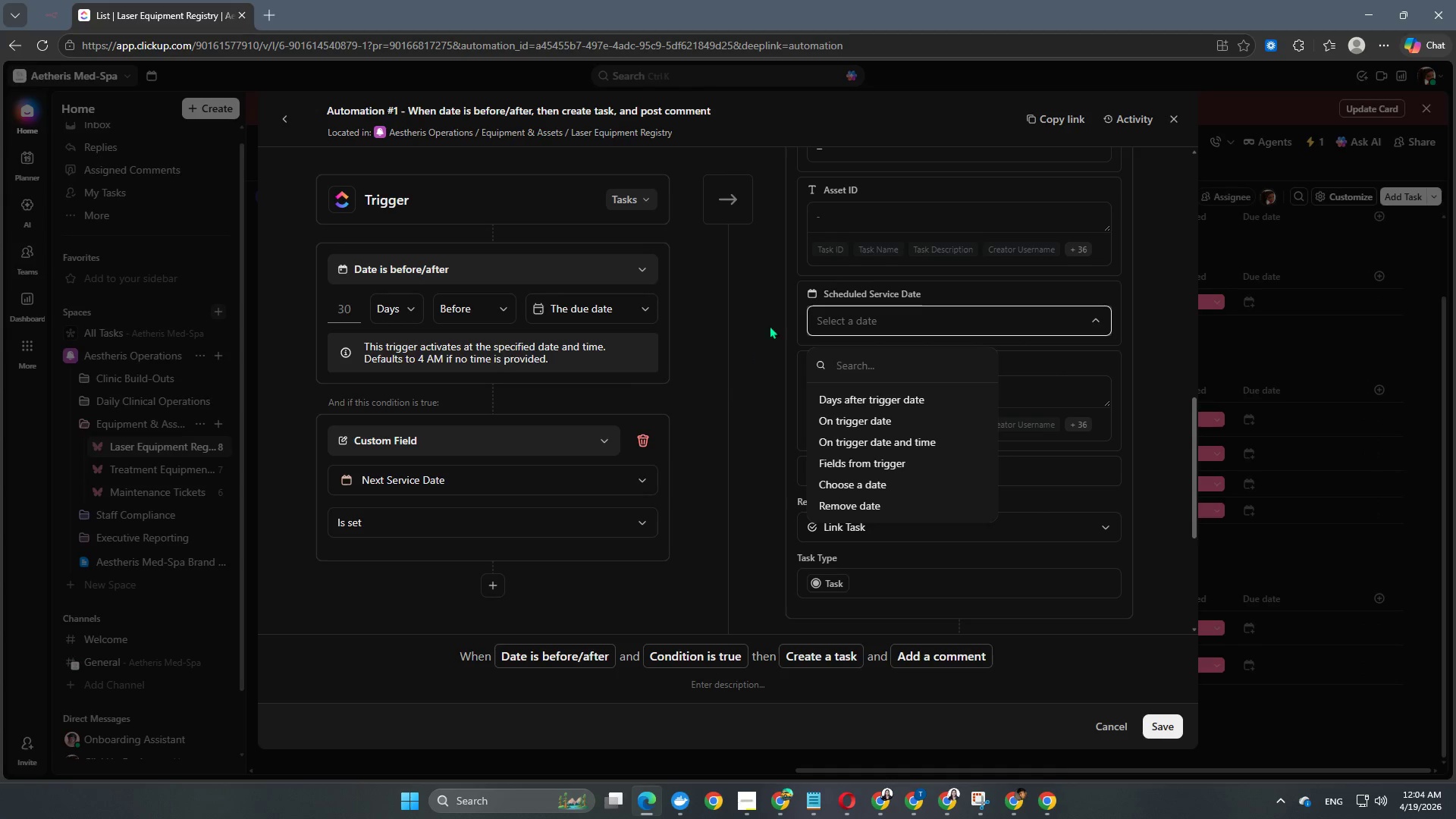 
left_click([783, 315])
 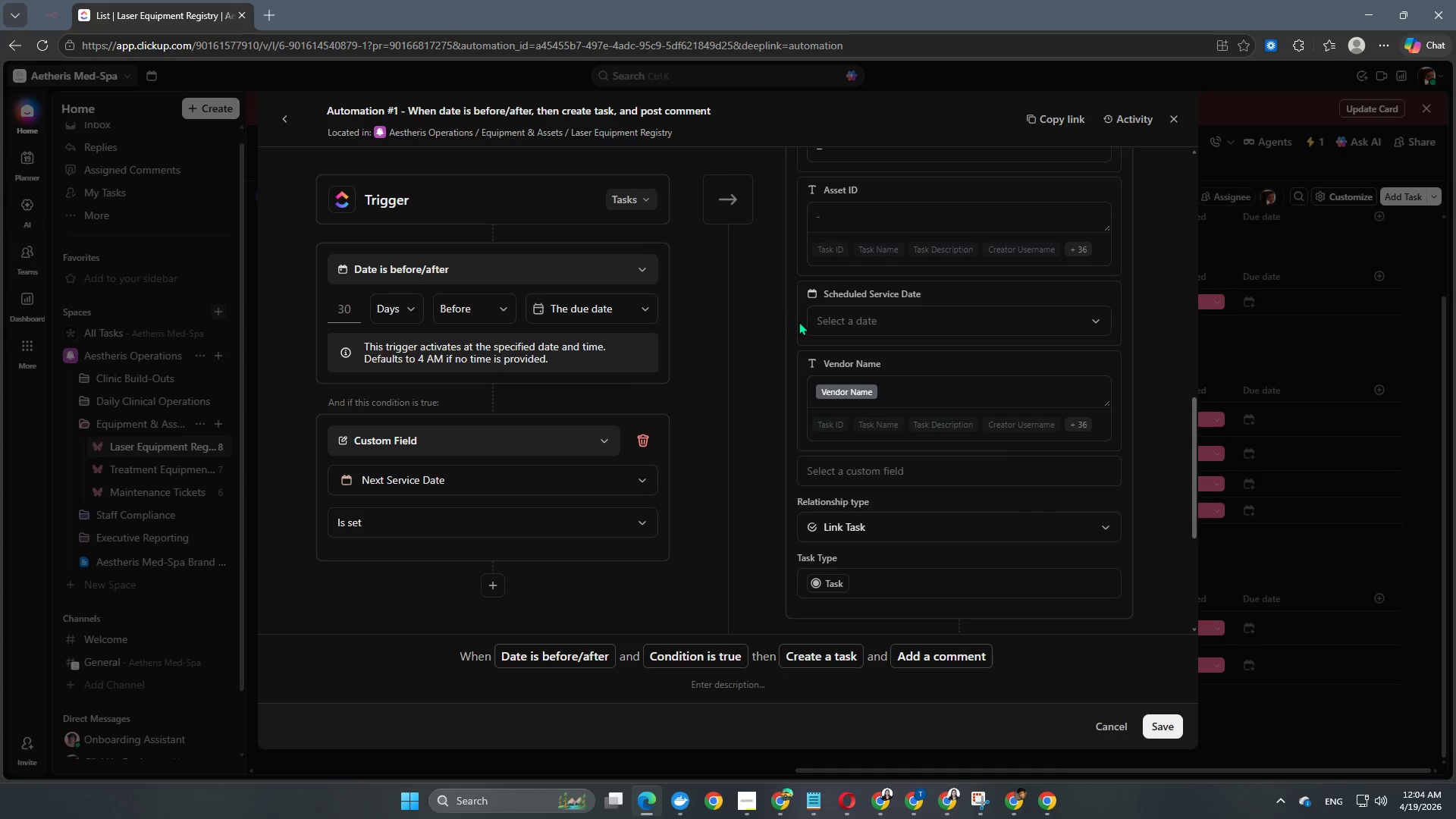 
scroll: coordinate [809, 325], scroll_direction: up, amount: 2.0
 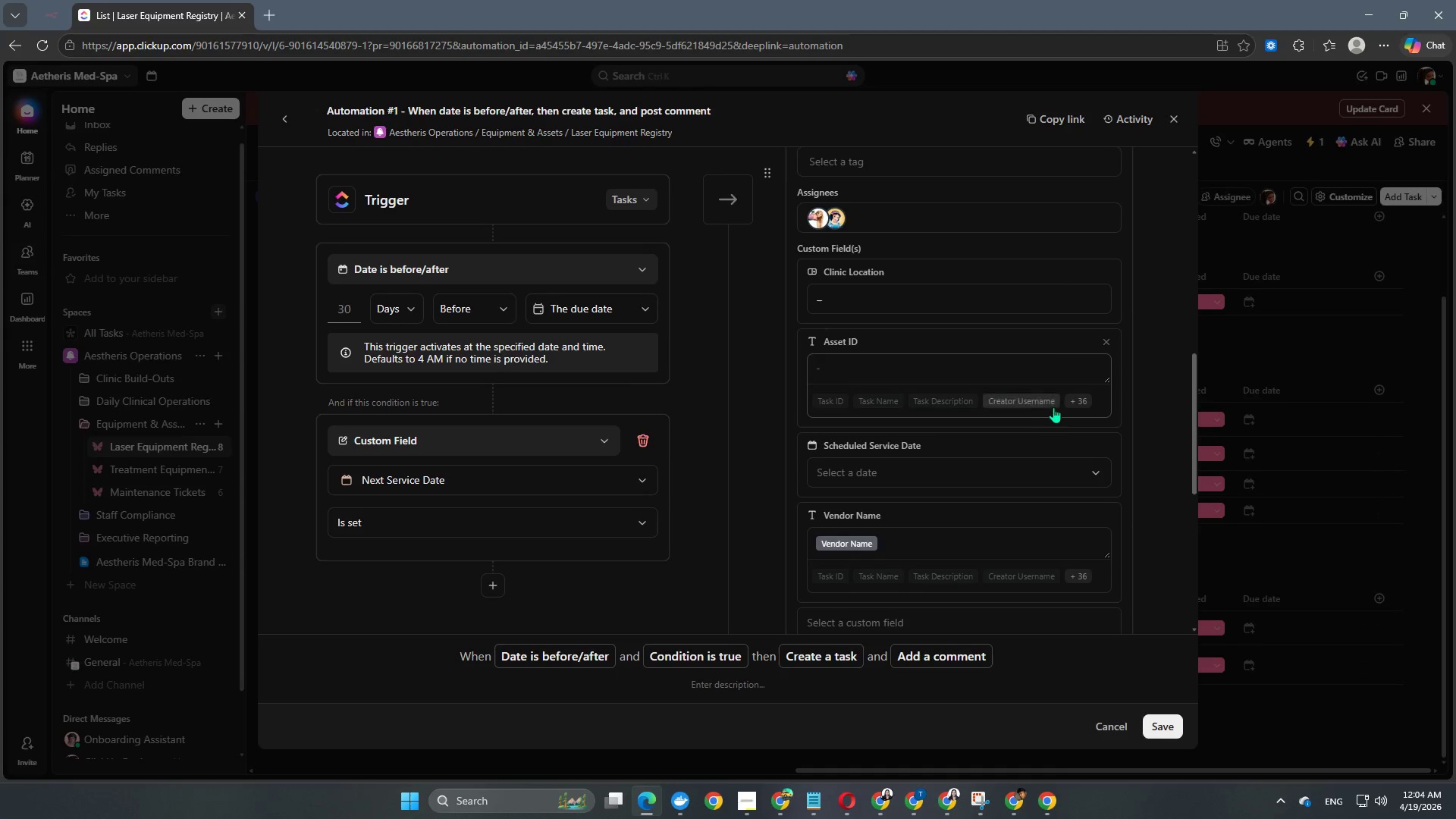 
left_click([1072, 399])
 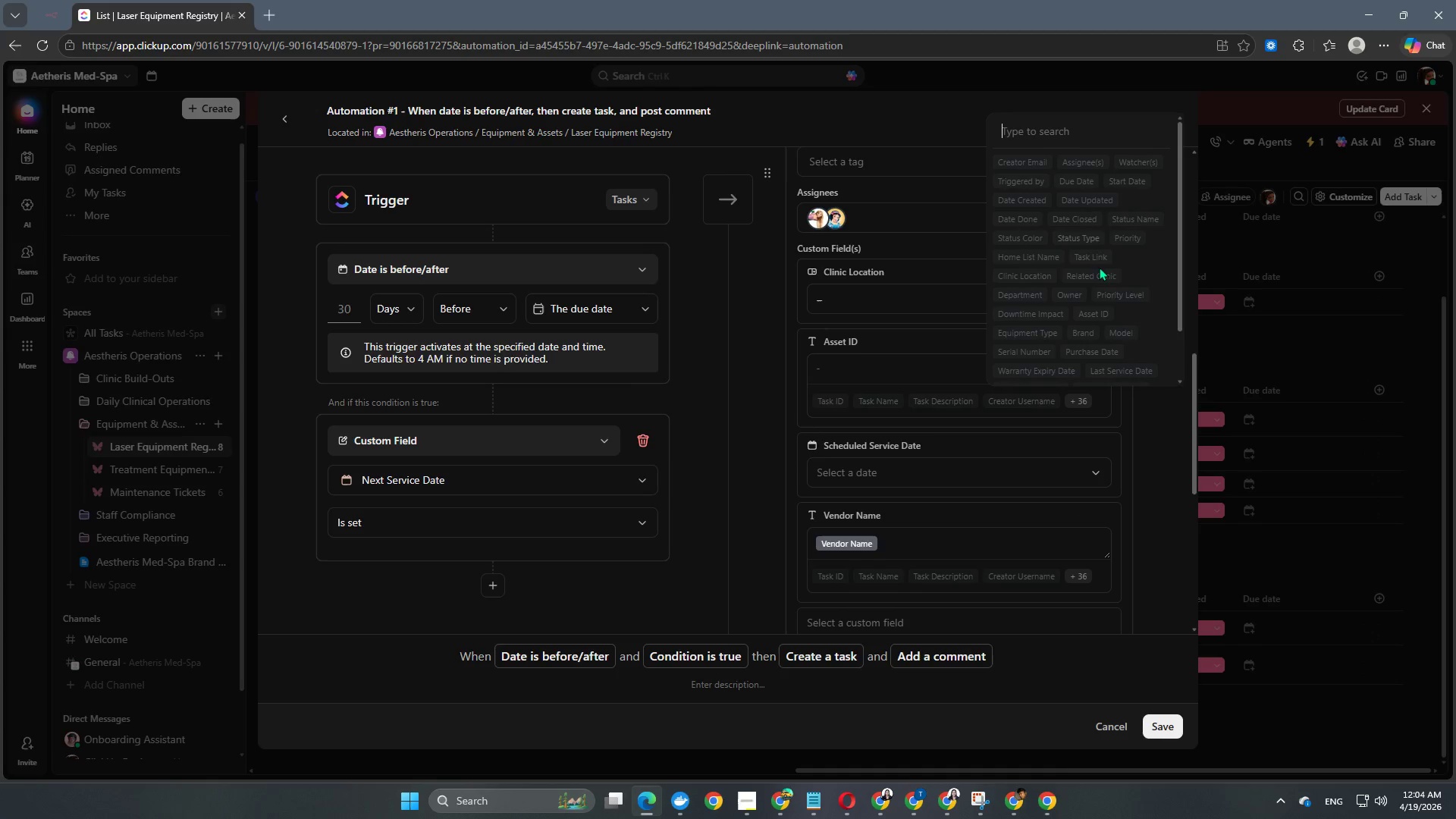 
left_click([1103, 308])
 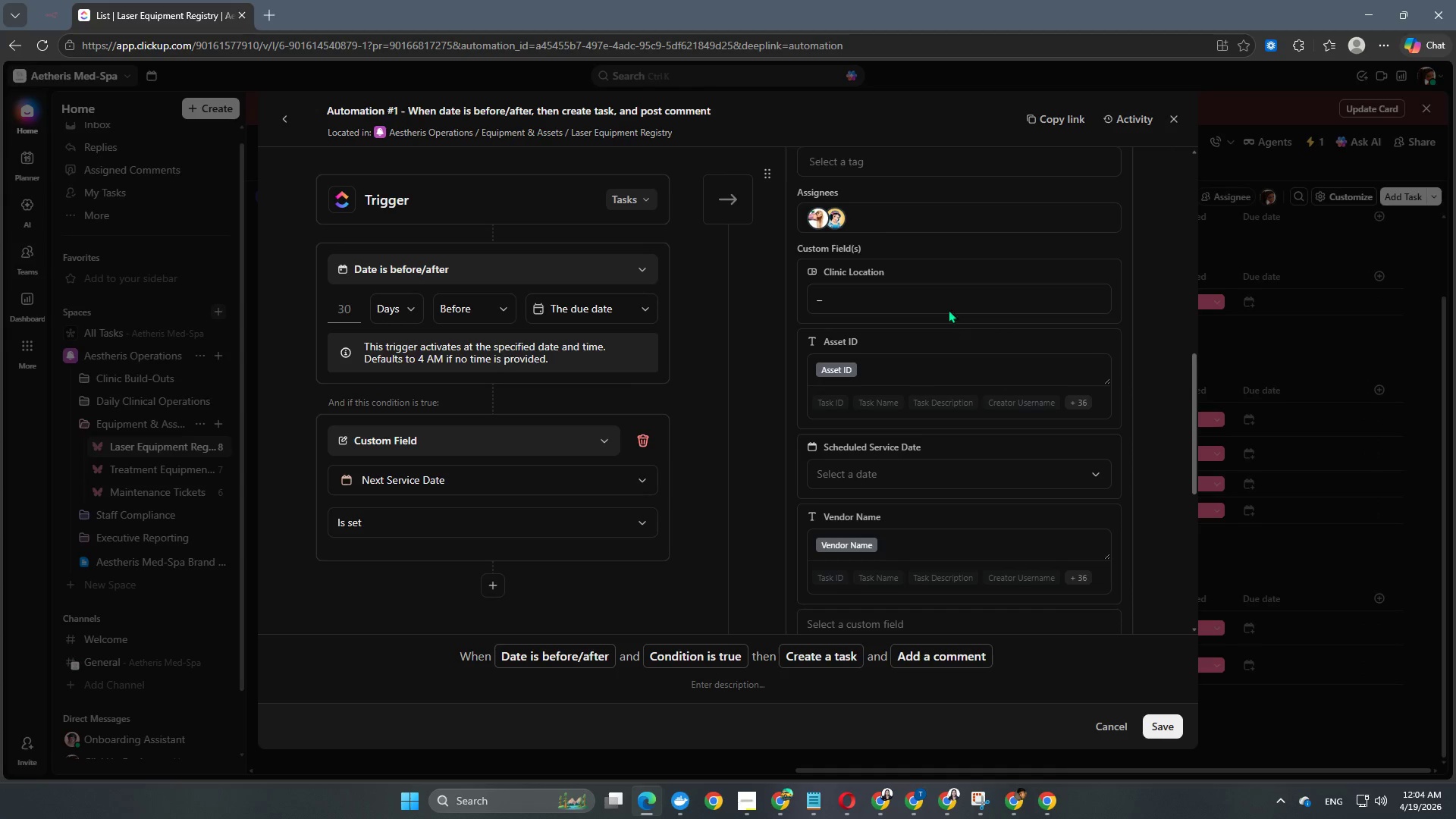 
left_click([953, 303])
 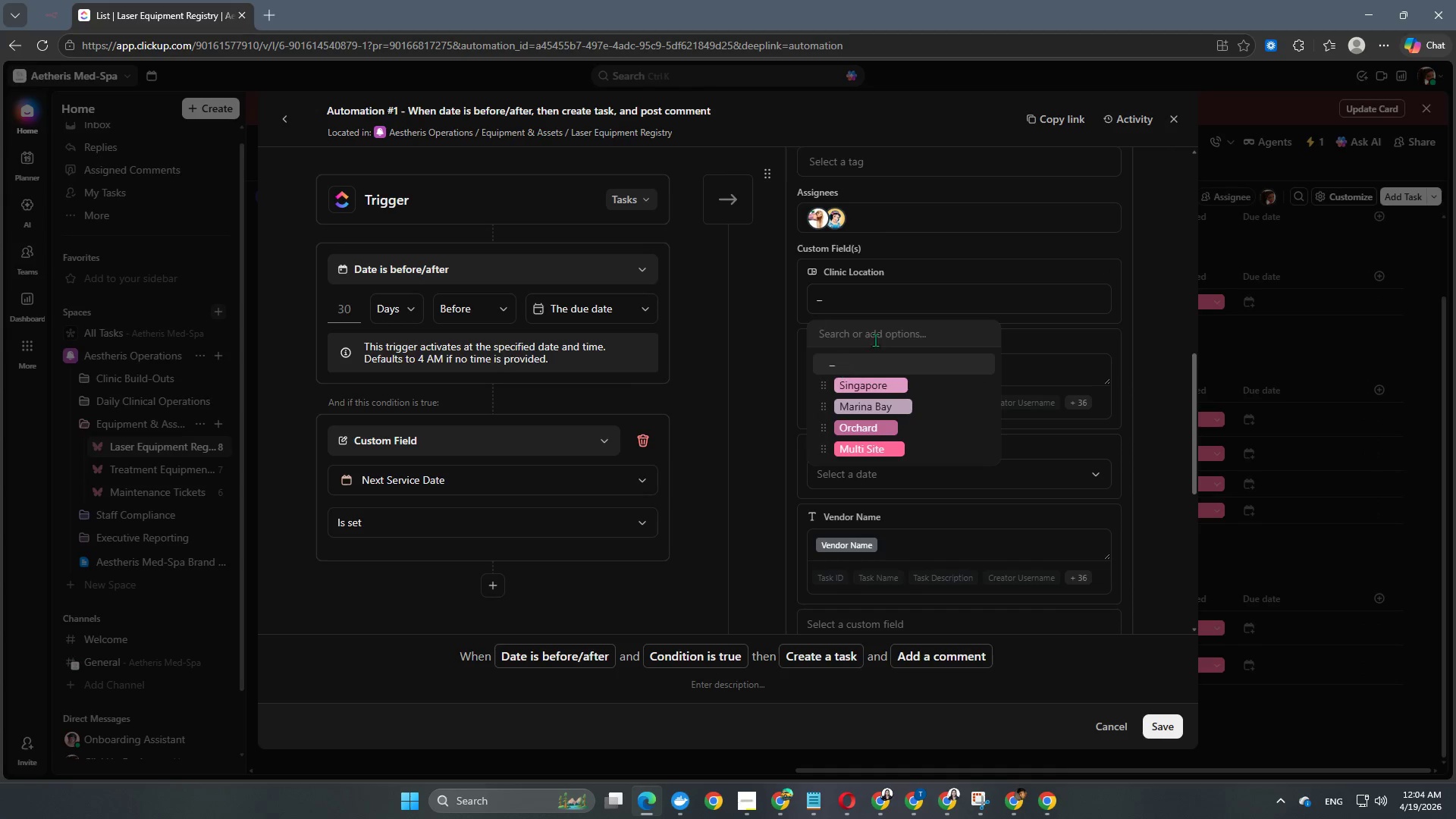 
left_click([918, 289])
 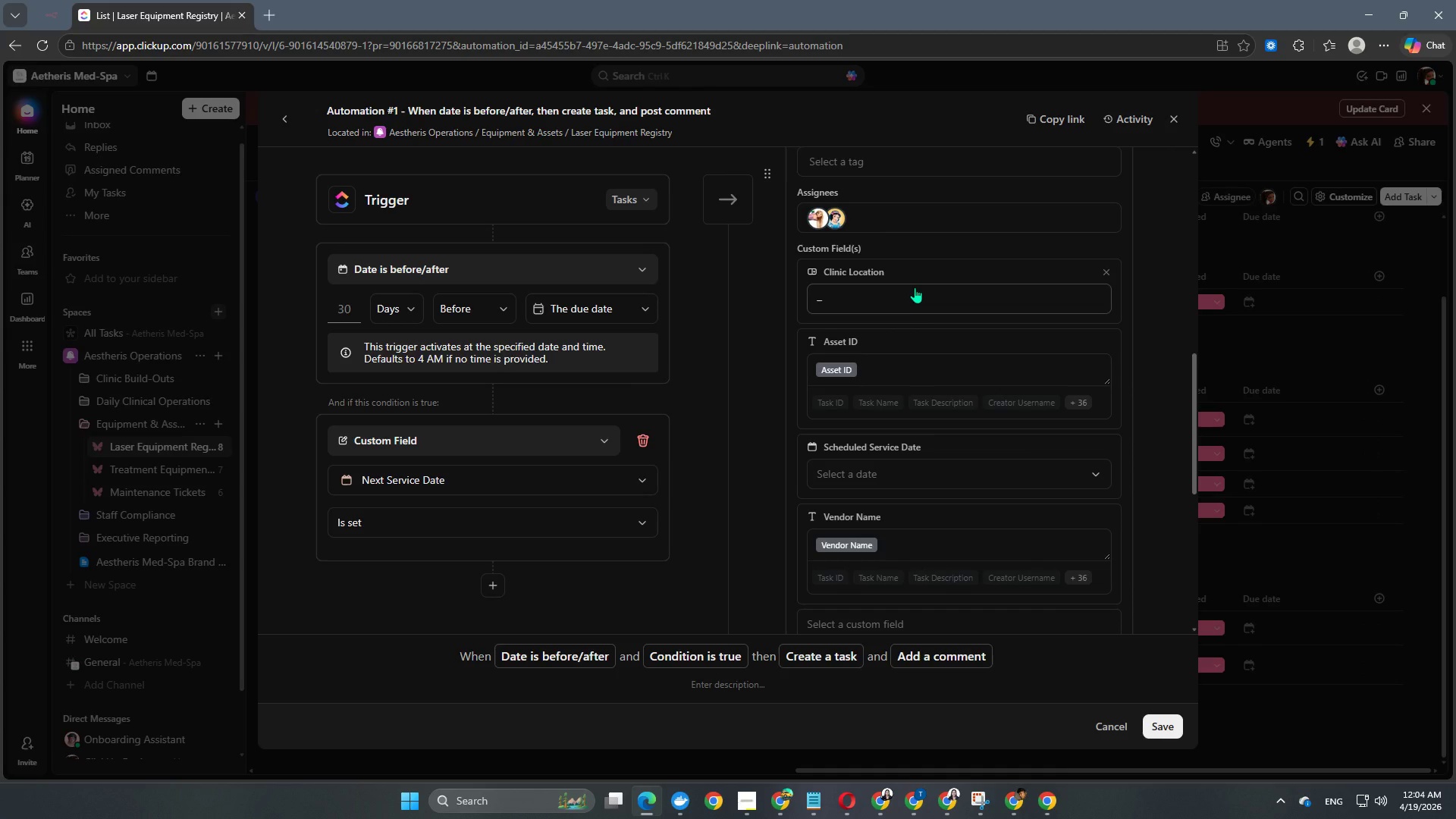 
wait(6.22)
 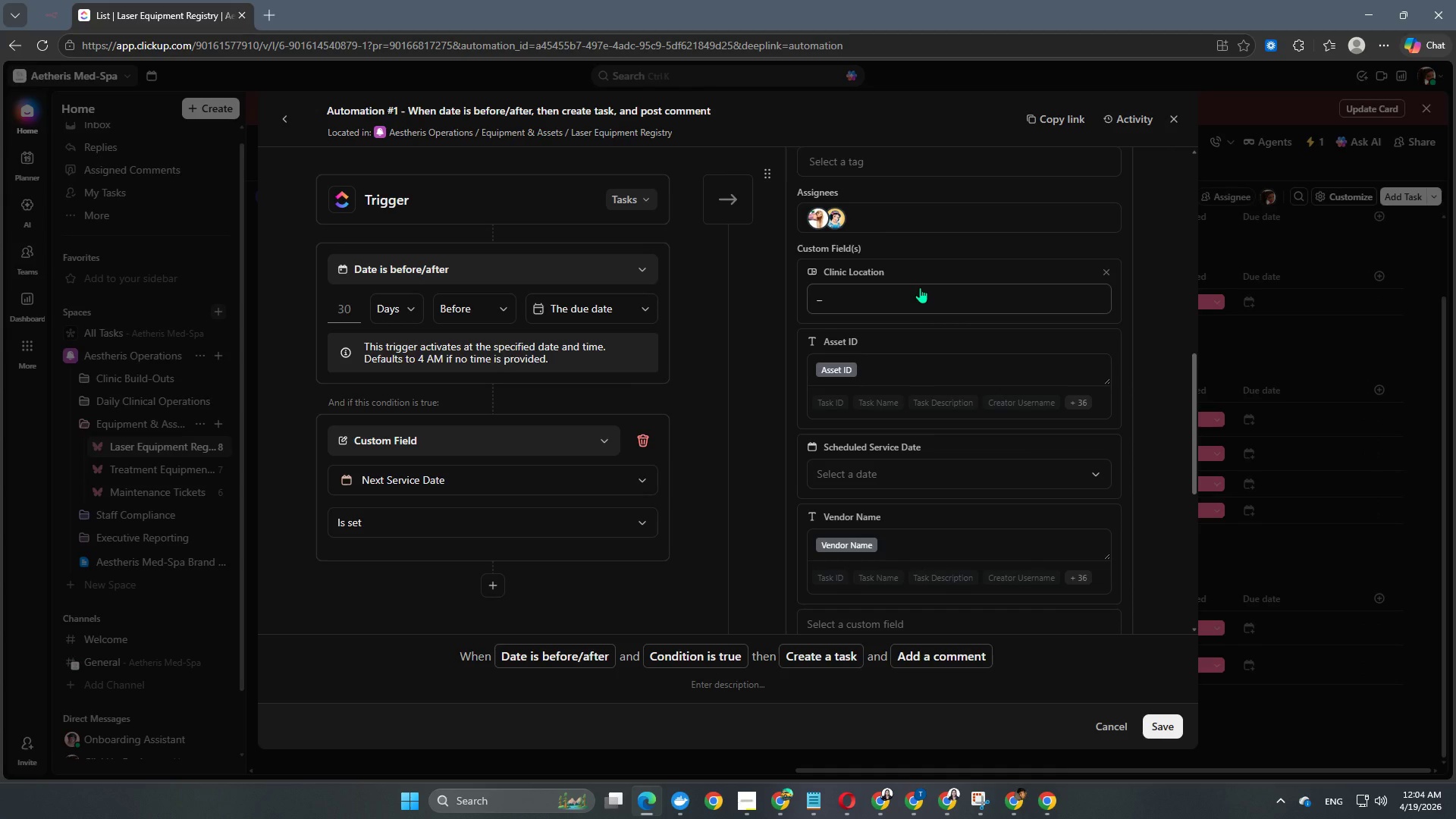 
scroll: coordinate [857, 397], scroll_direction: up, amount: 8.0
 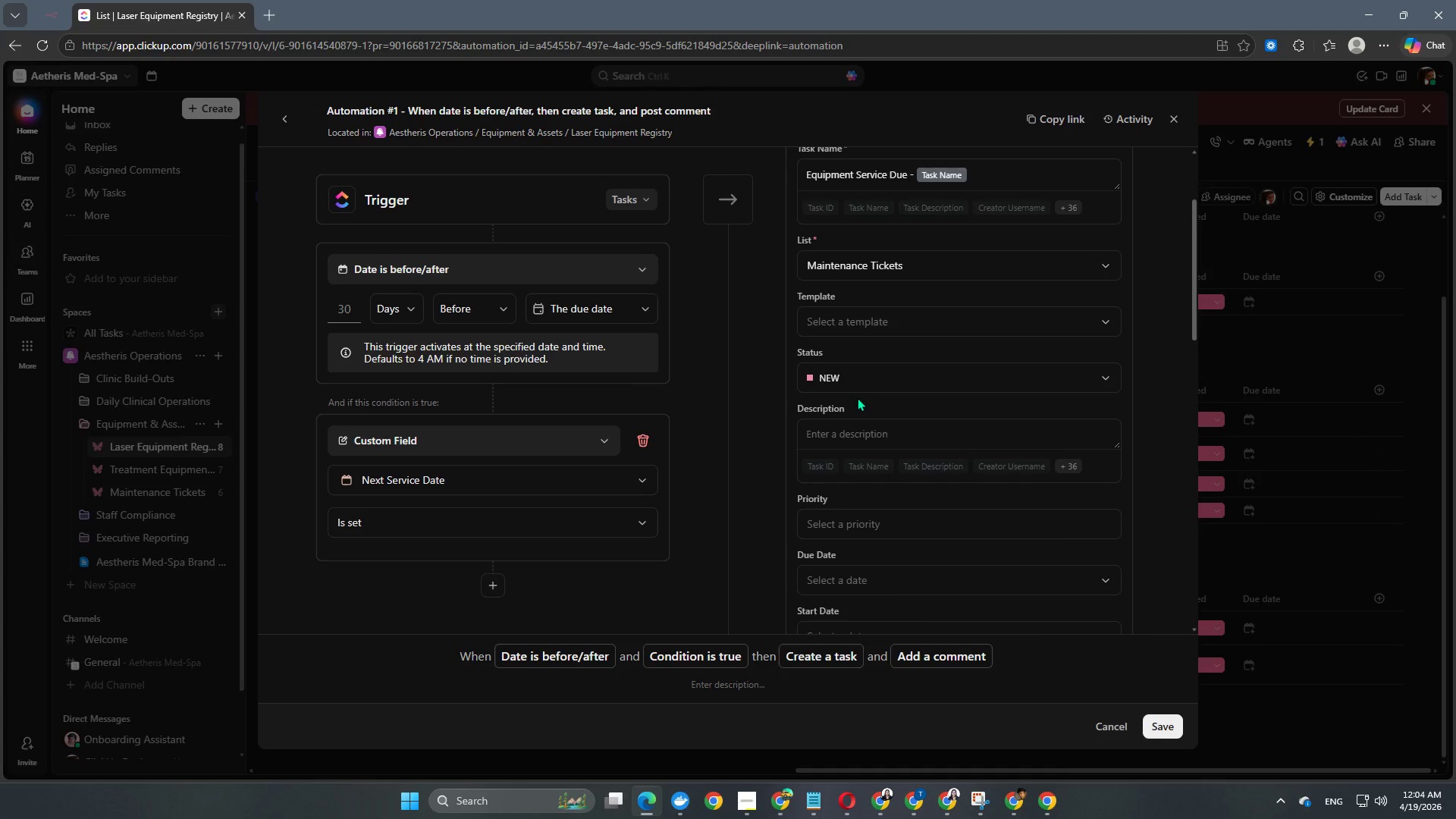 
scroll: coordinate [857, 397], scroll_direction: down, amount: 20.0
 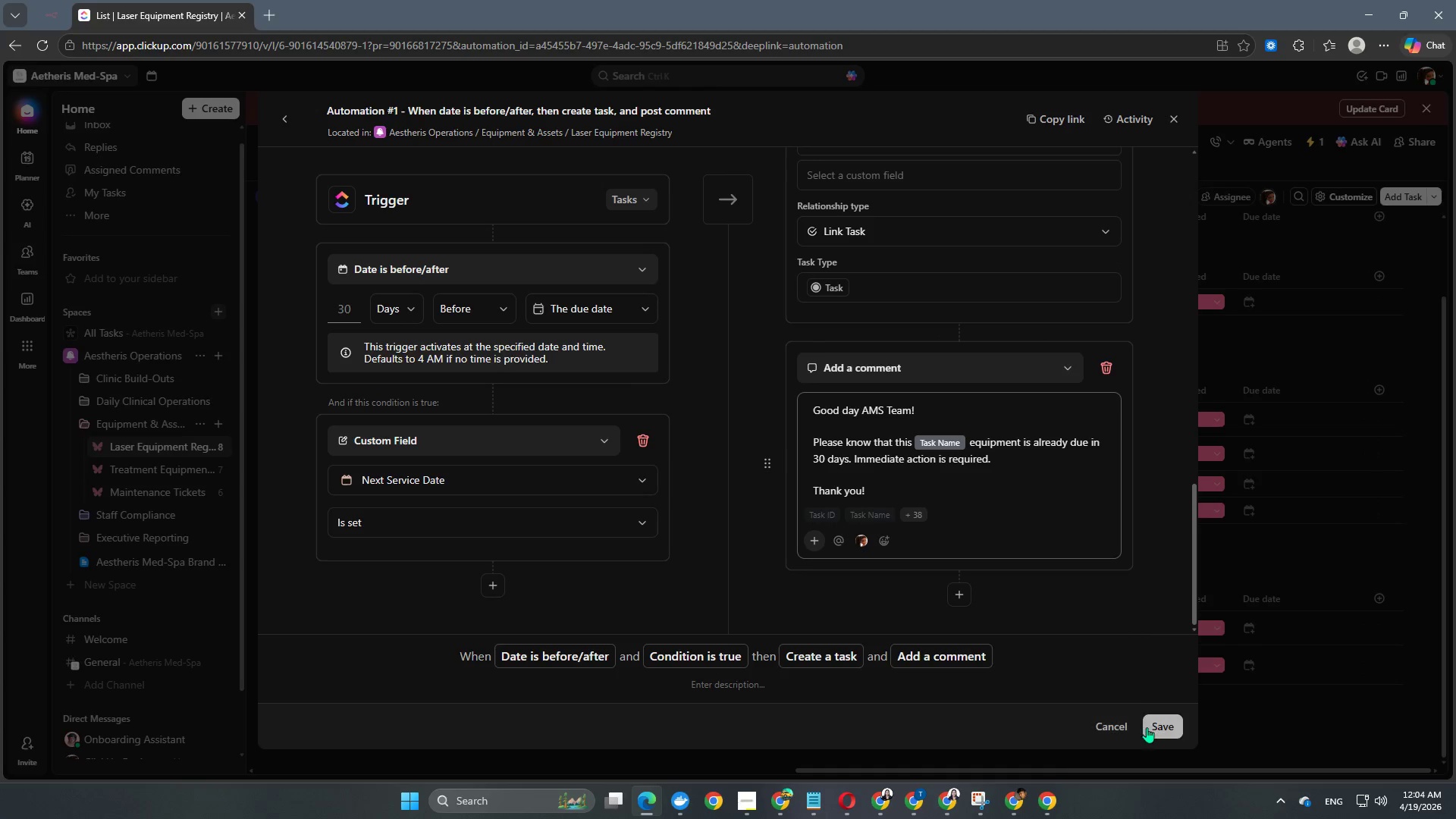 
left_click([1161, 727])
 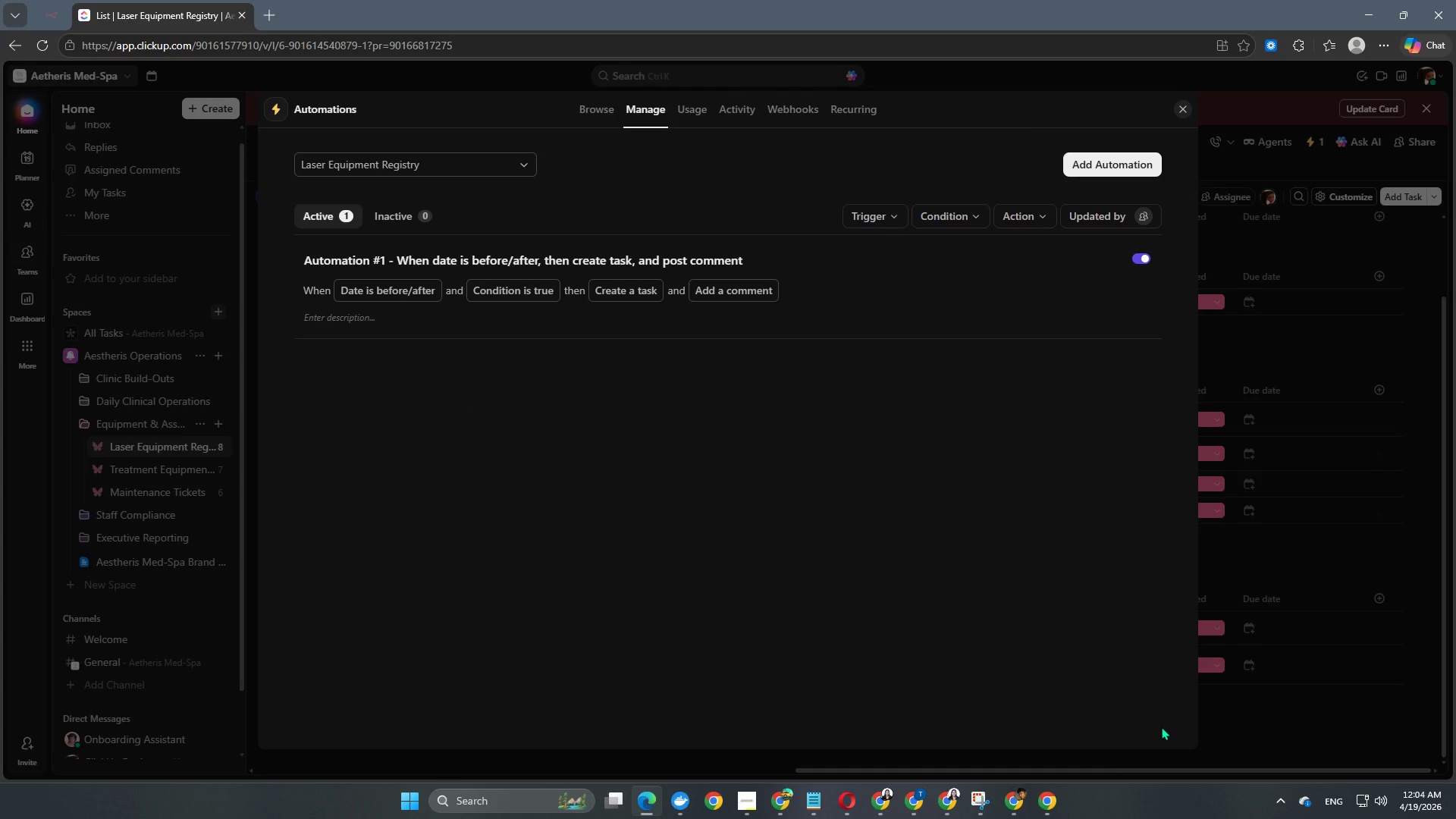 
wait(8.53)
 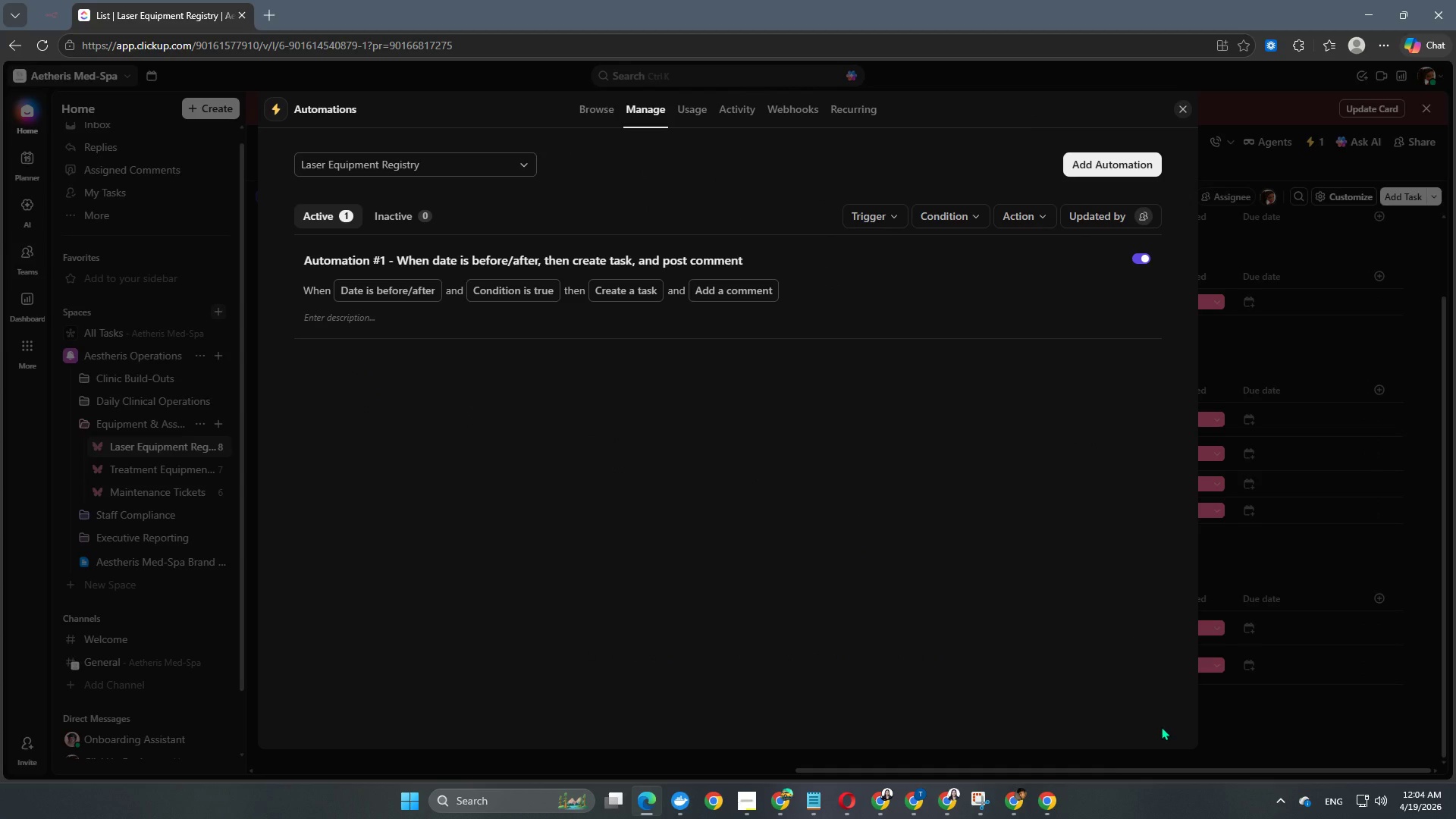 
left_click([1258, 723])
 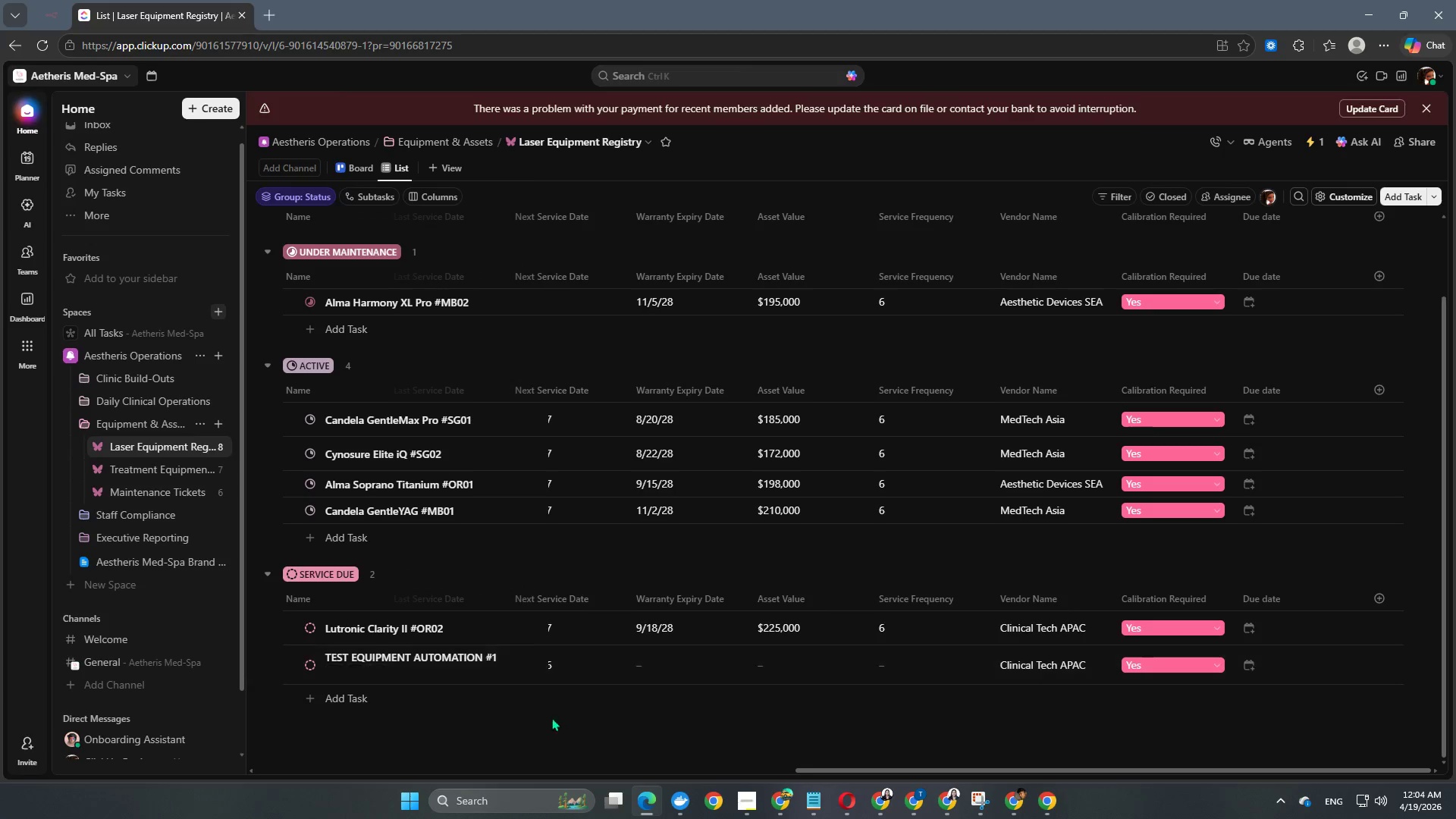 
scroll: coordinate [729, 661], scroll_direction: down, amount: 1.0
 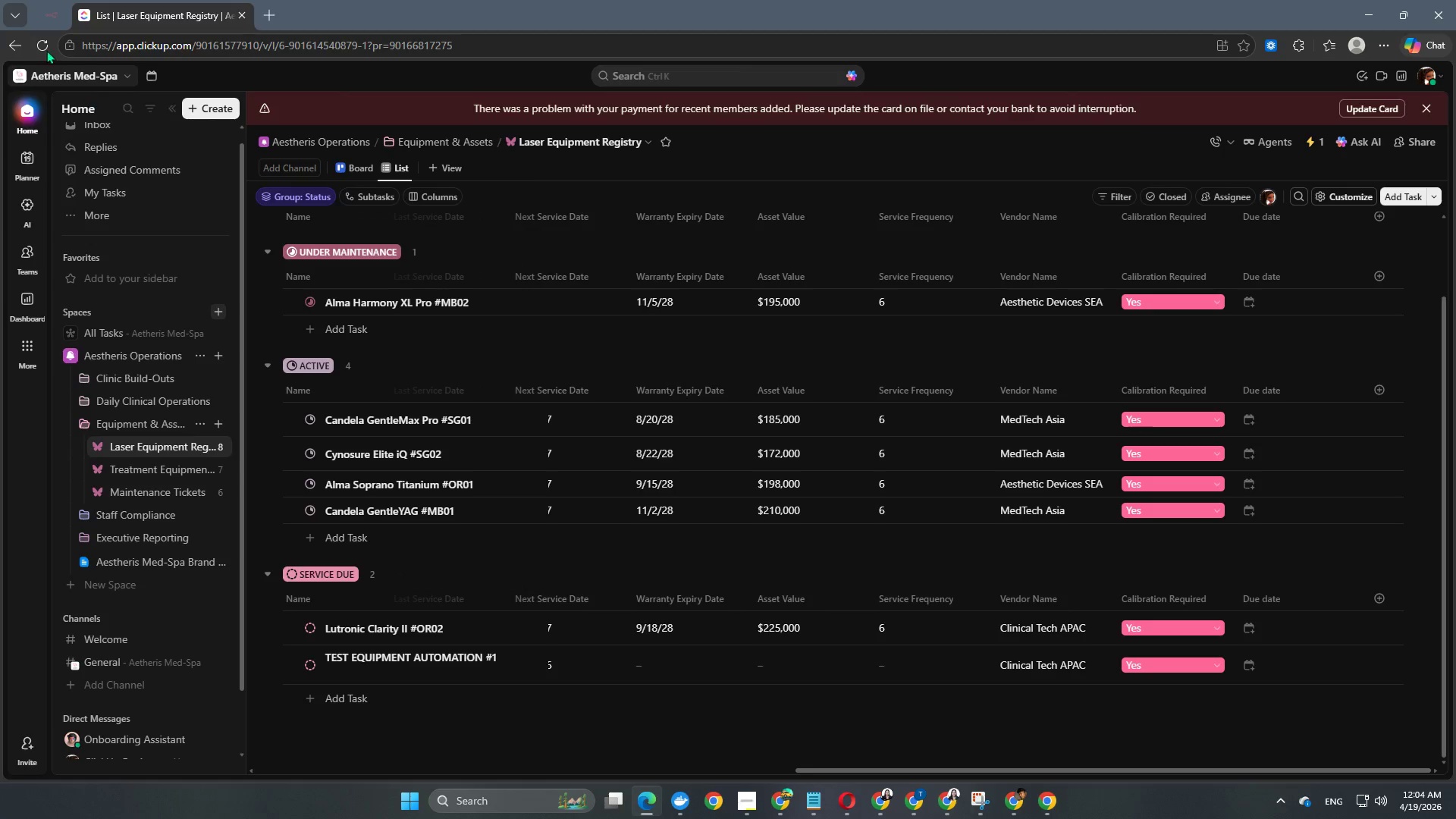 
left_click([38, 46])
 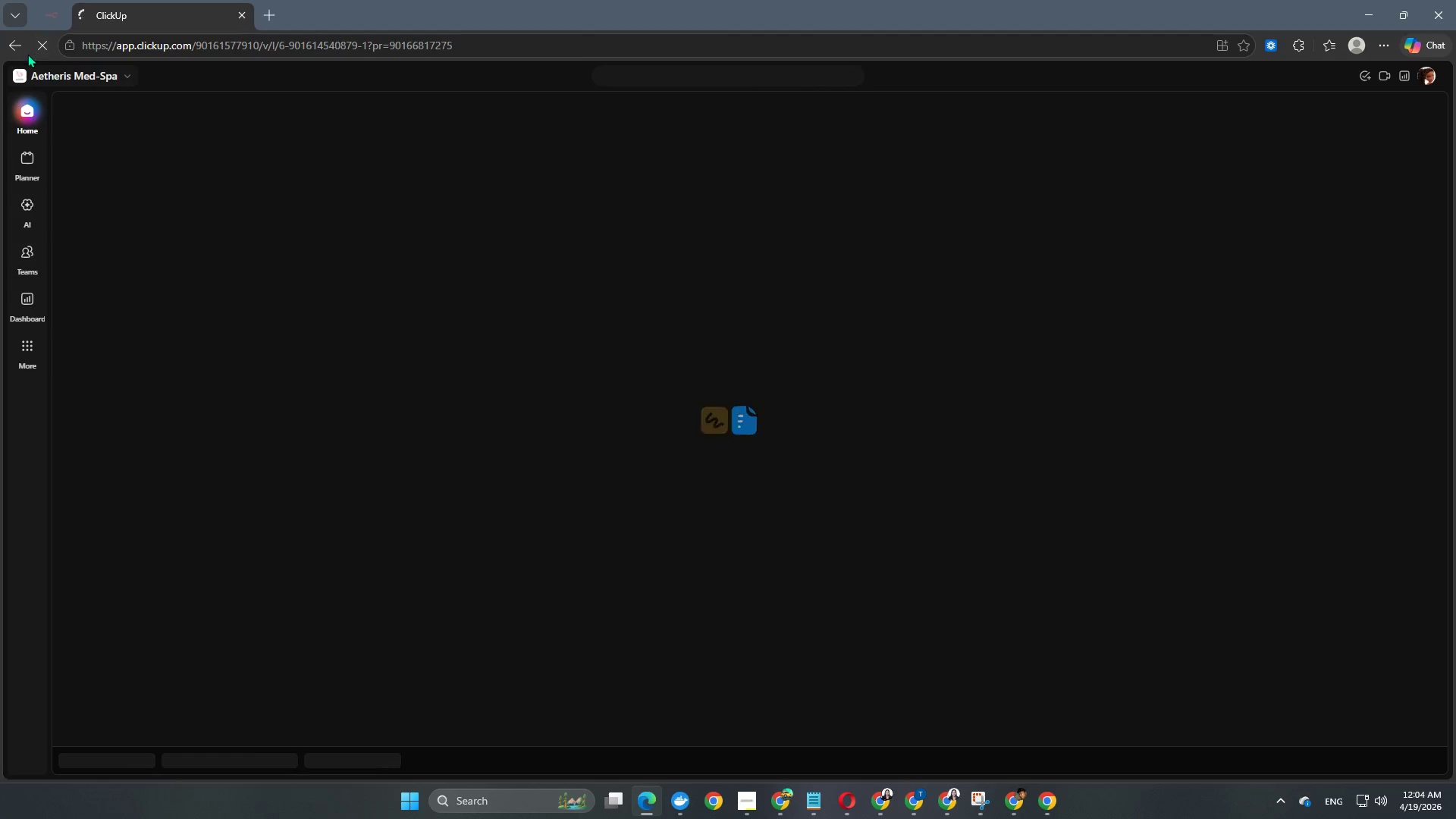 
wait(11.96)
 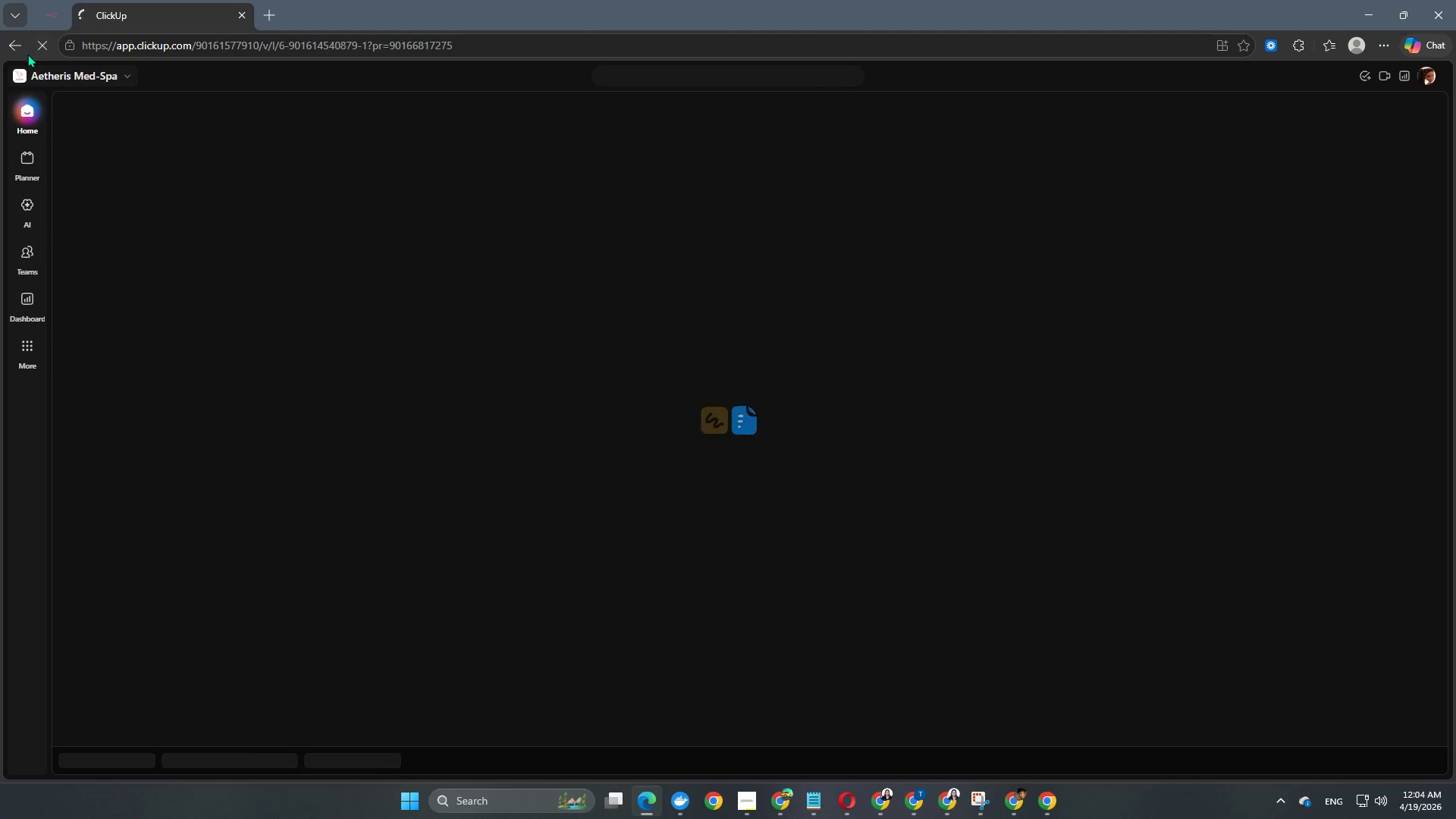 
mouse_move([398, 384])
 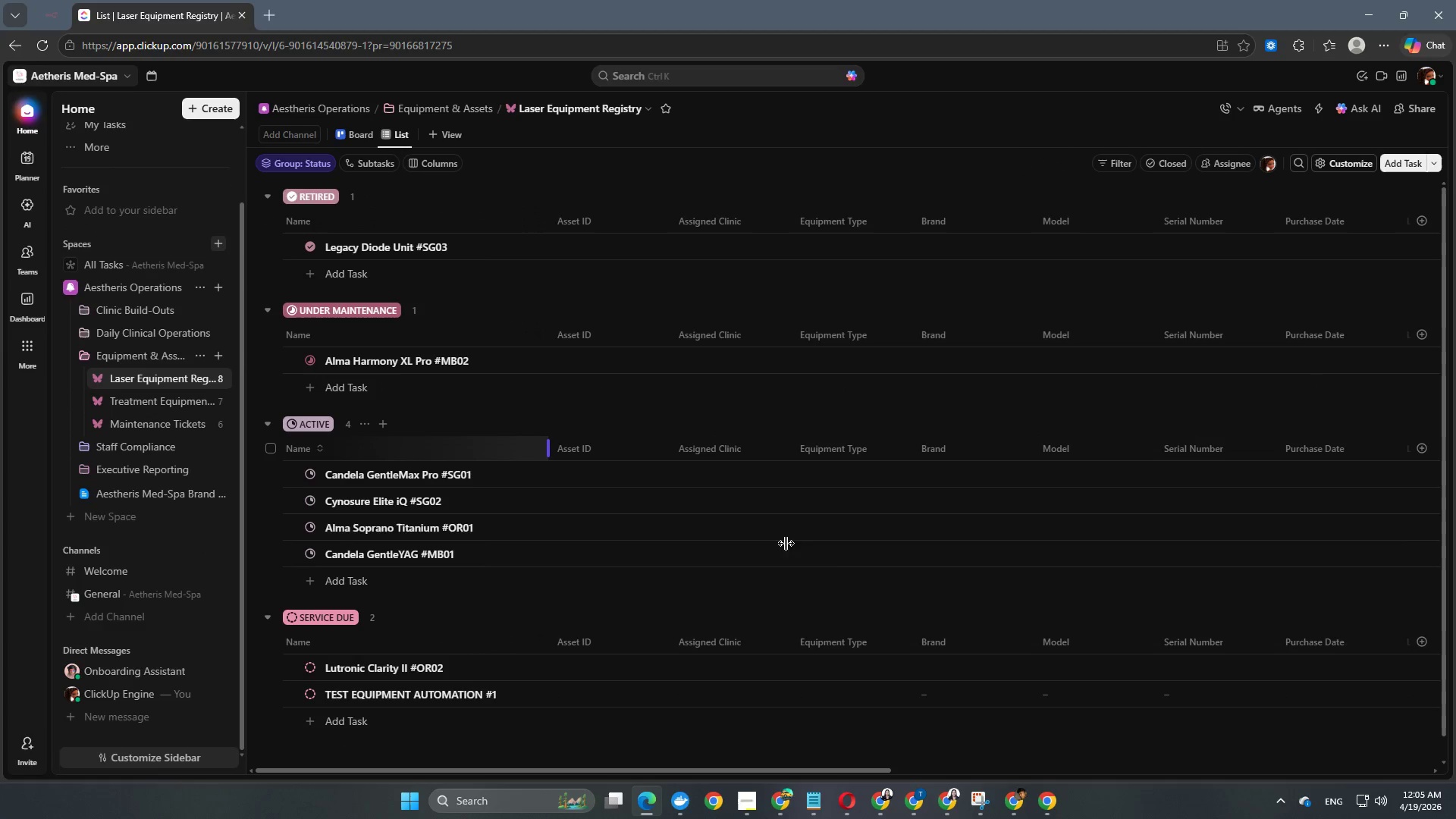 
scroll: coordinate [824, 565], scroll_direction: up, amount: 2.0
 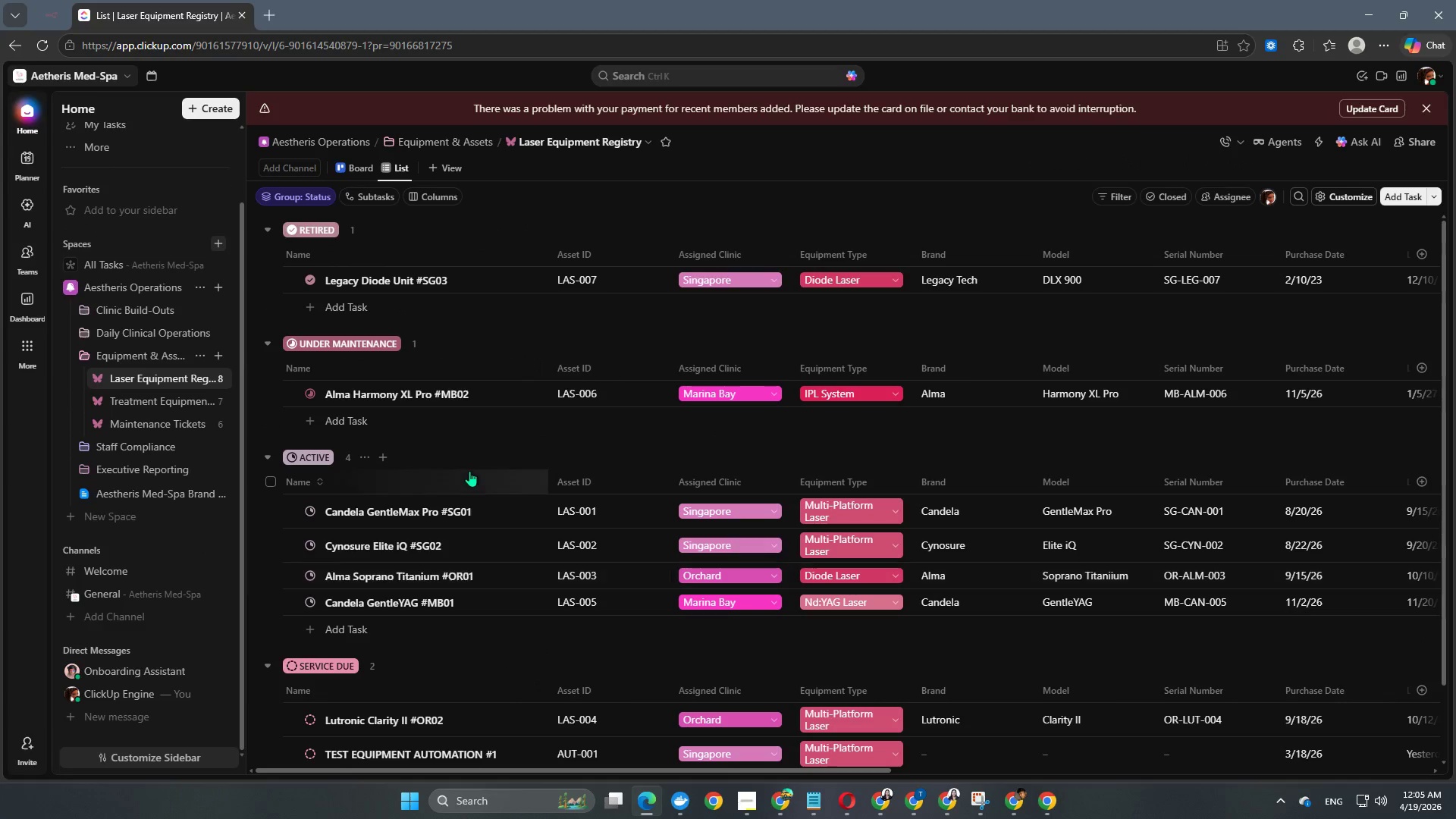 
scroll: coordinate [962, 536], scroll_direction: down, amount: 8.0
 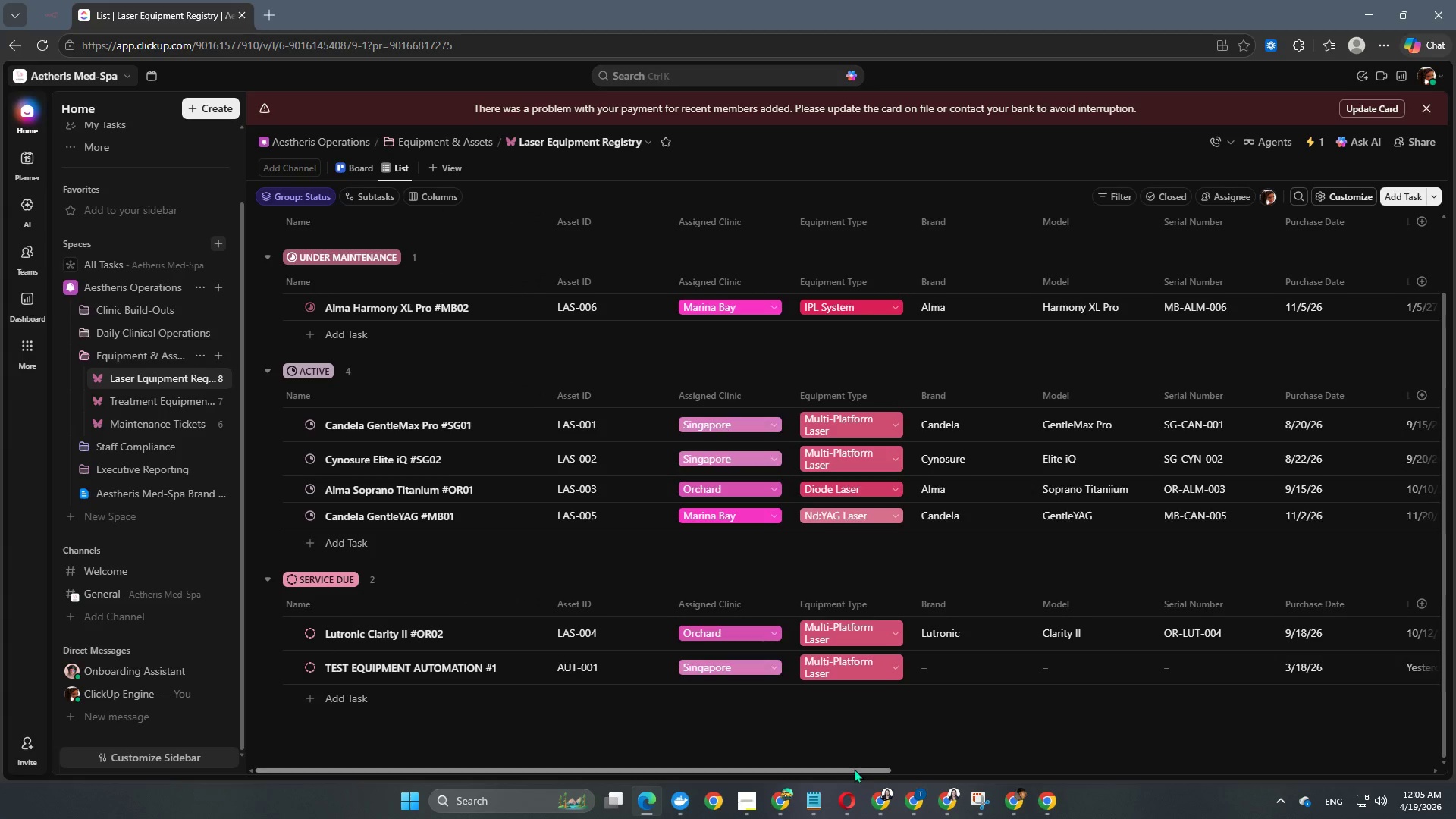 
left_click_drag(start_coordinate=[853, 771], to_coordinate=[1455, 723])
 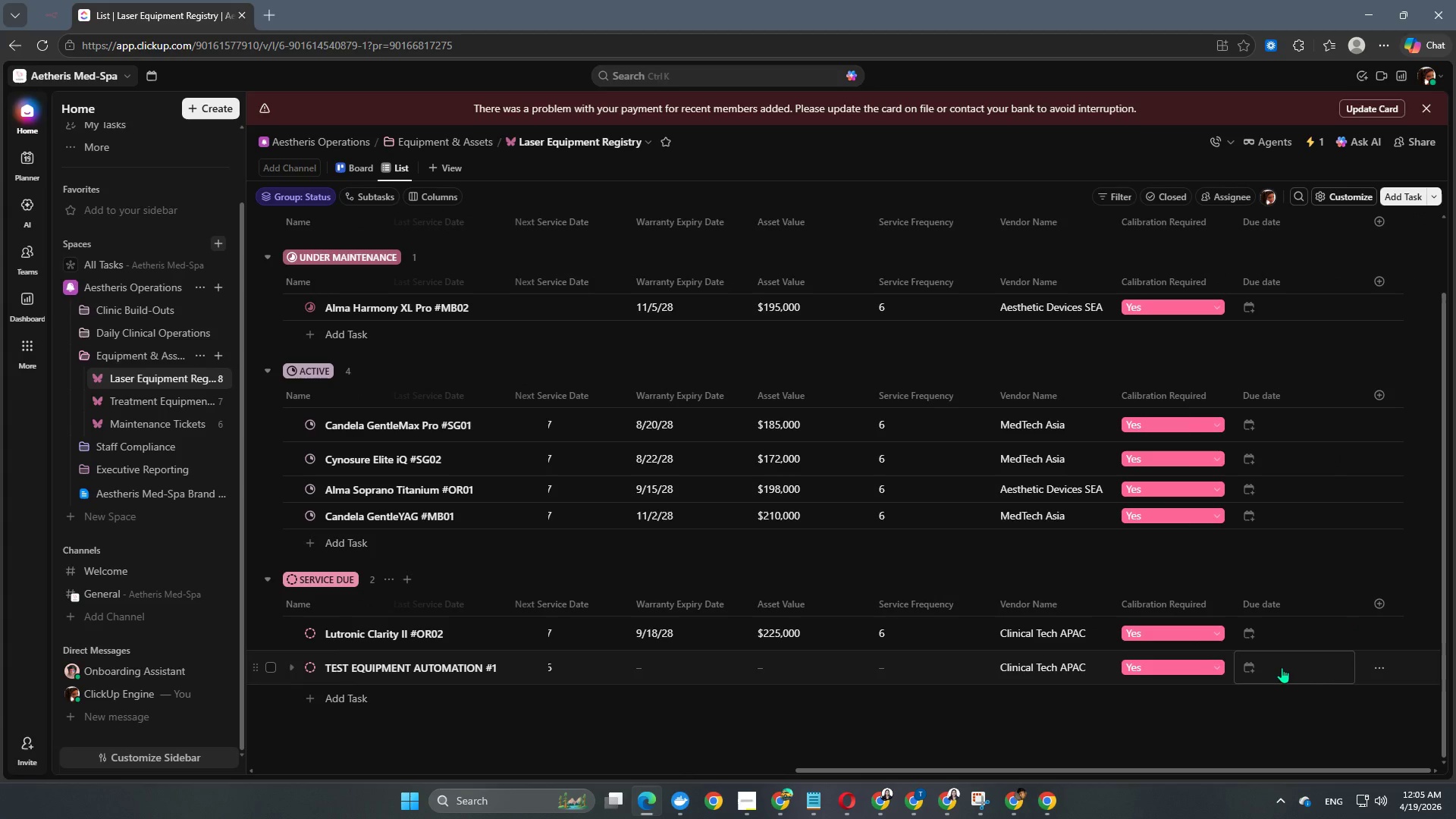 
left_click([1275, 666])
 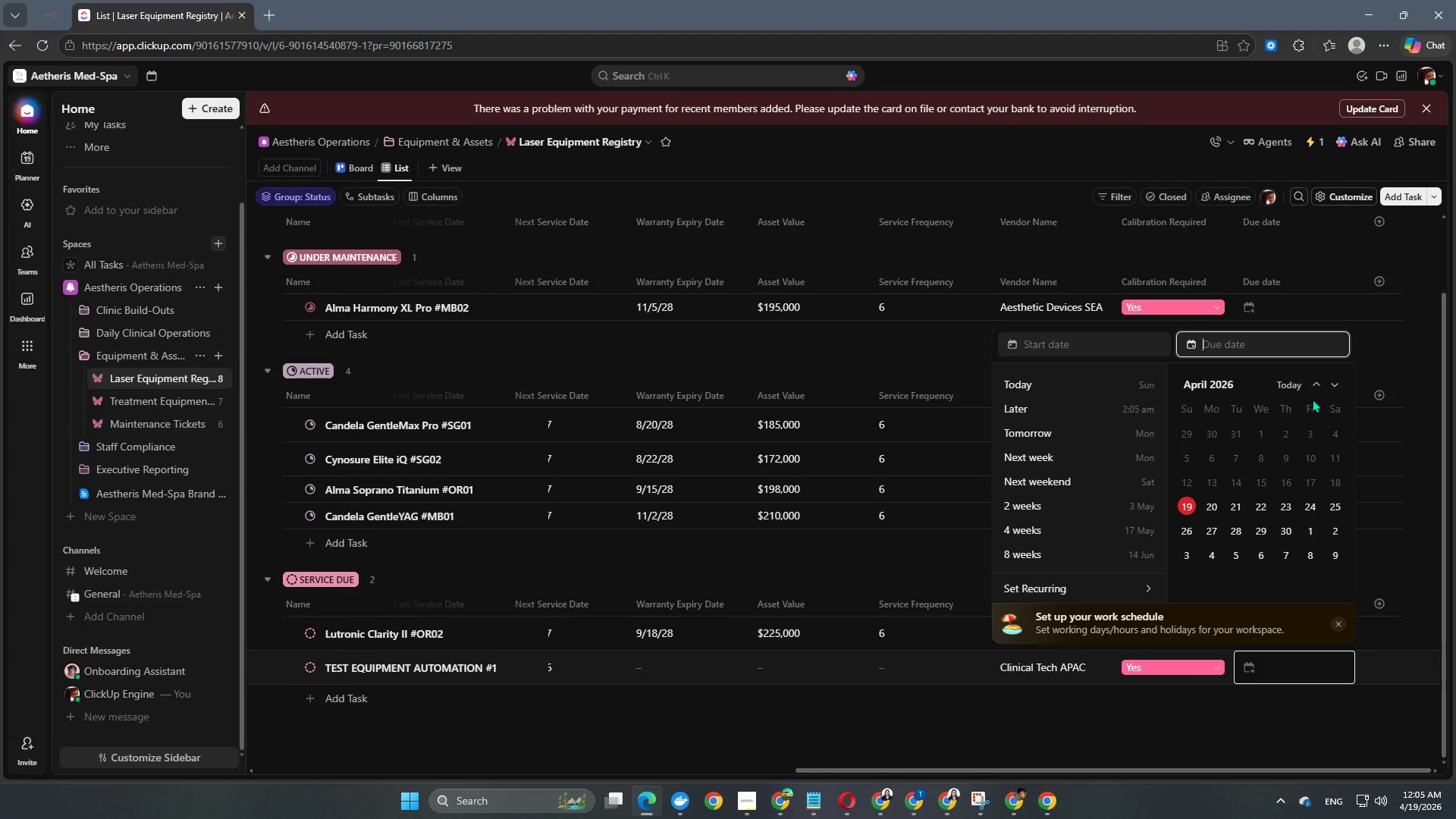 
left_click([1333, 389])
 